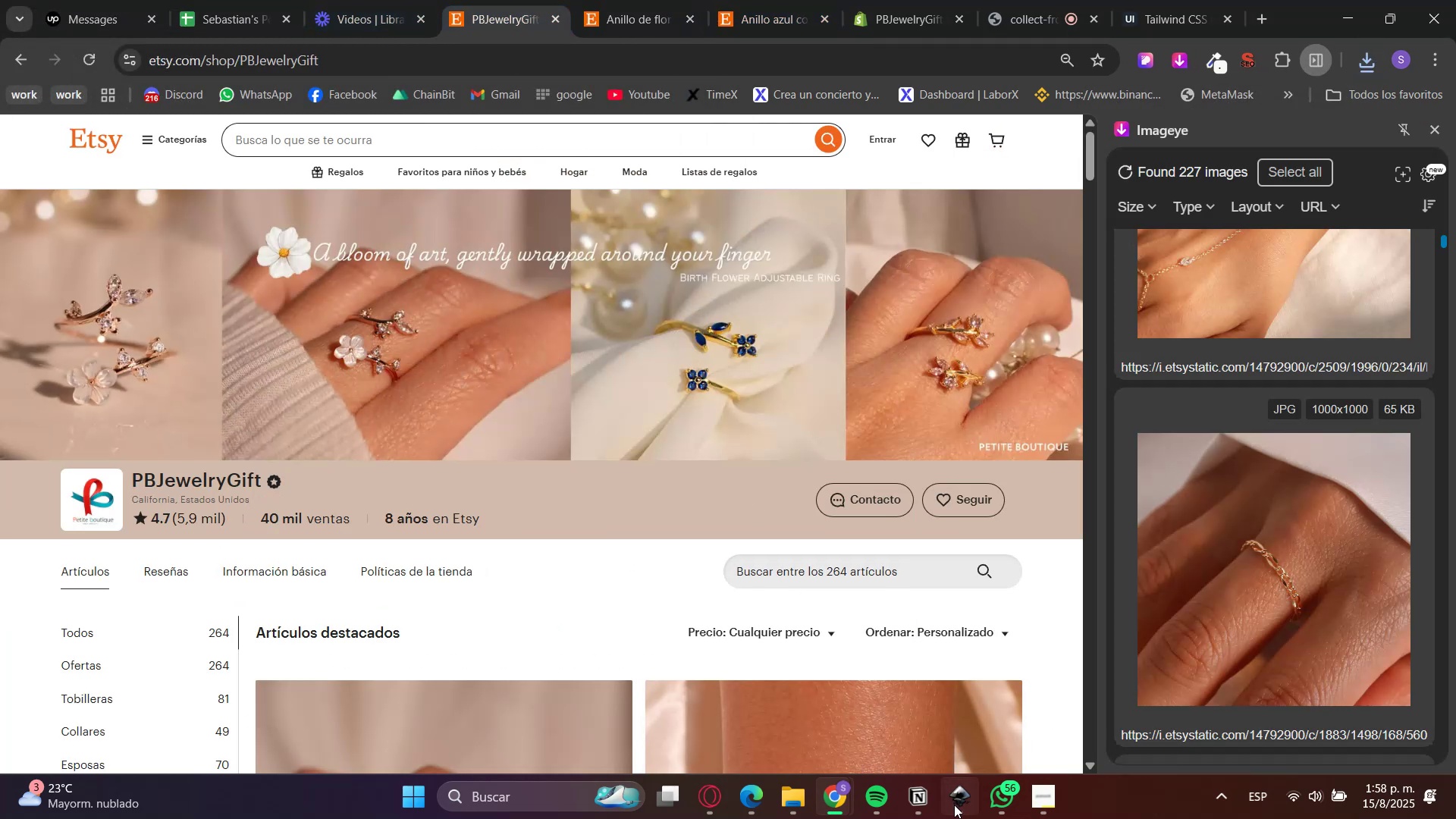 
left_click_drag(start_coordinate=[947, 806], to_coordinate=[955, 805])
 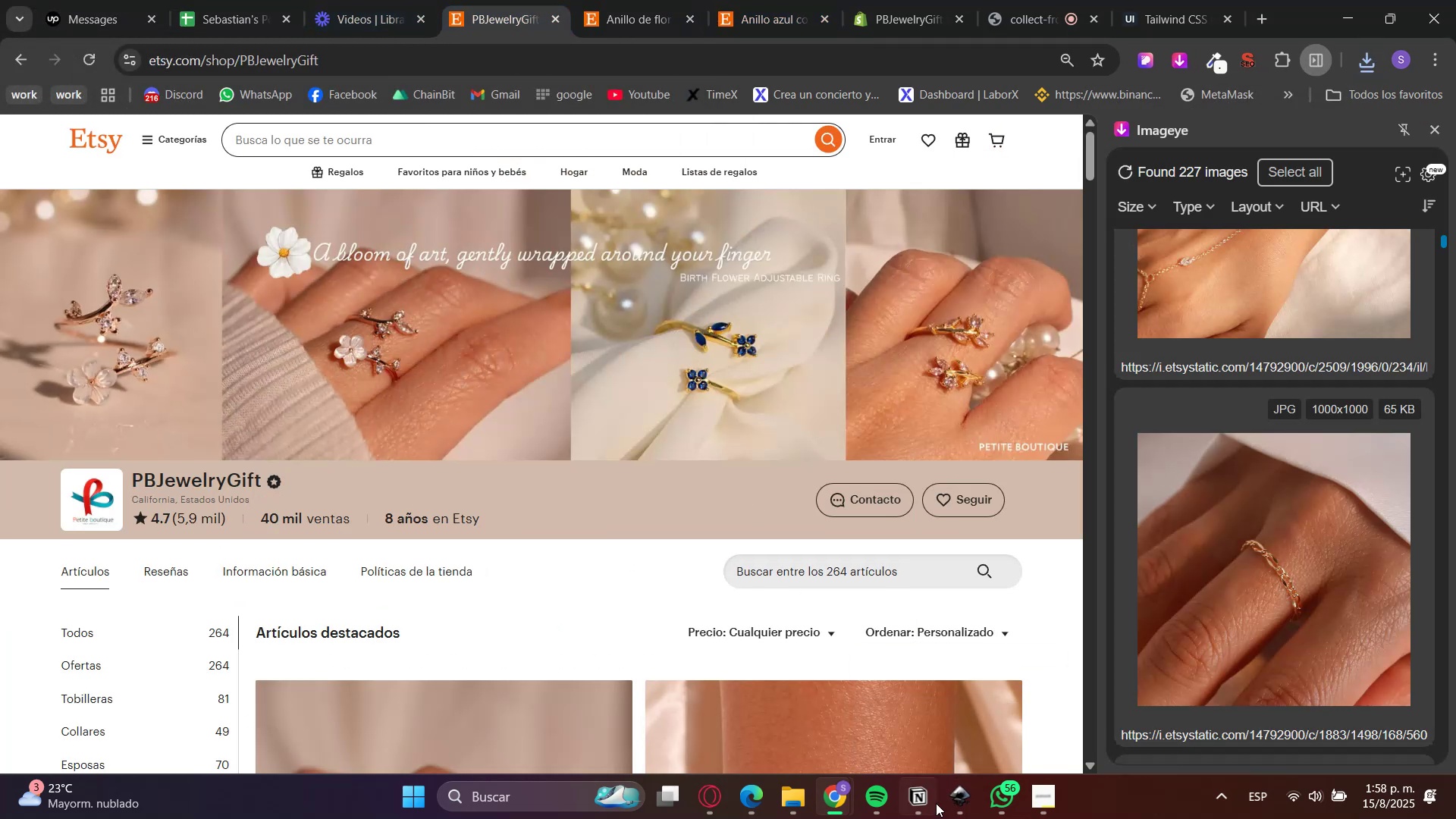 
double_click([946, 803])
 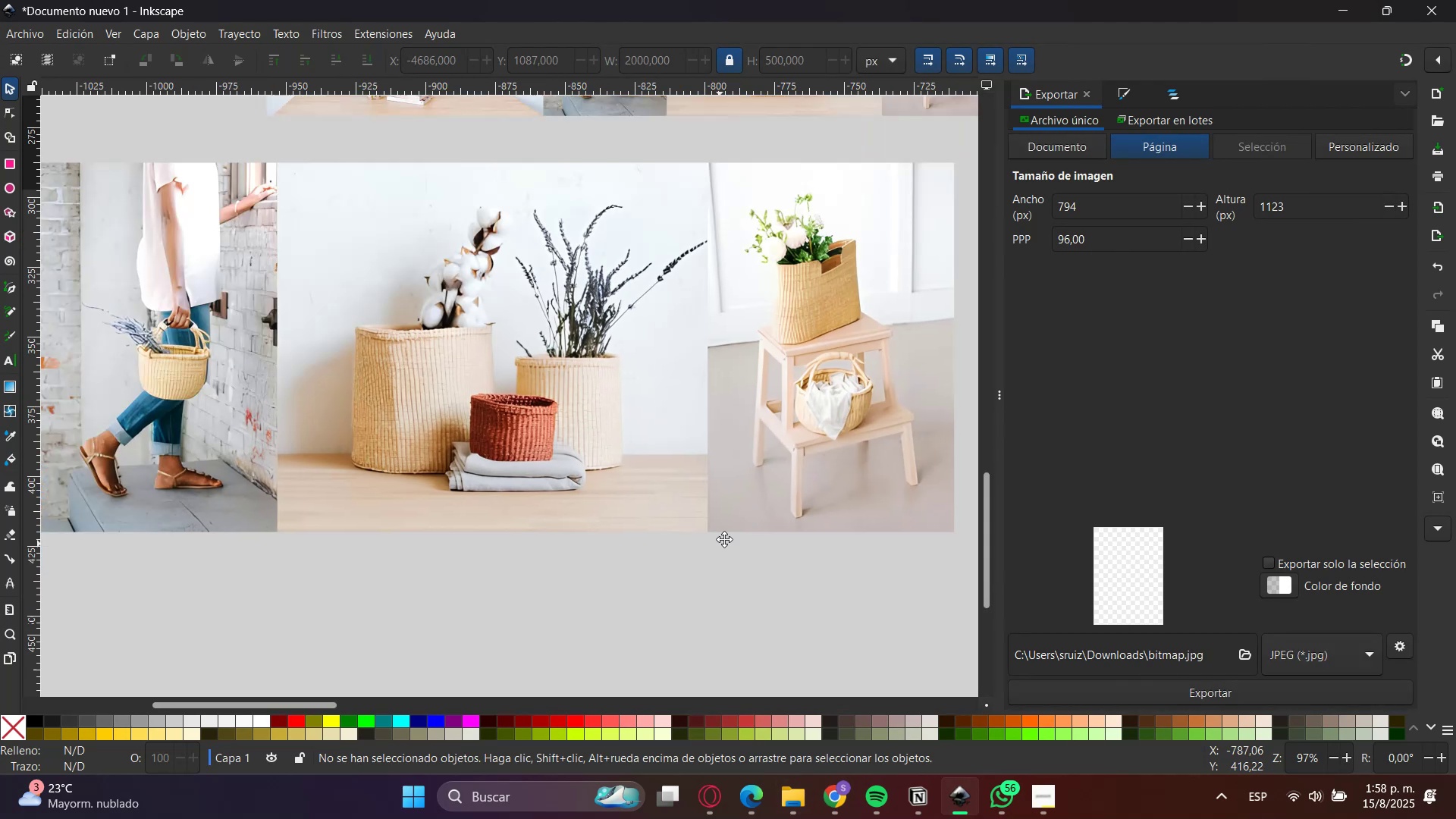 
hold_key(key=ControlLeft, duration=0.61)
scroll: coordinate [692, 477], scroll_direction: down, amount: 8.0
 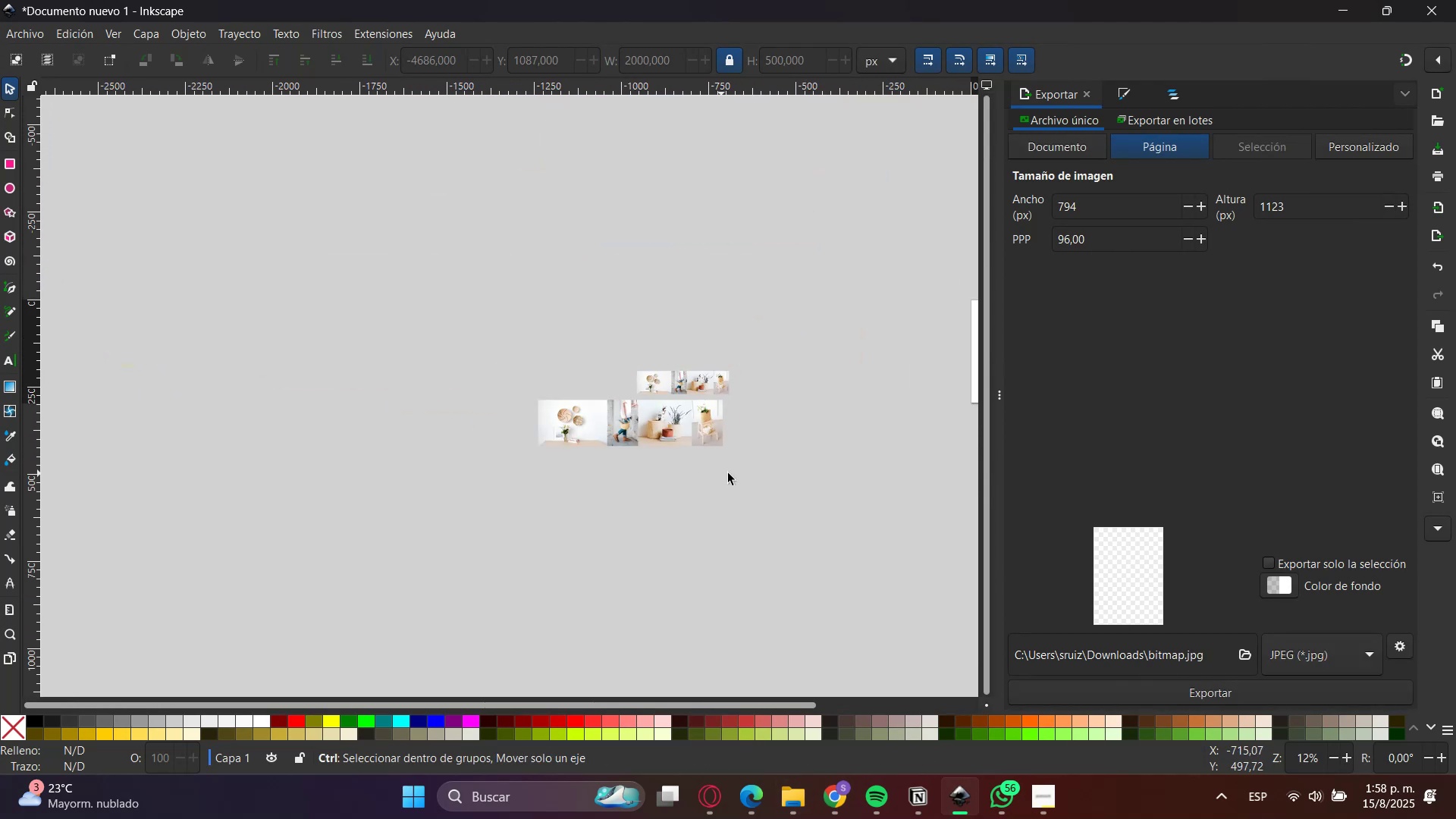 
left_click_drag(start_coordinate=[866, 504], to_coordinate=[362, 276])
 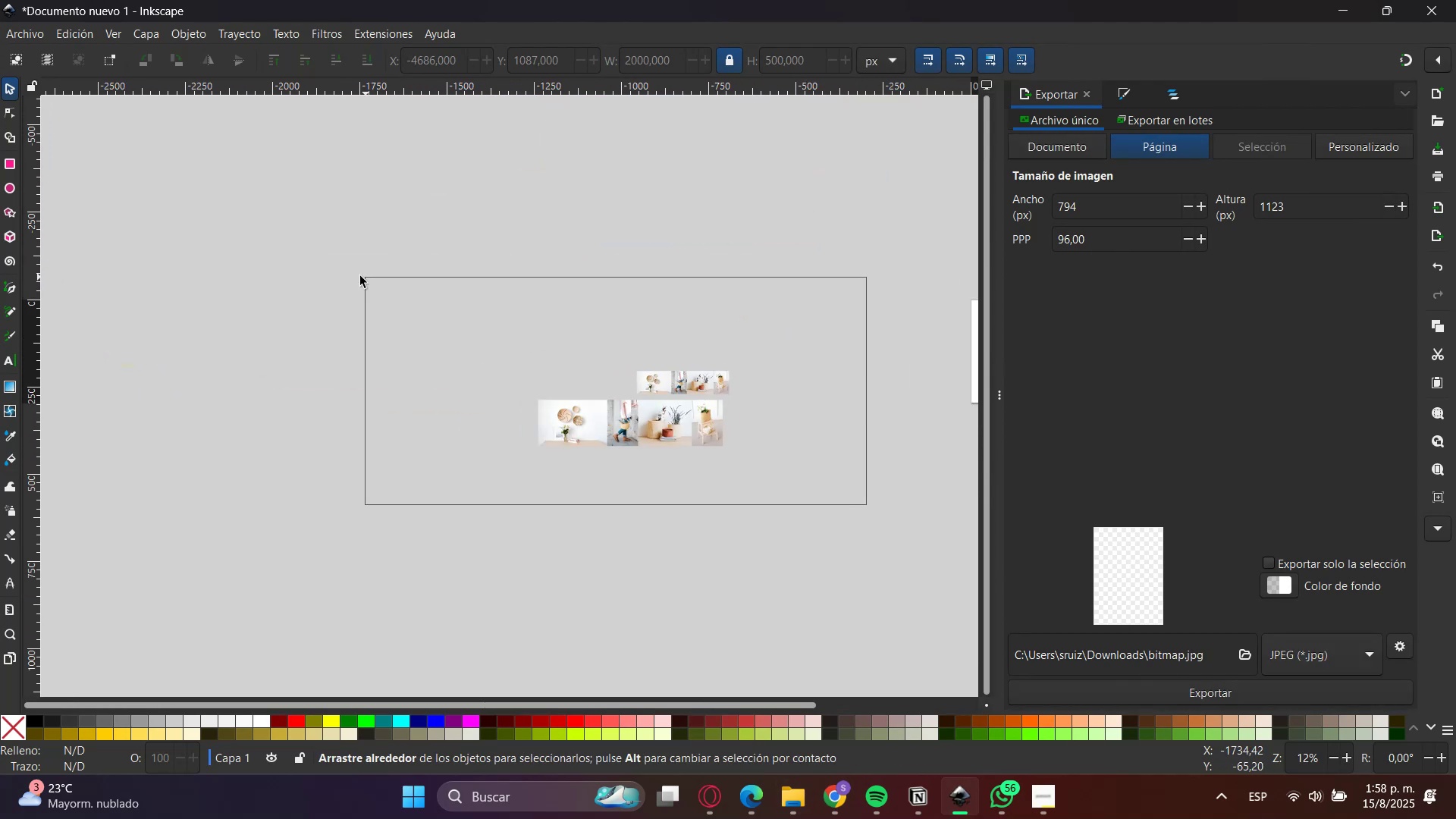 
key(Backspace)
 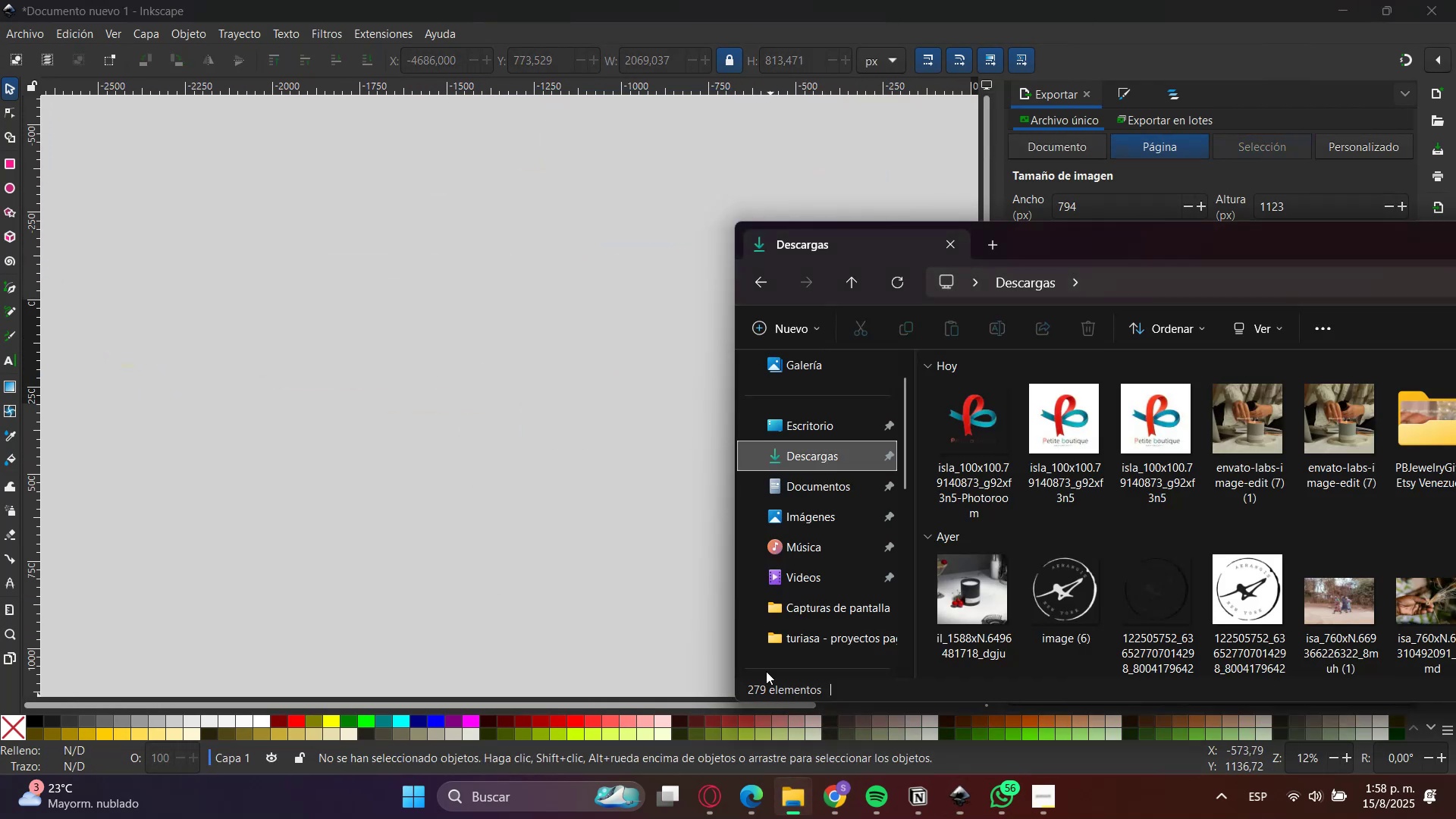 
left_click([799, 456])
 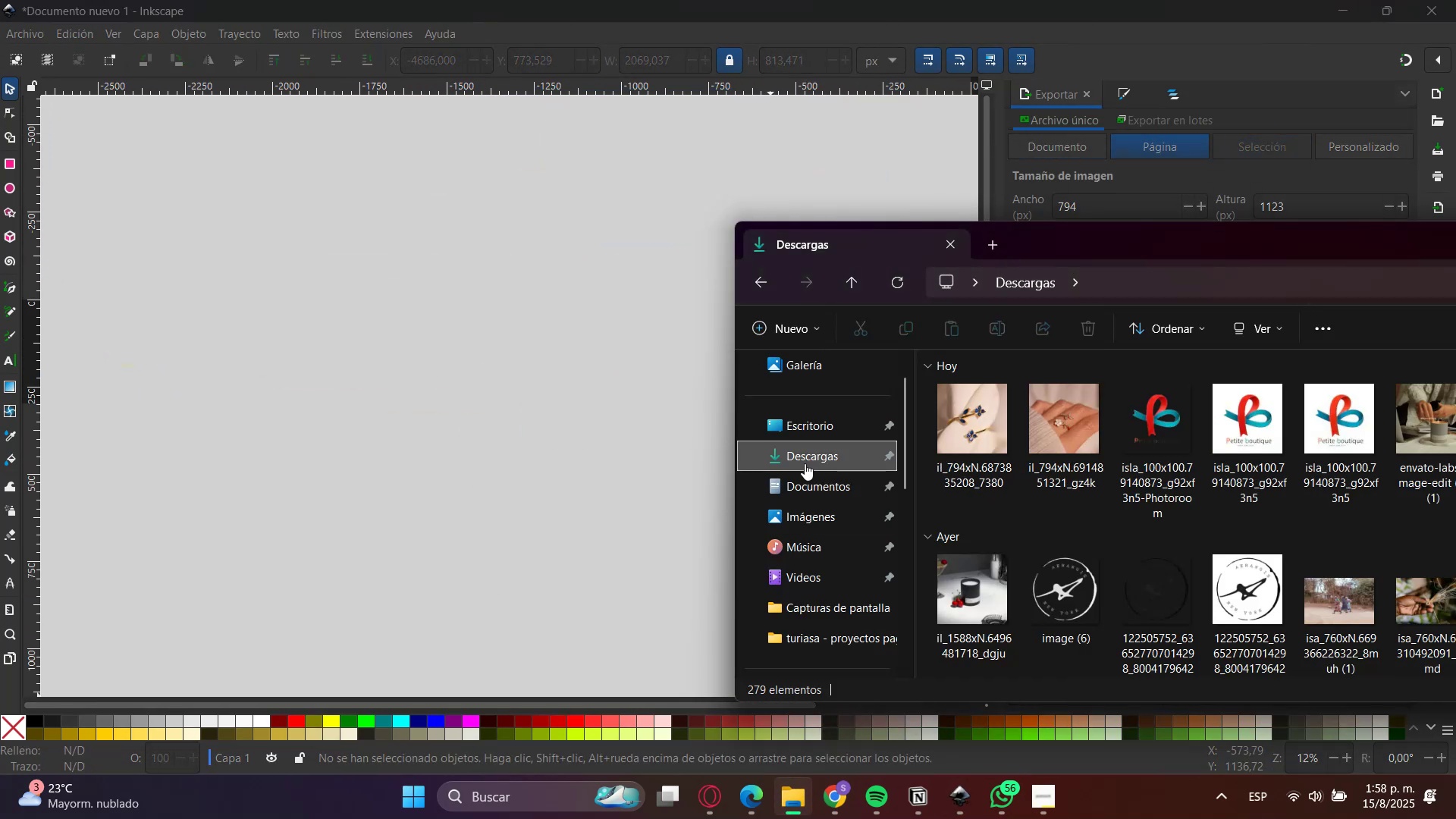 
left_click([987, 435])
 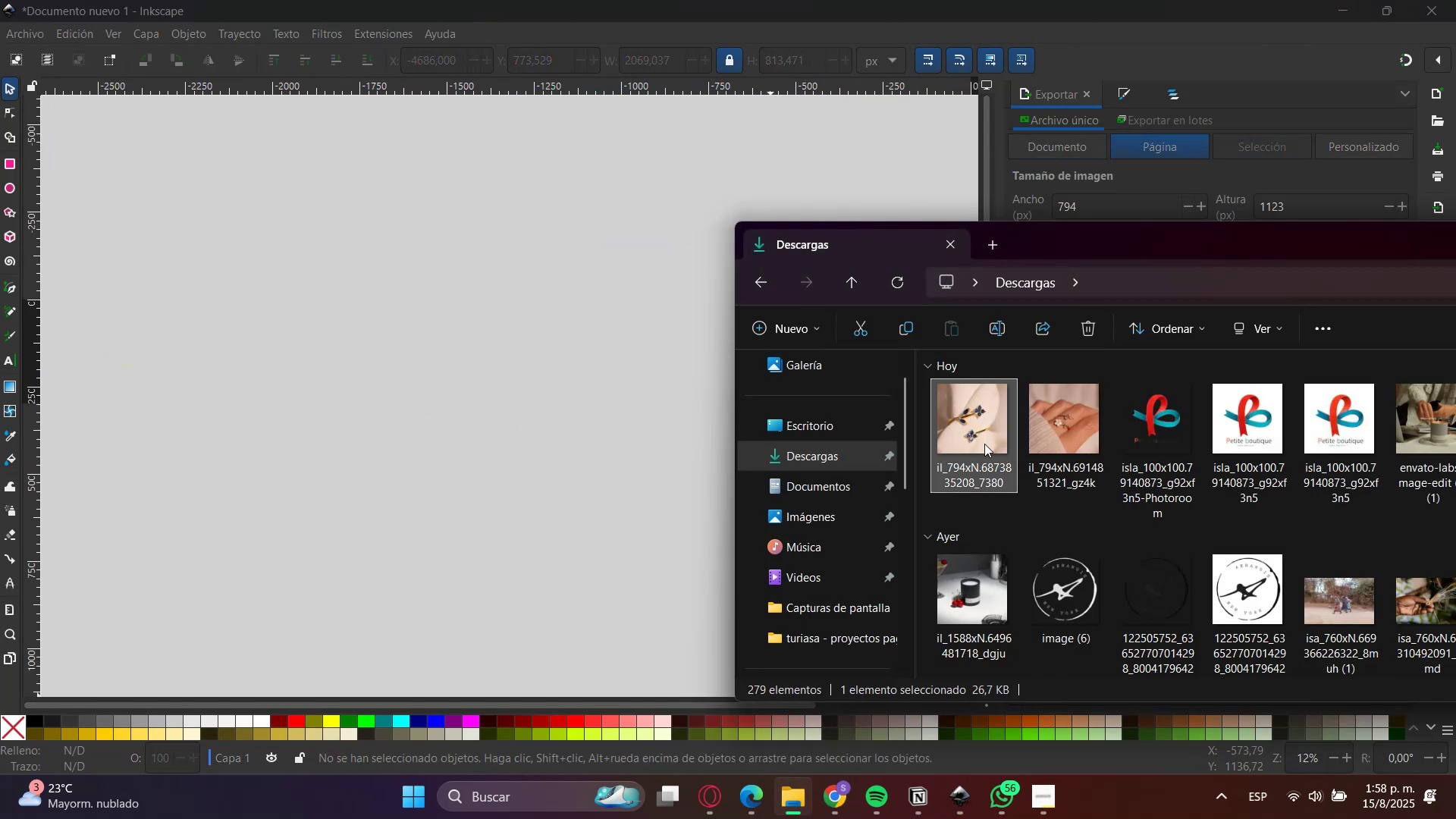 
left_click([984, 488])
 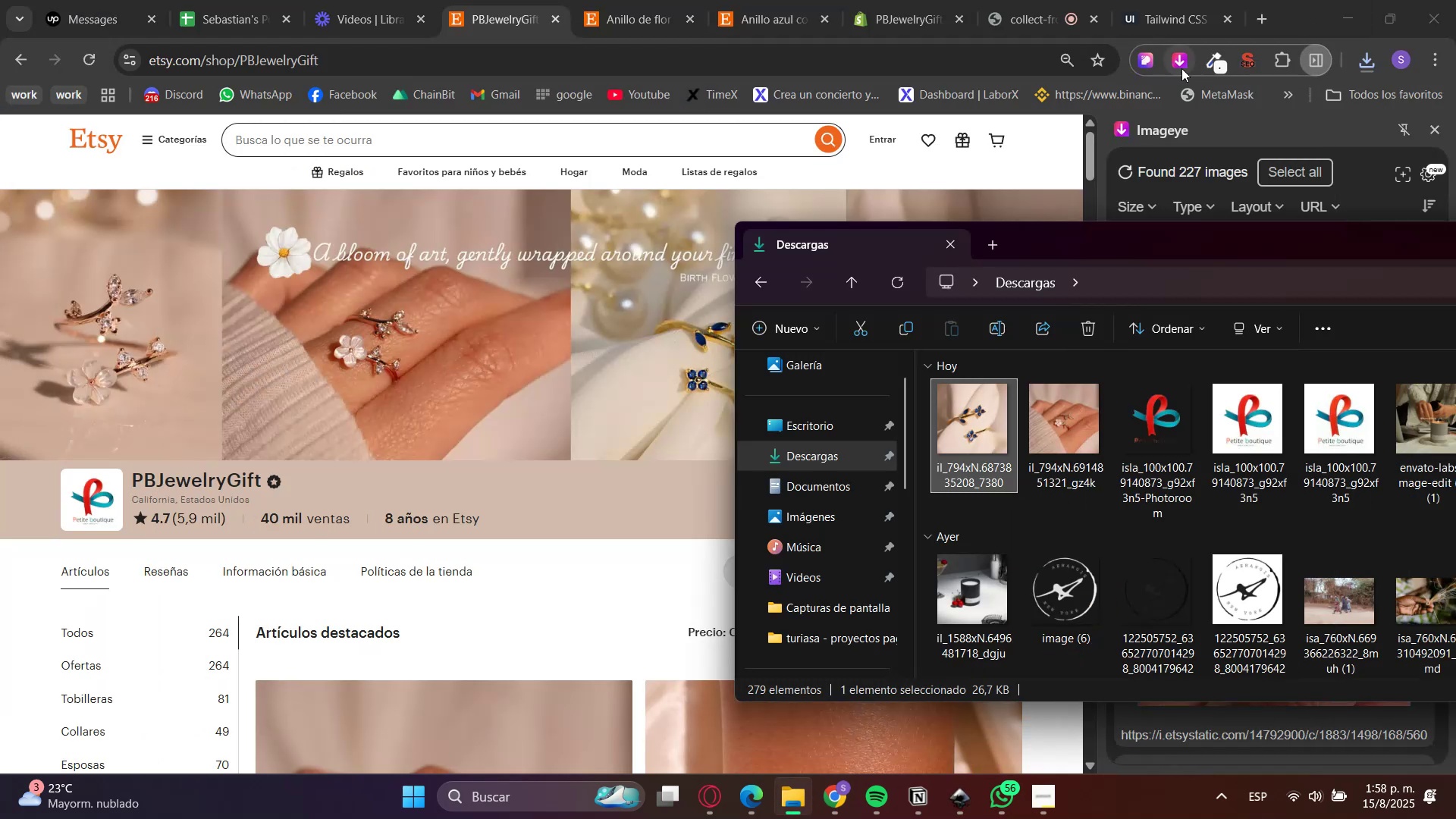 
left_click([1273, 15])
 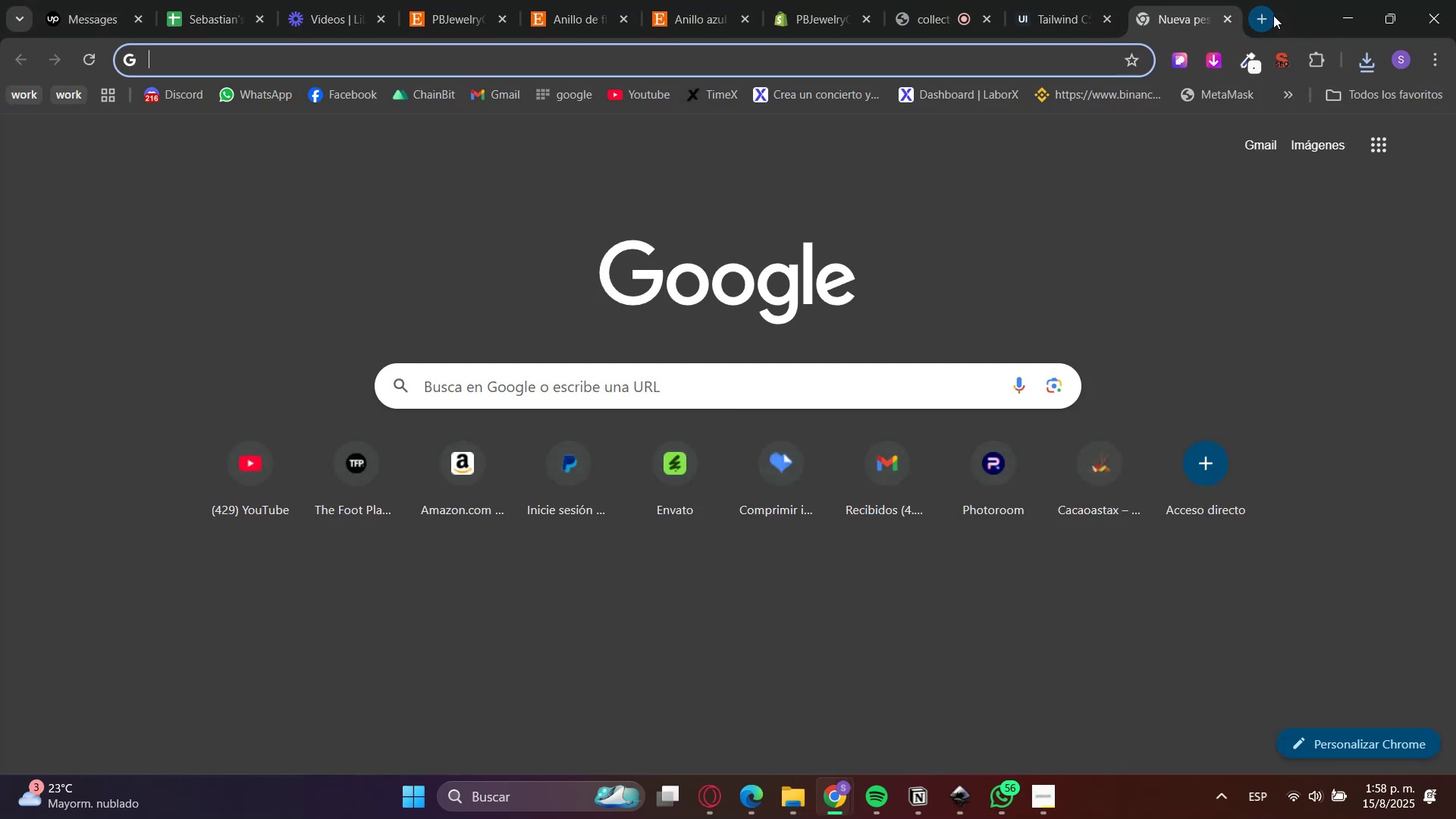 
type(conver)
 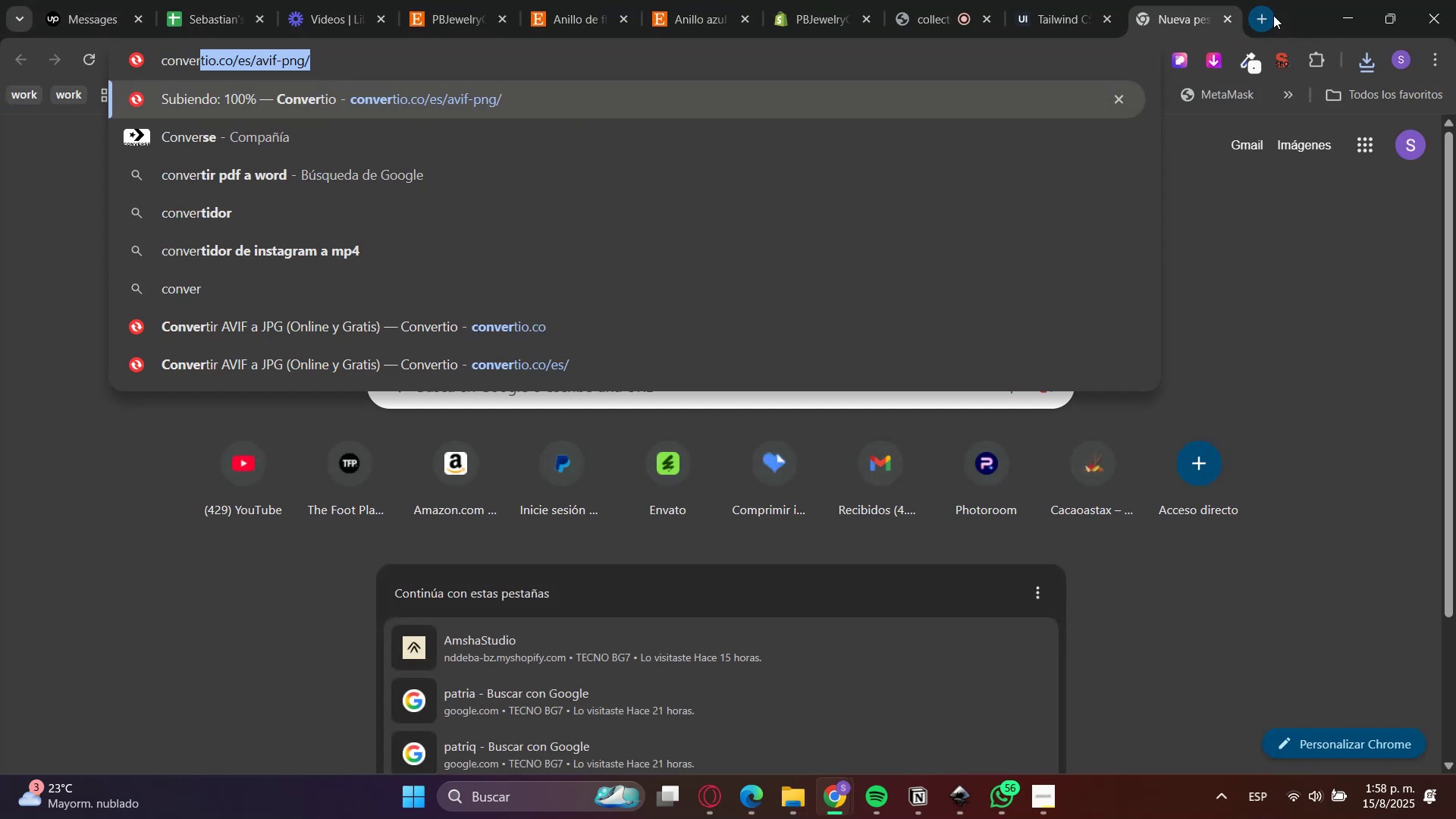 
key(ArrowRight)
 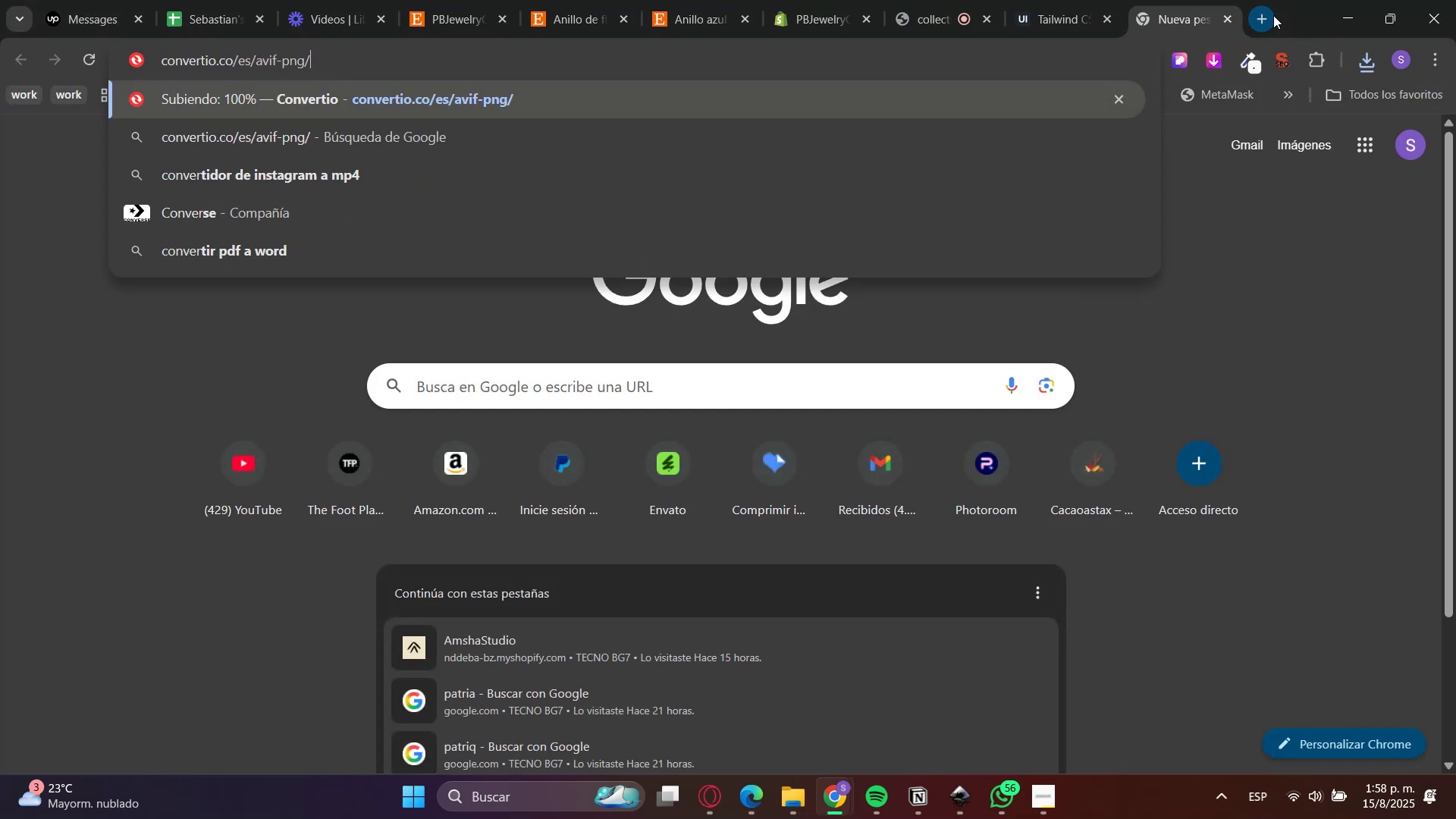 
hold_key(key=ArrowLeft, duration=0.64)
 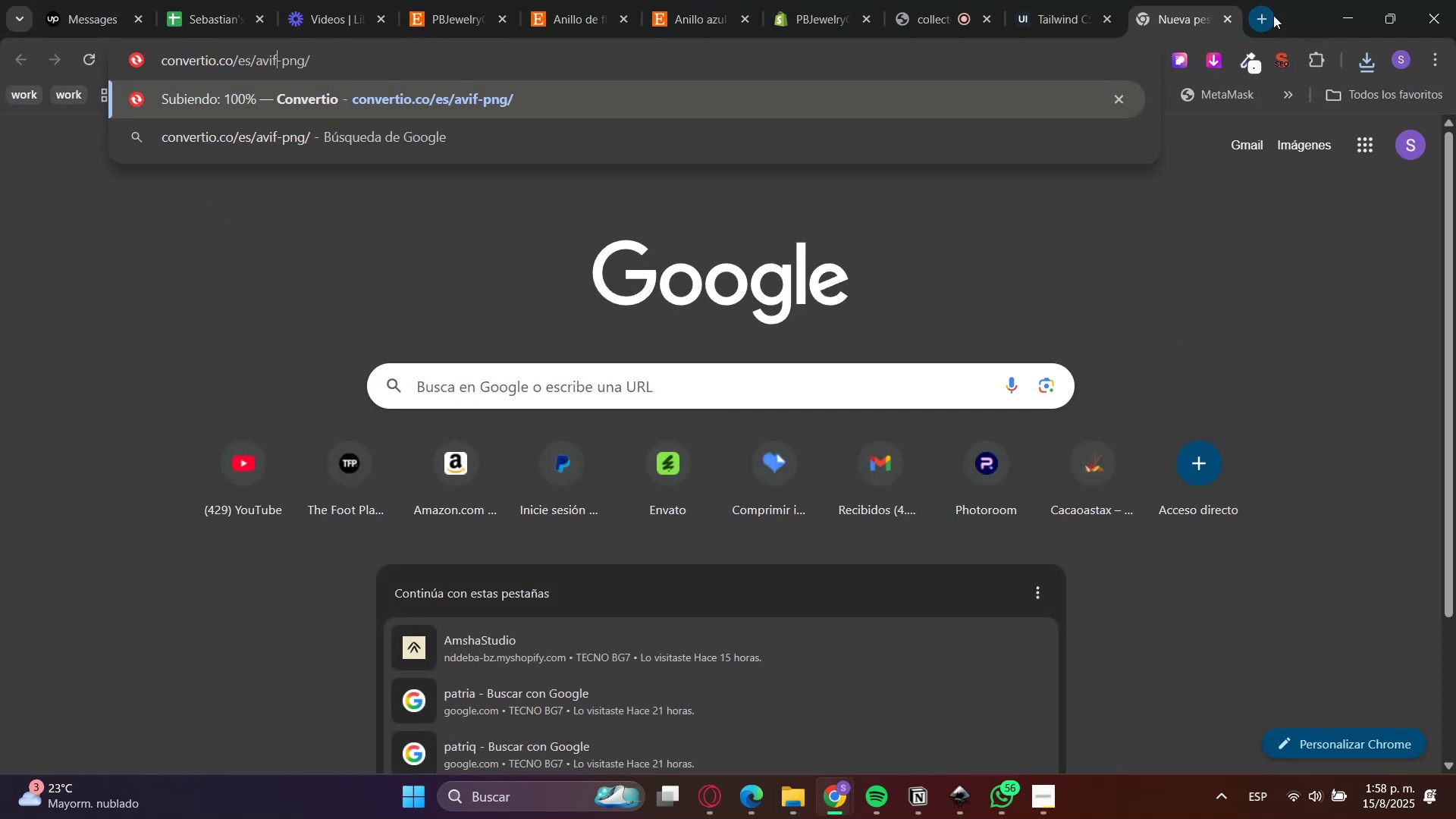 
key(ArrowLeft)
 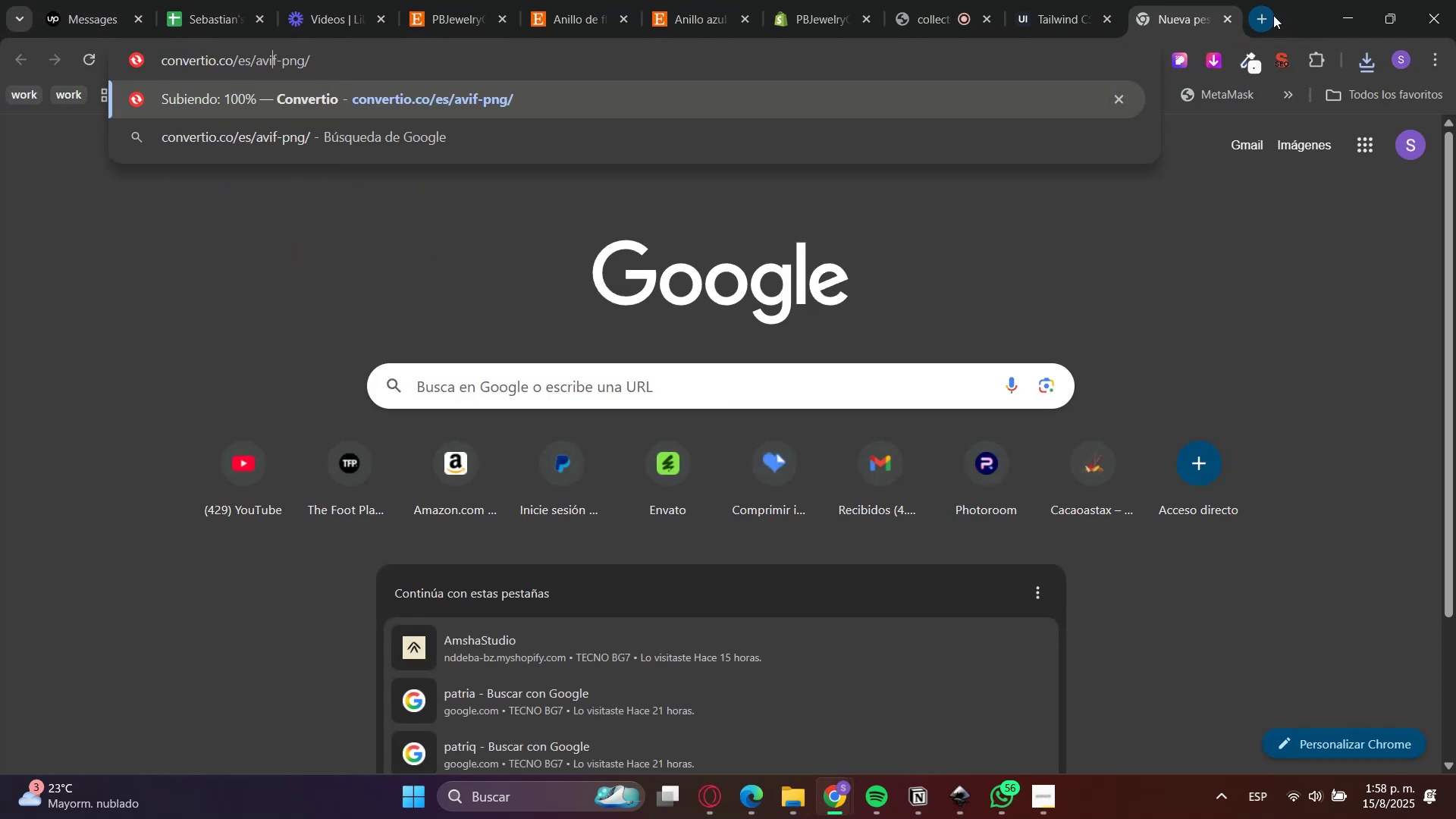 
key(ArrowRight)
 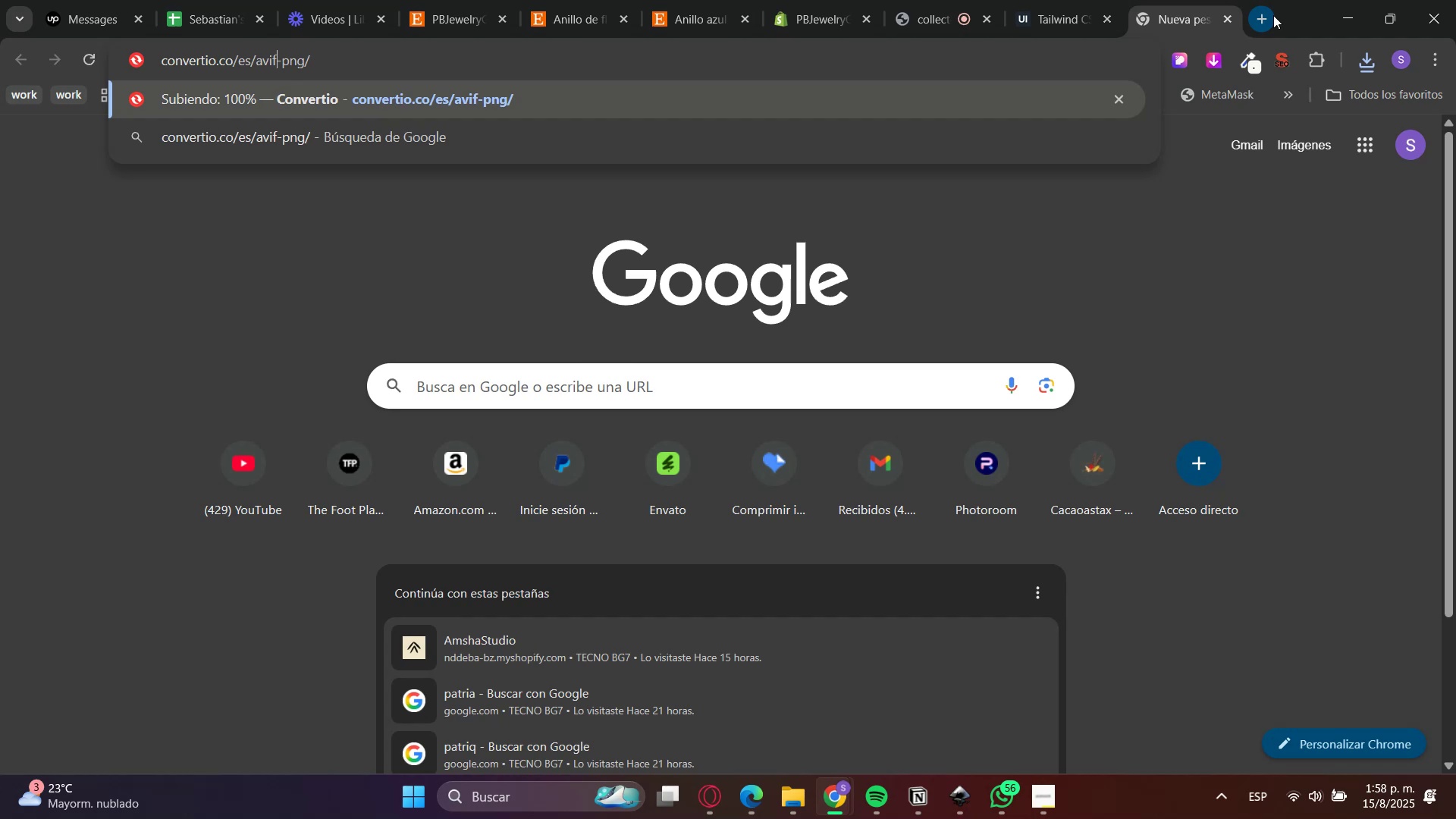 
key(Backspace)
key(Backspace)
key(Backspace)
key(Backspace)
type(webp)
 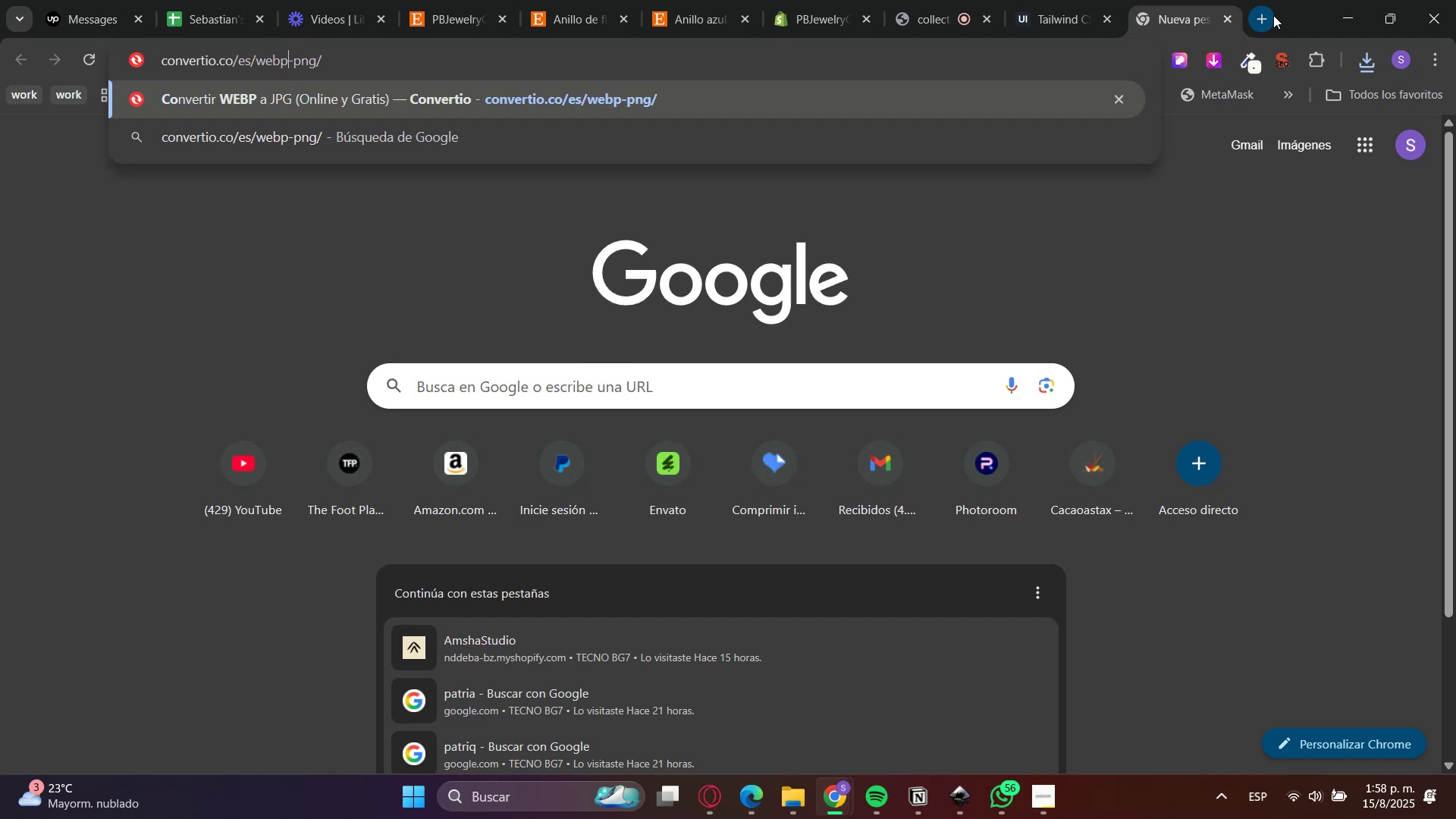 
key(Enter)
 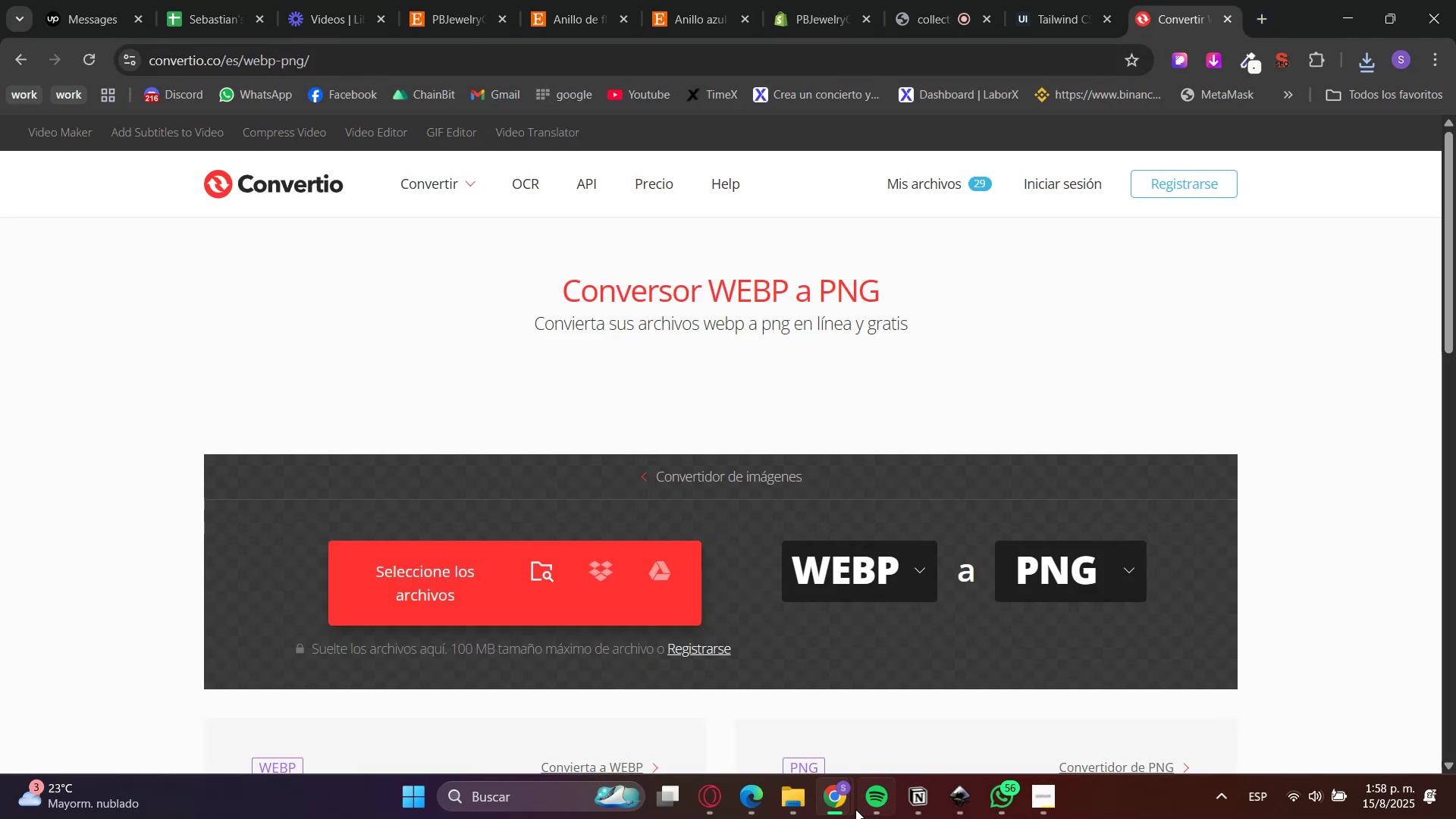 
left_click([813, 813])
 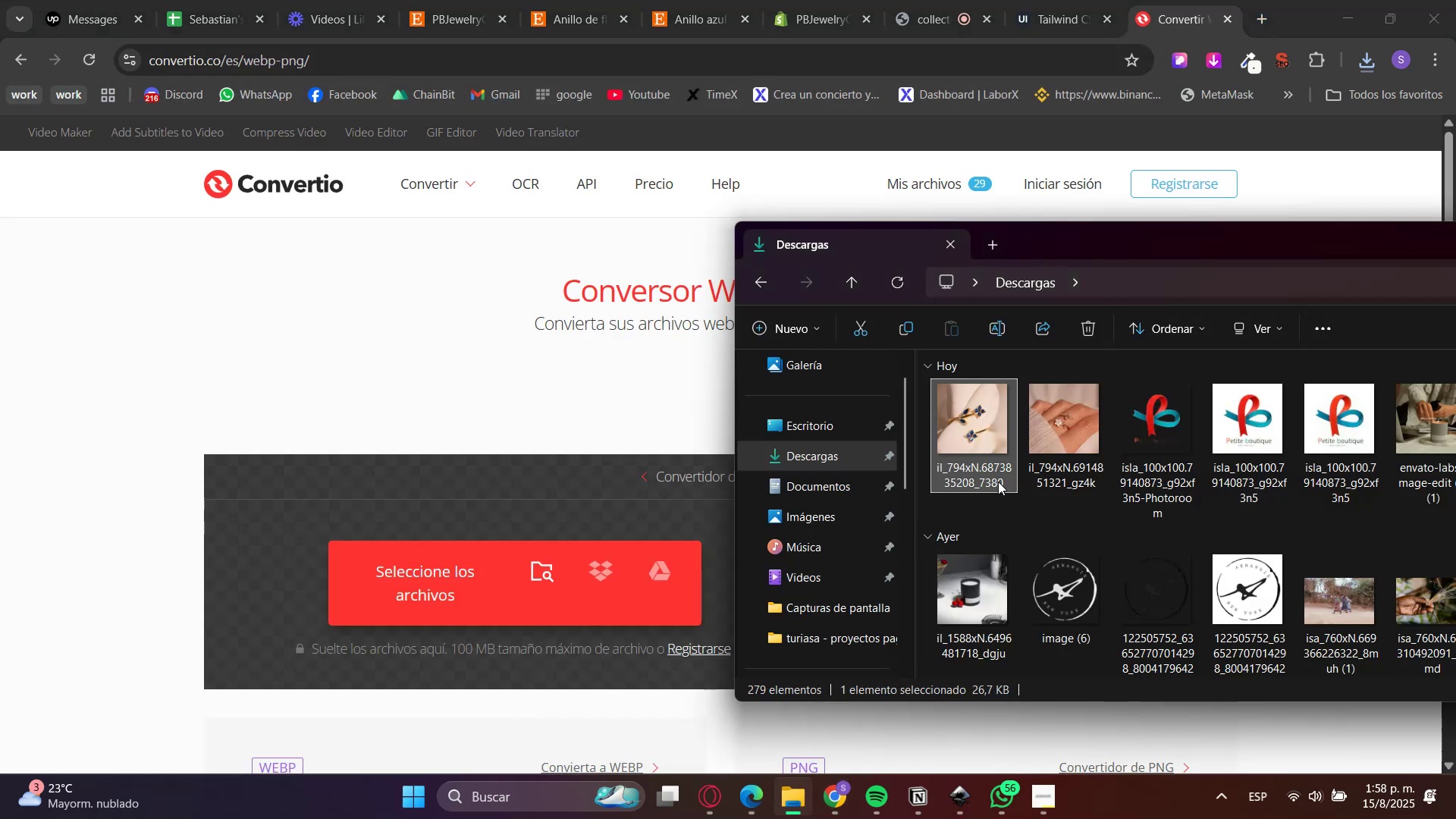 
left_click_drag(start_coordinate=[956, 500], to_coordinate=[1071, 437])
 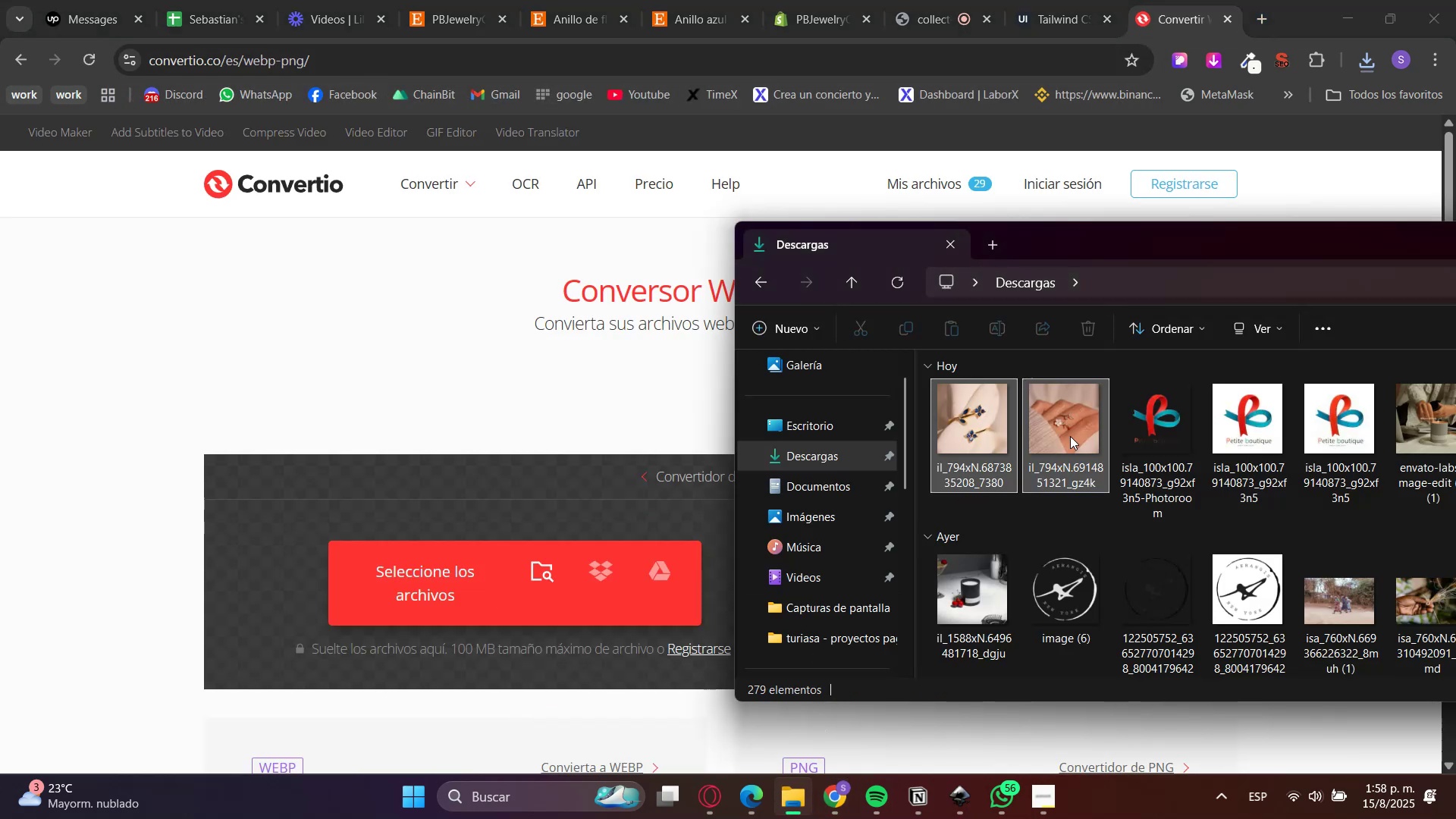 
left_click_drag(start_coordinate=[1067, 436], to_coordinate=[629, 548])
 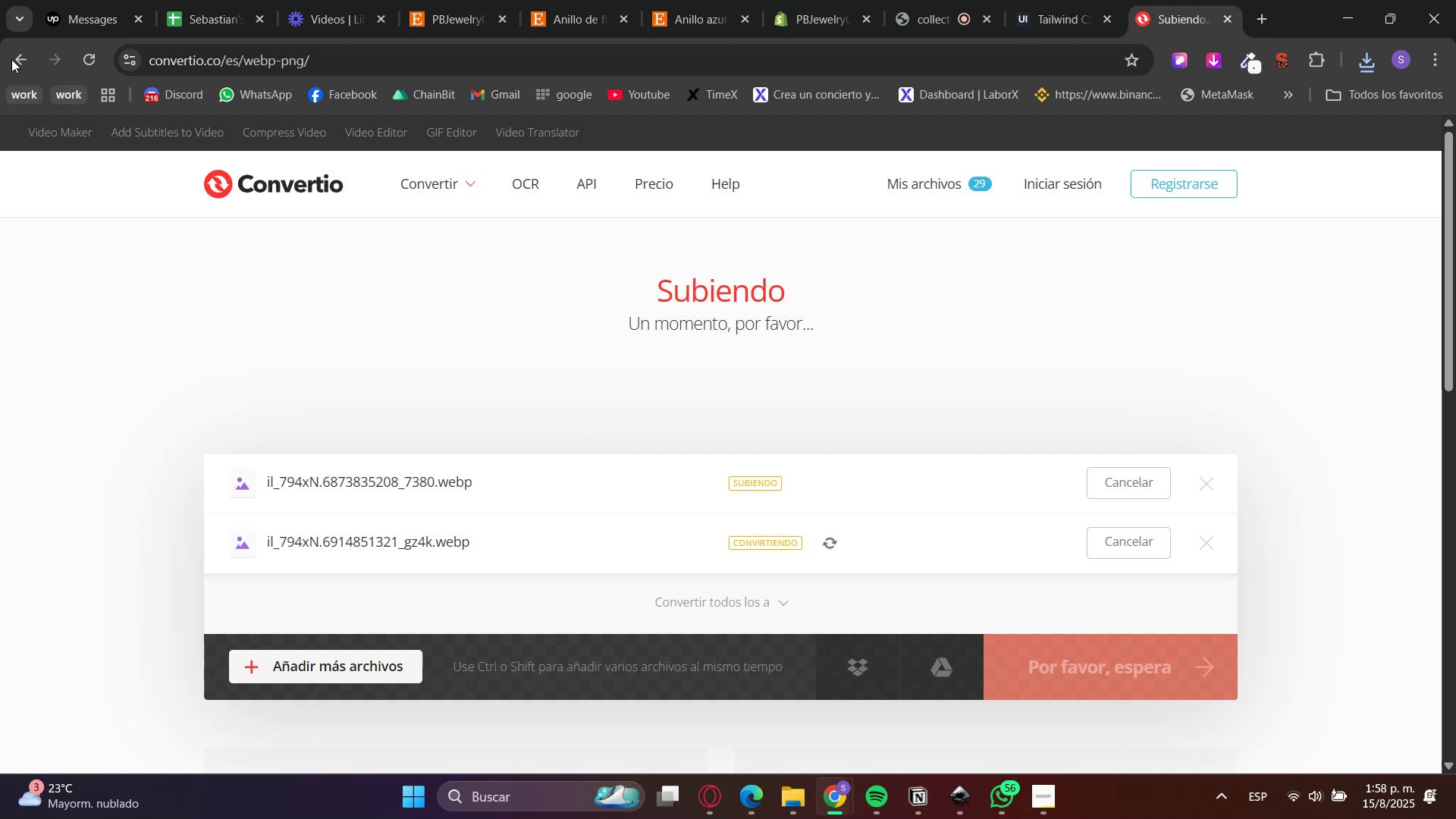 
wait(5.5)
 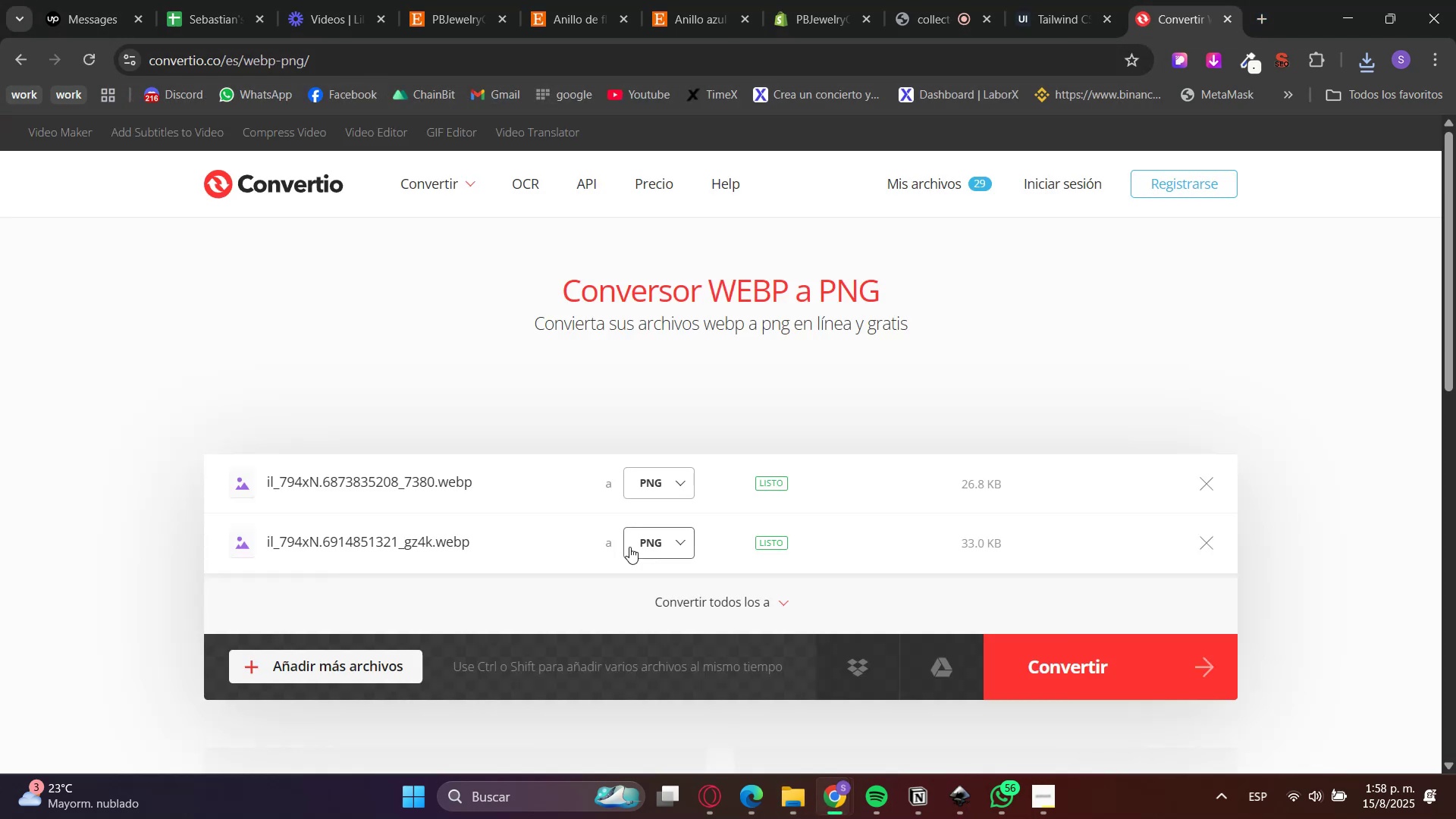 
double_click([95, 61])
 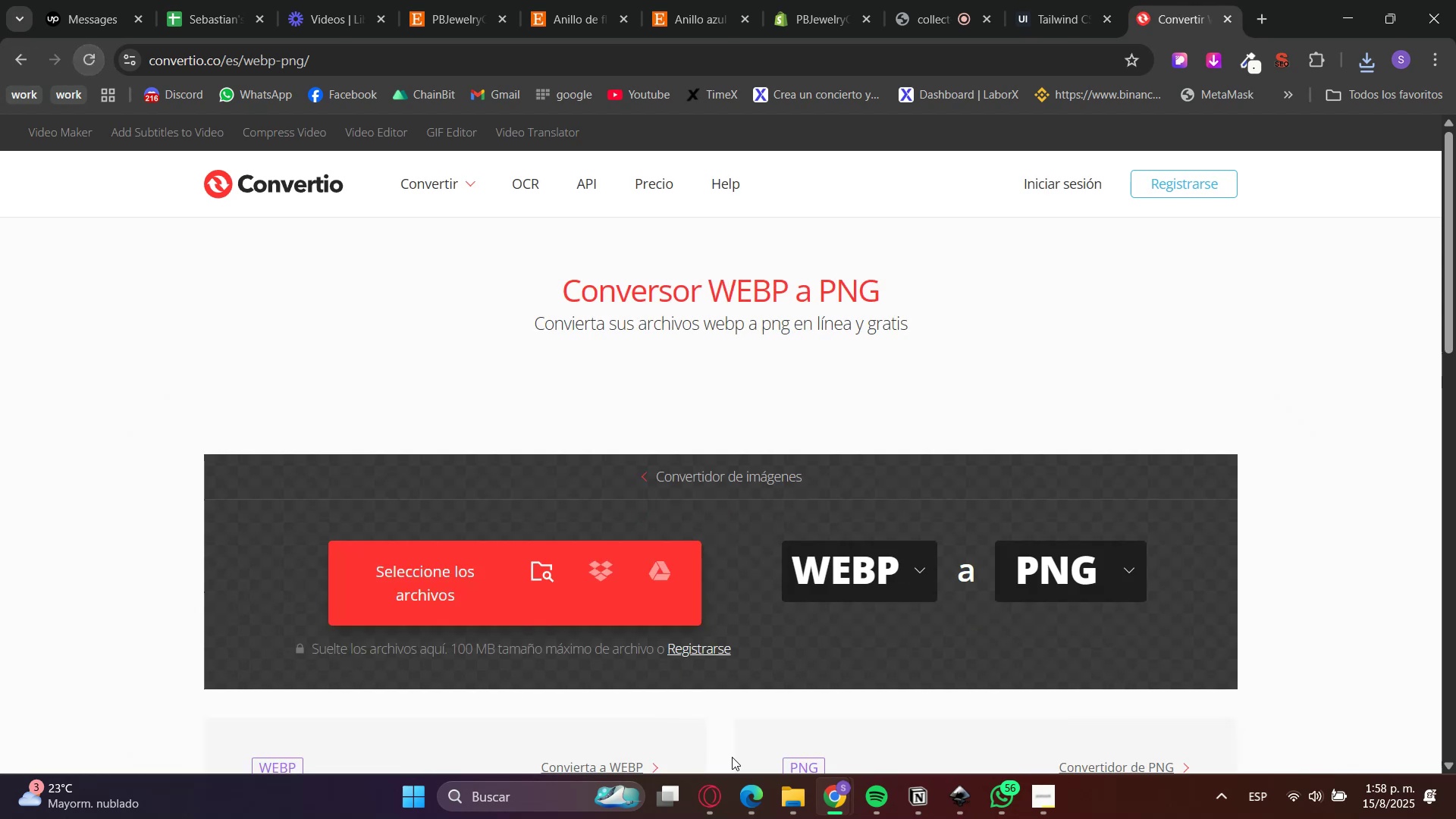 
left_click([800, 813])
 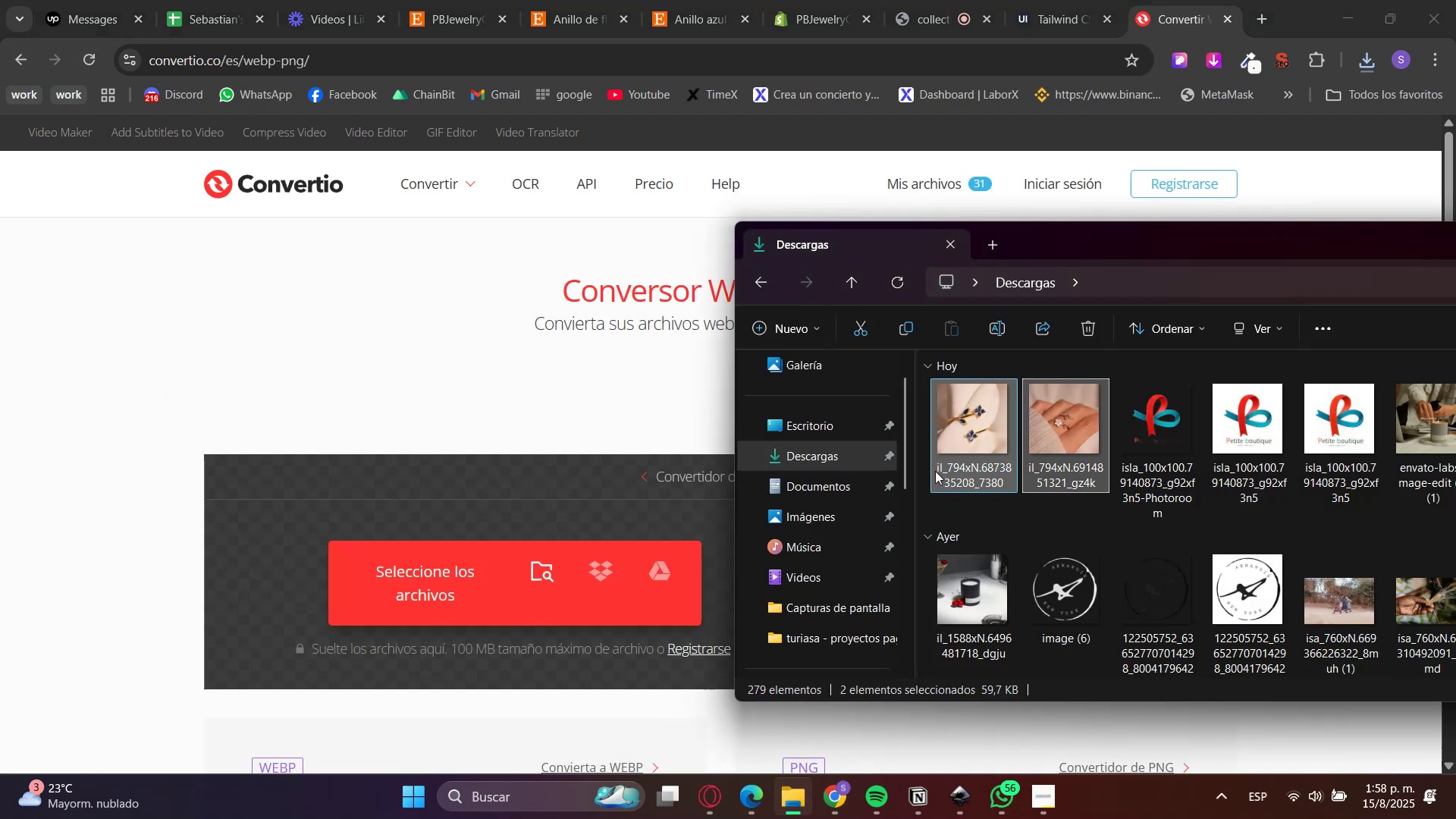 
left_click_drag(start_coordinate=[990, 438], to_coordinate=[451, 501])
 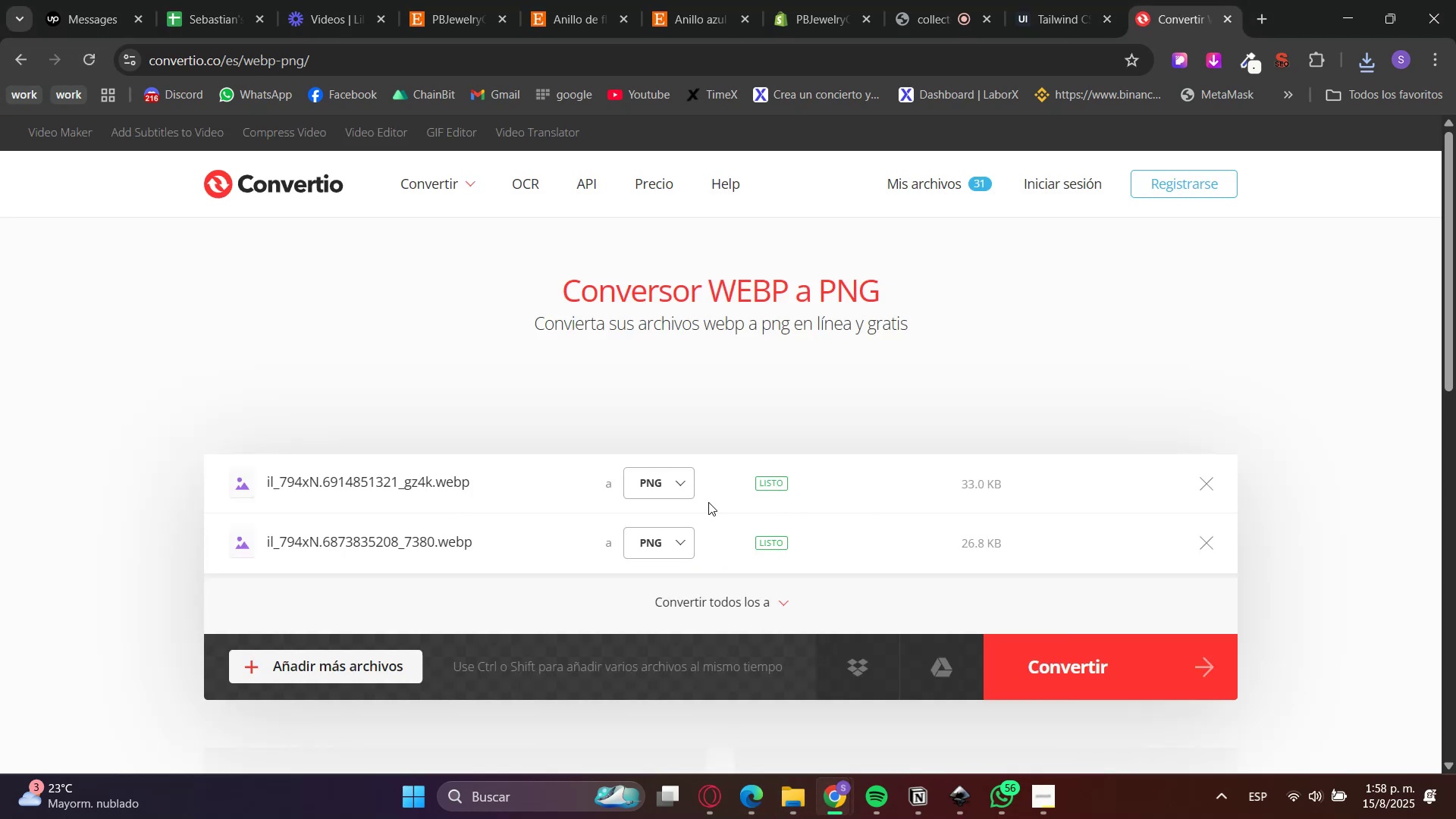 
left_click([662, 489])
 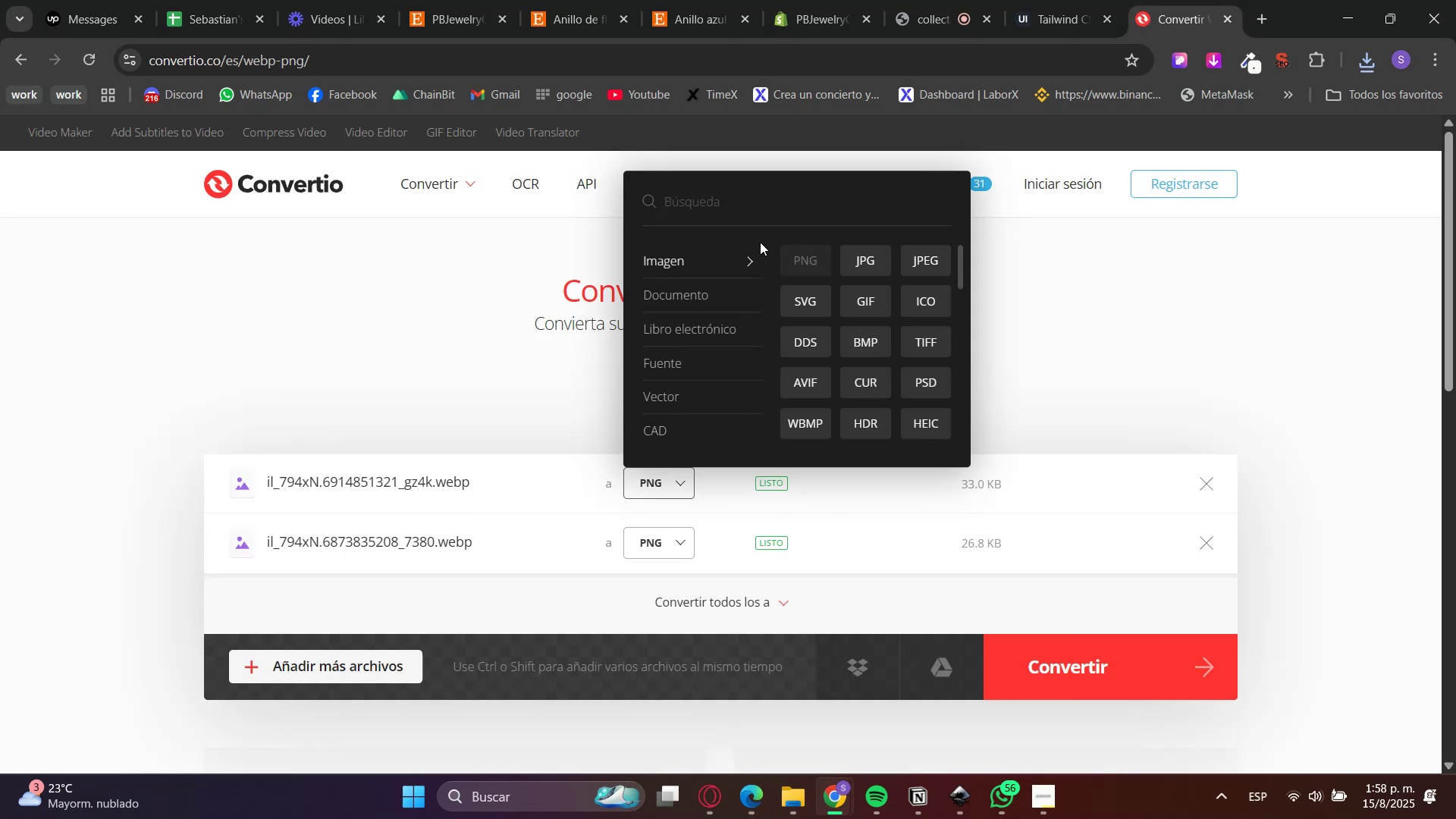 
left_click([878, 265])
 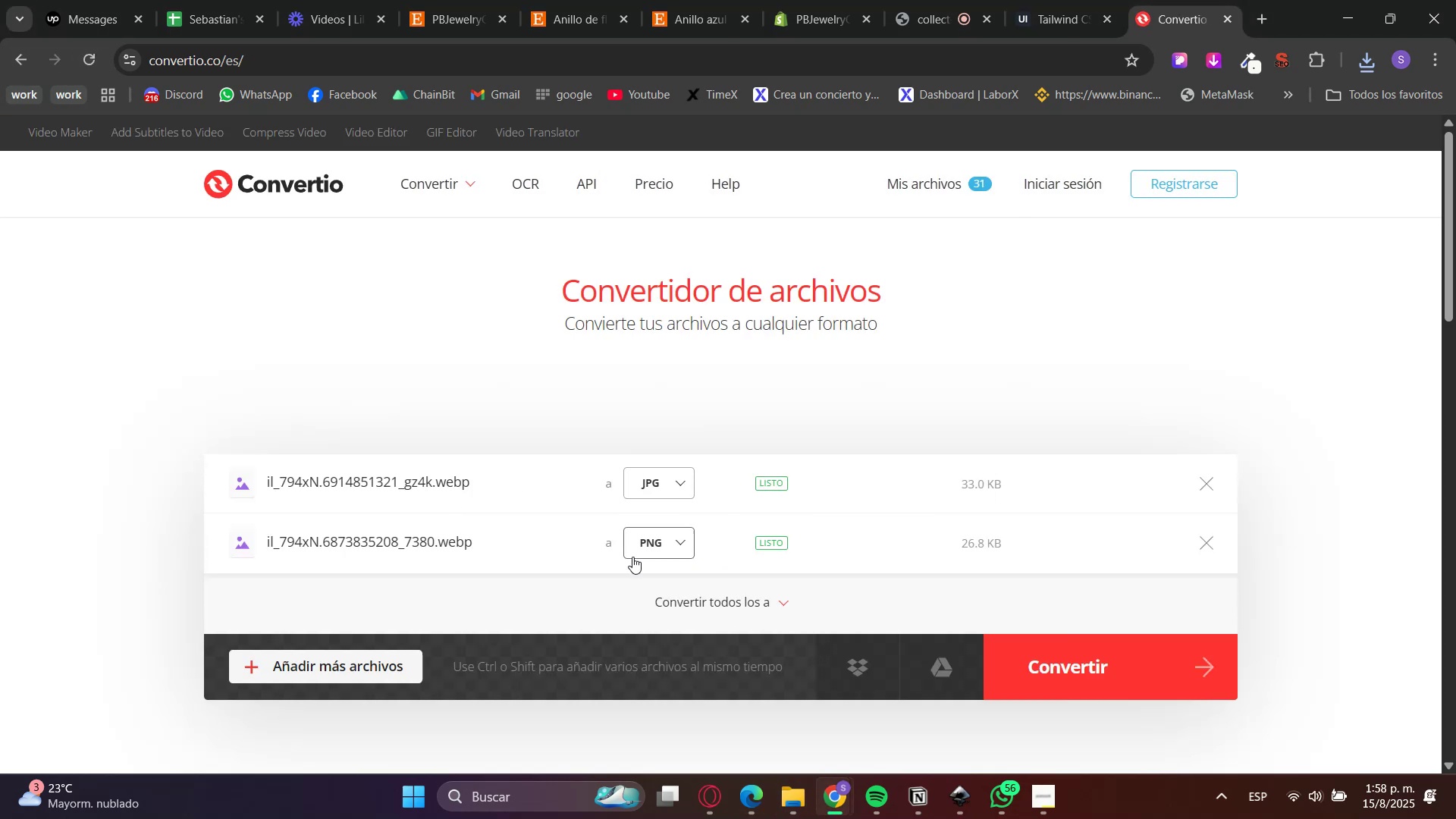 
left_click([655, 531])
 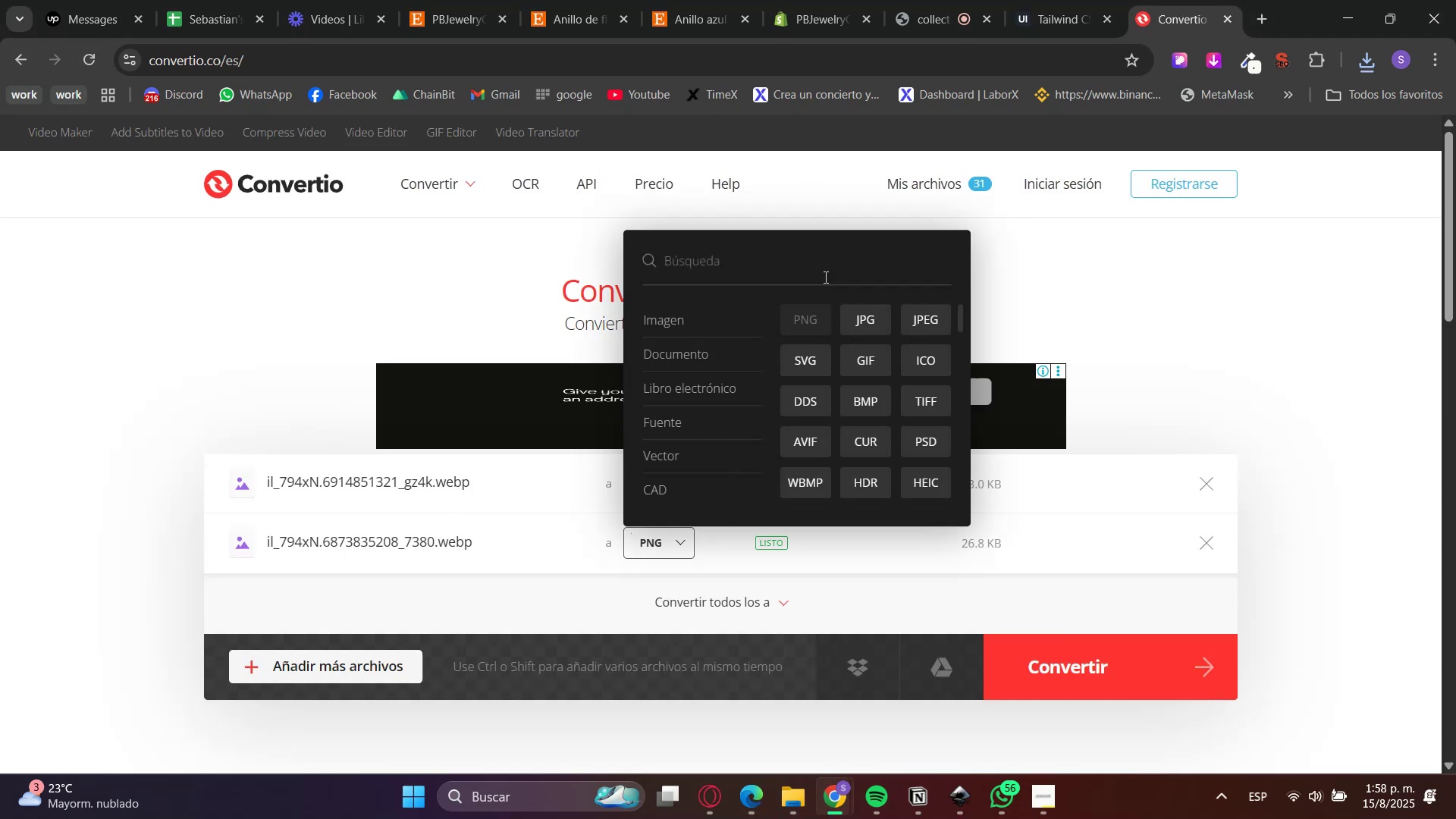 
left_click([854, 330])
 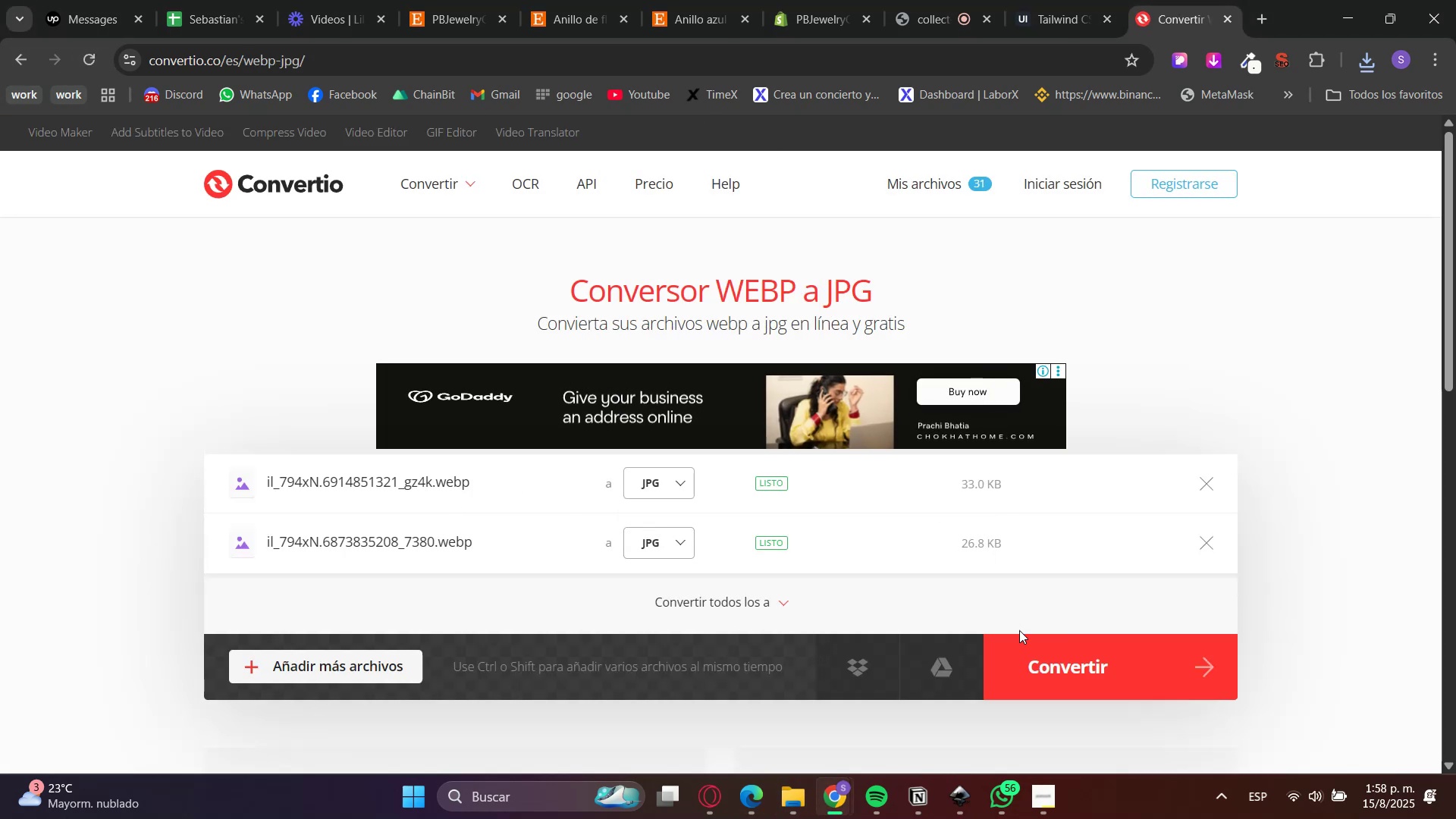 
left_click([1072, 664])
 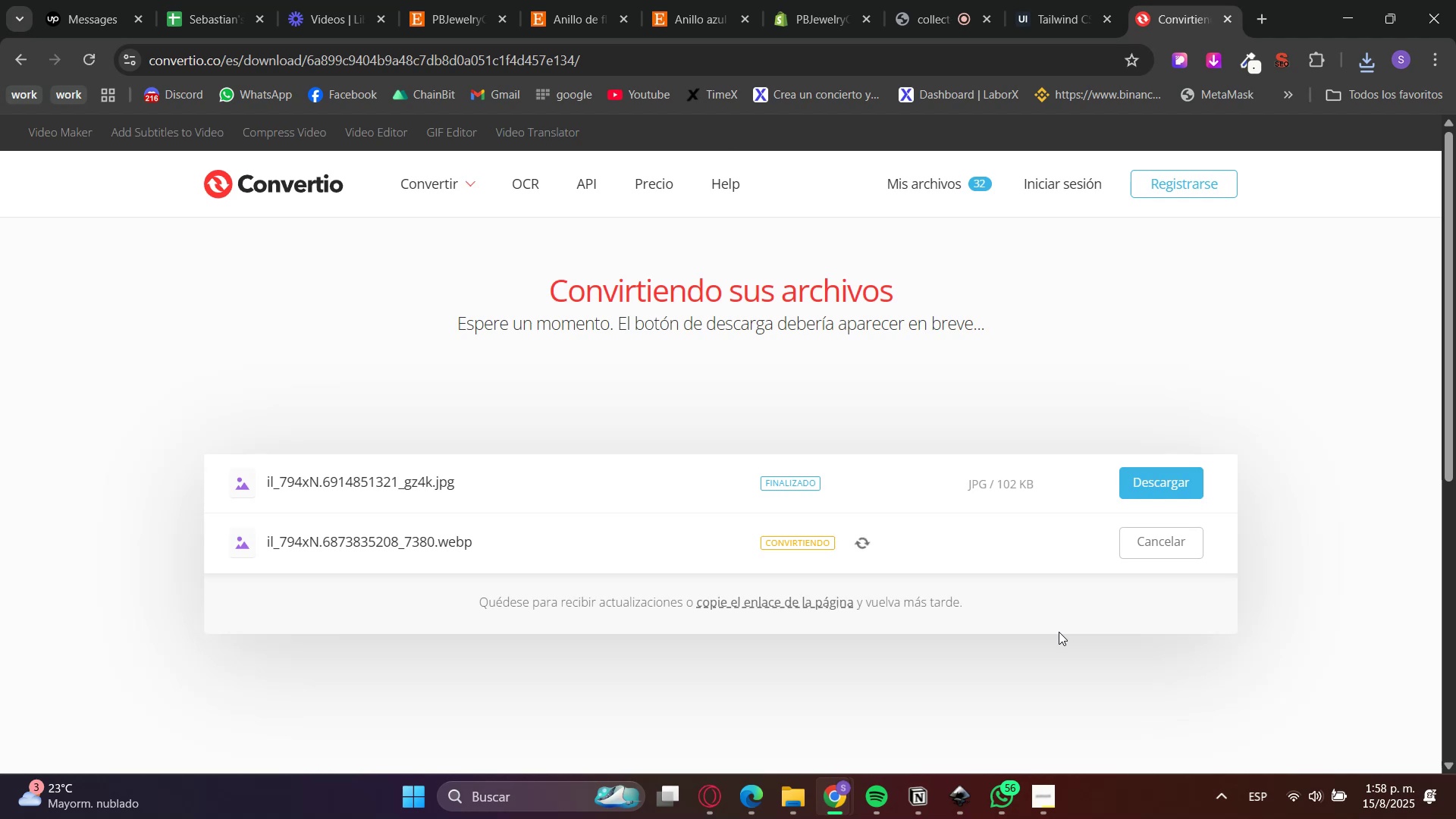 
wait(10.51)
 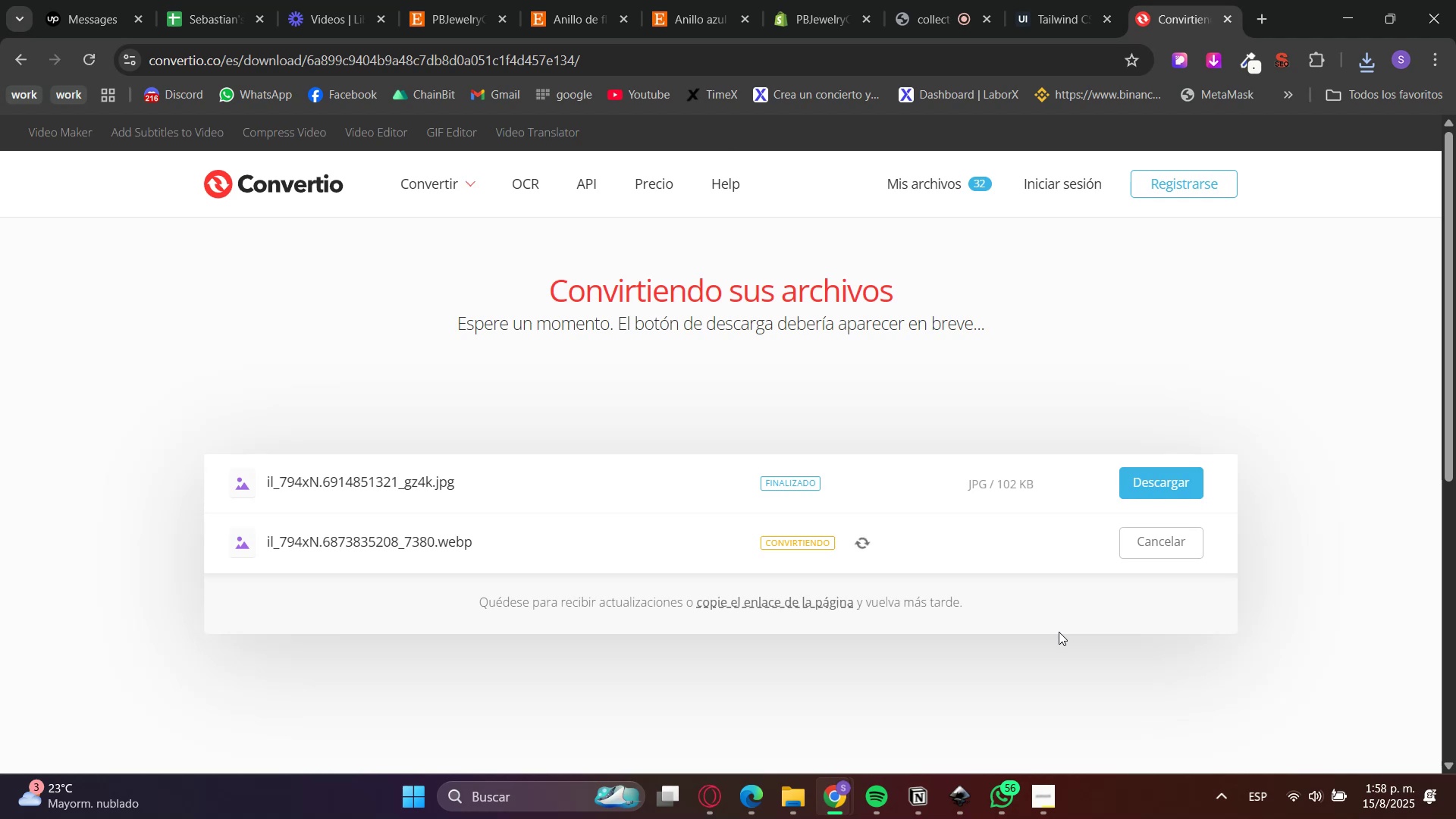 
left_click([1193, 479])
 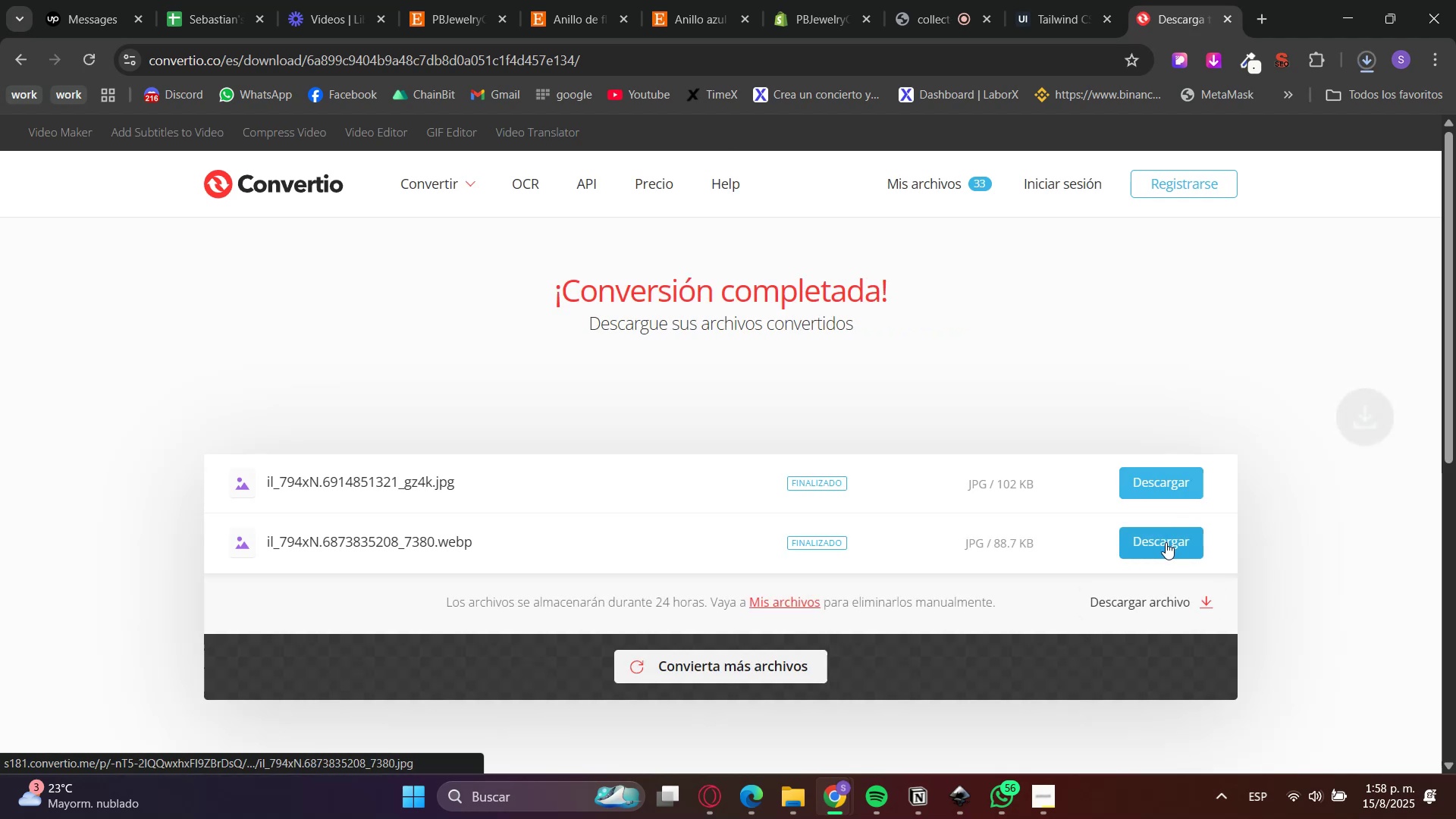 
left_click([1166, 542])
 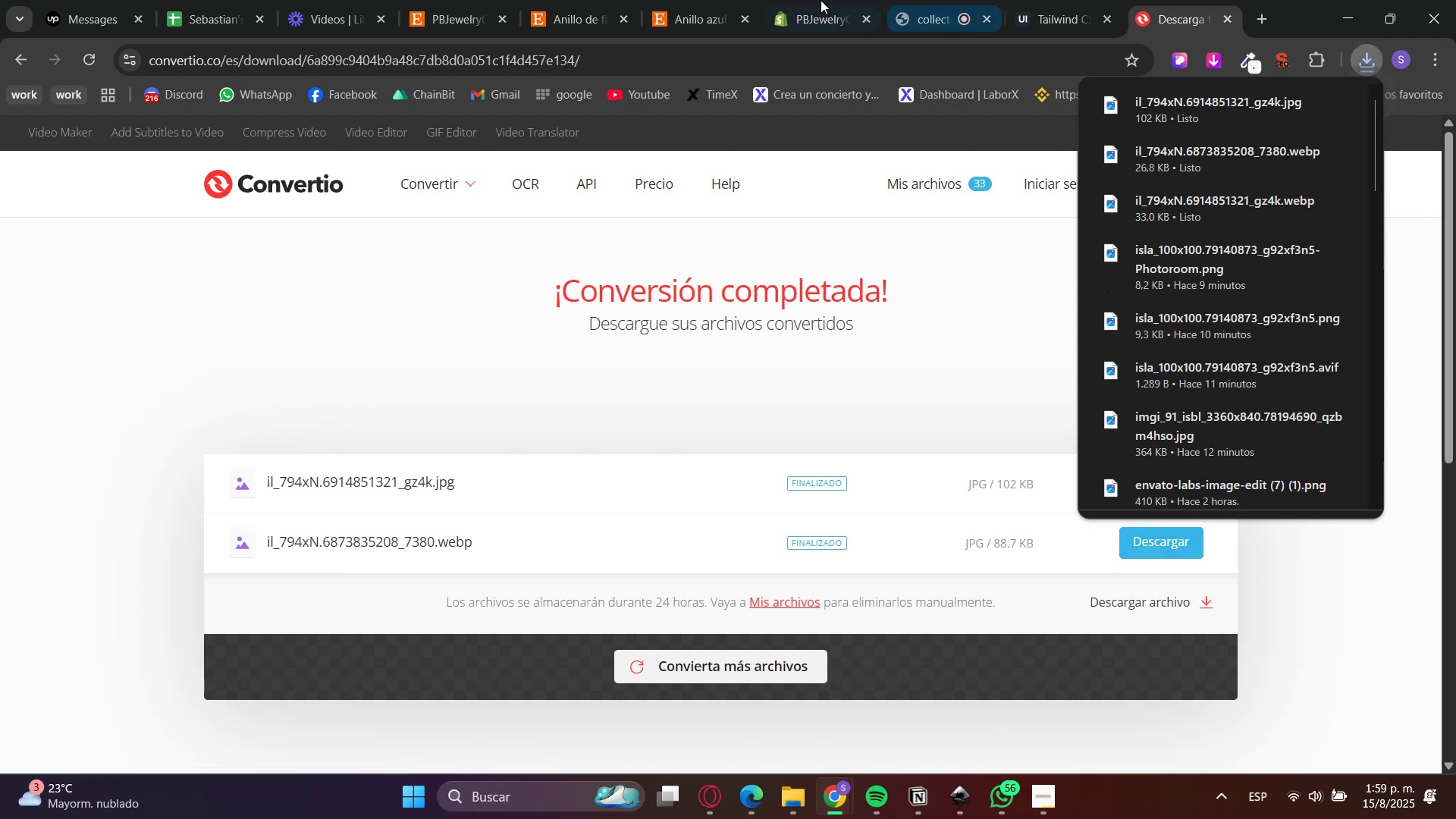 
left_click([804, 0])
 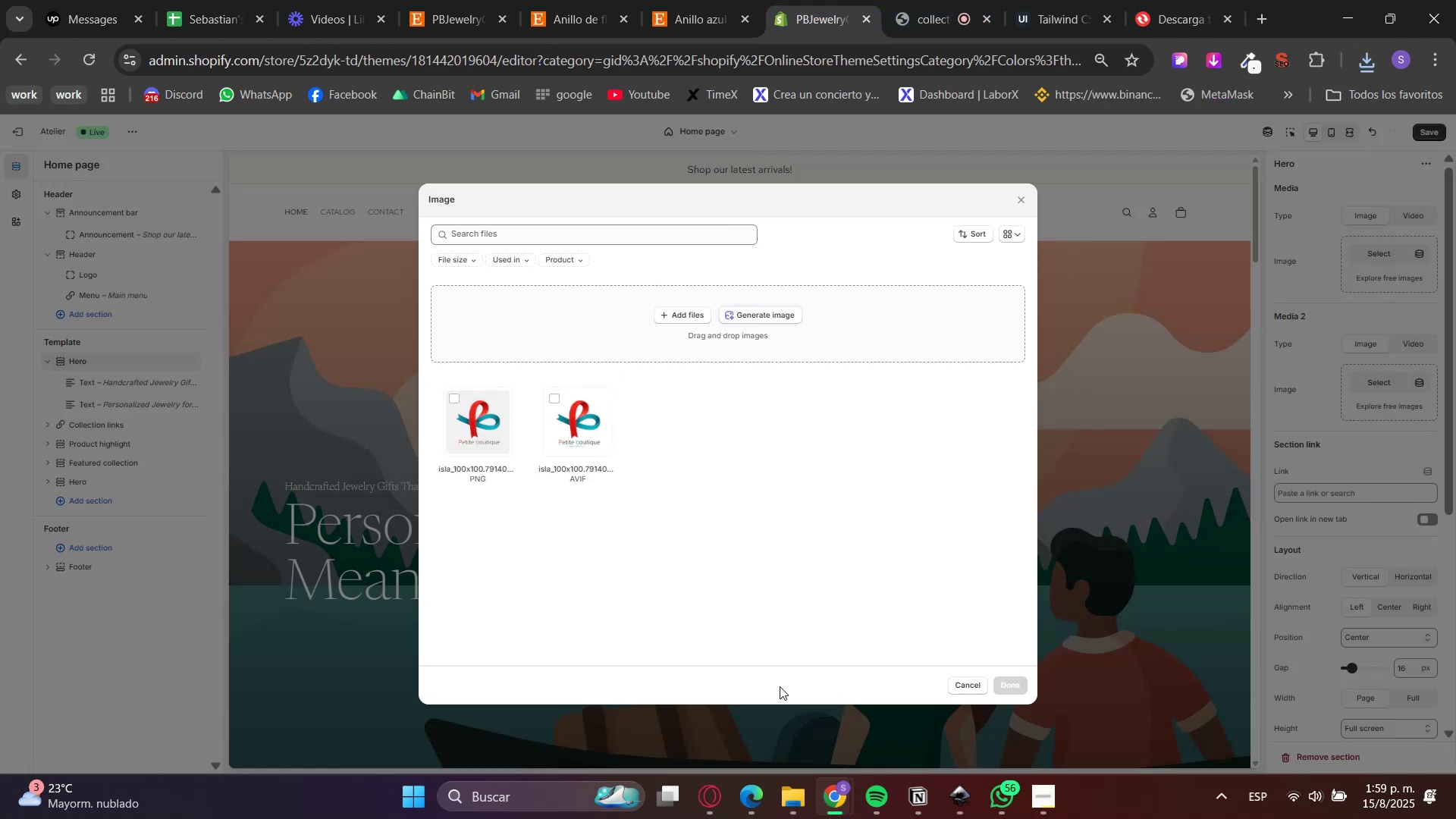 
left_click([779, 795])
 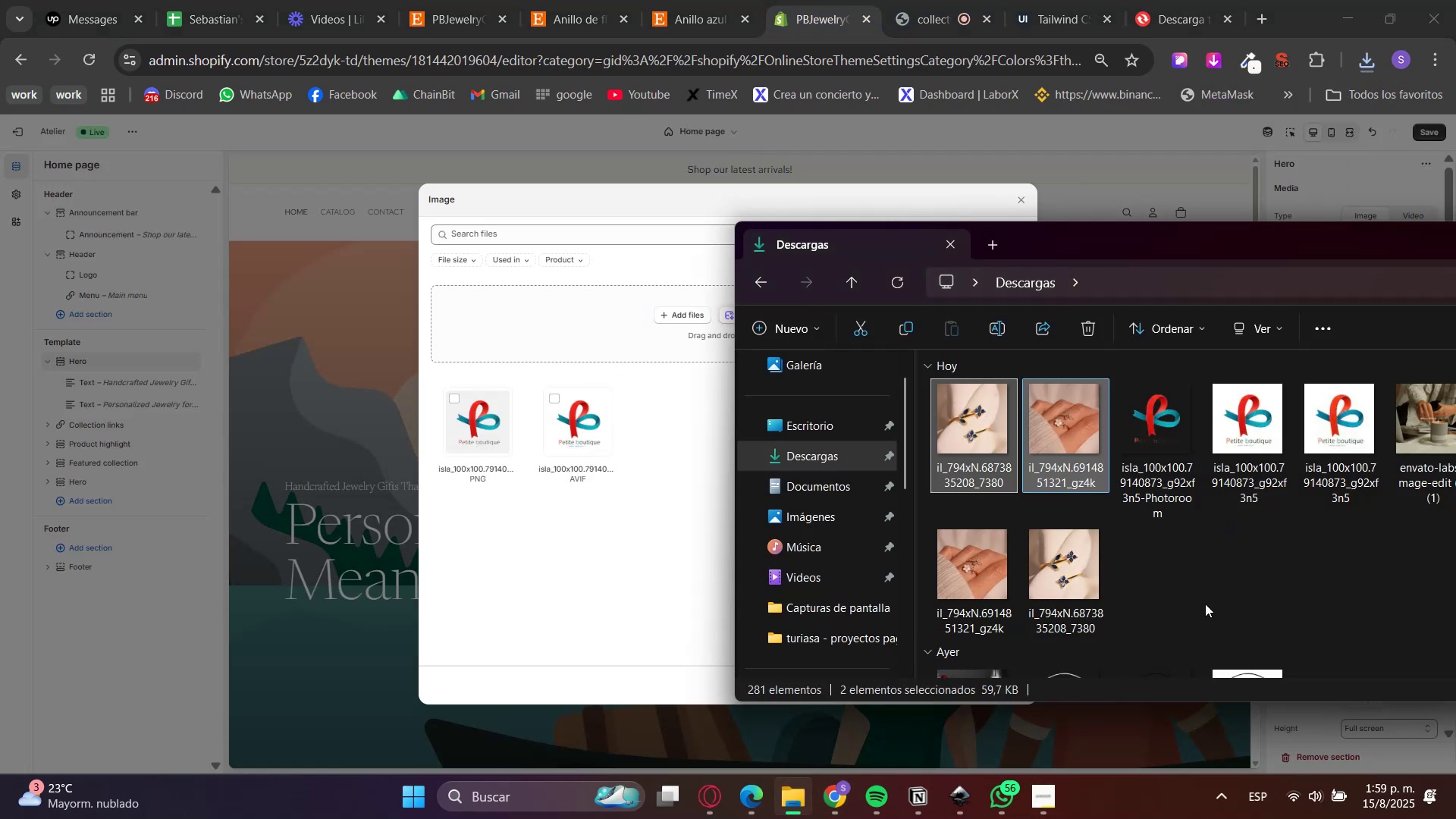 
key(F5)
 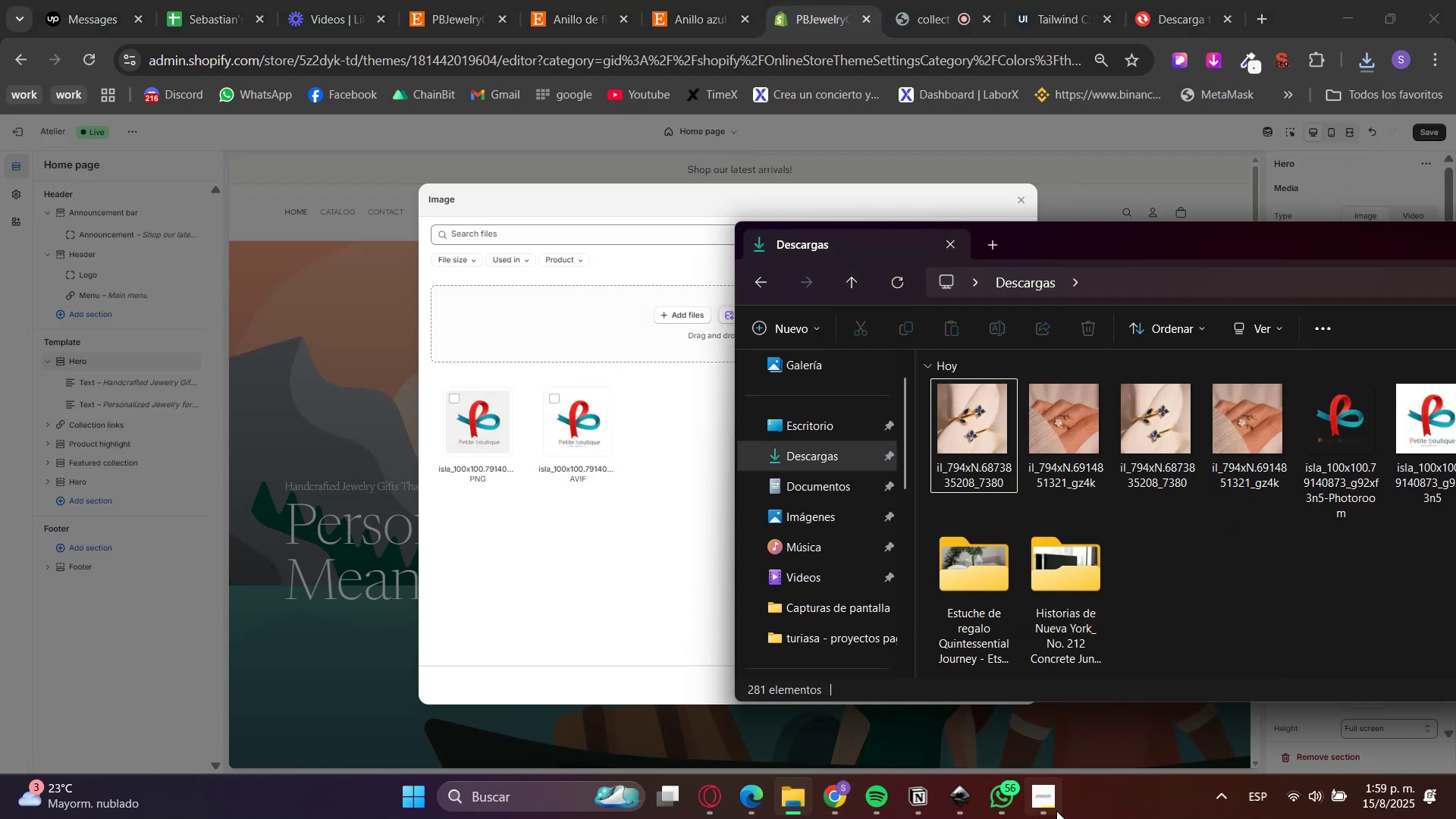 
left_click([965, 796])
 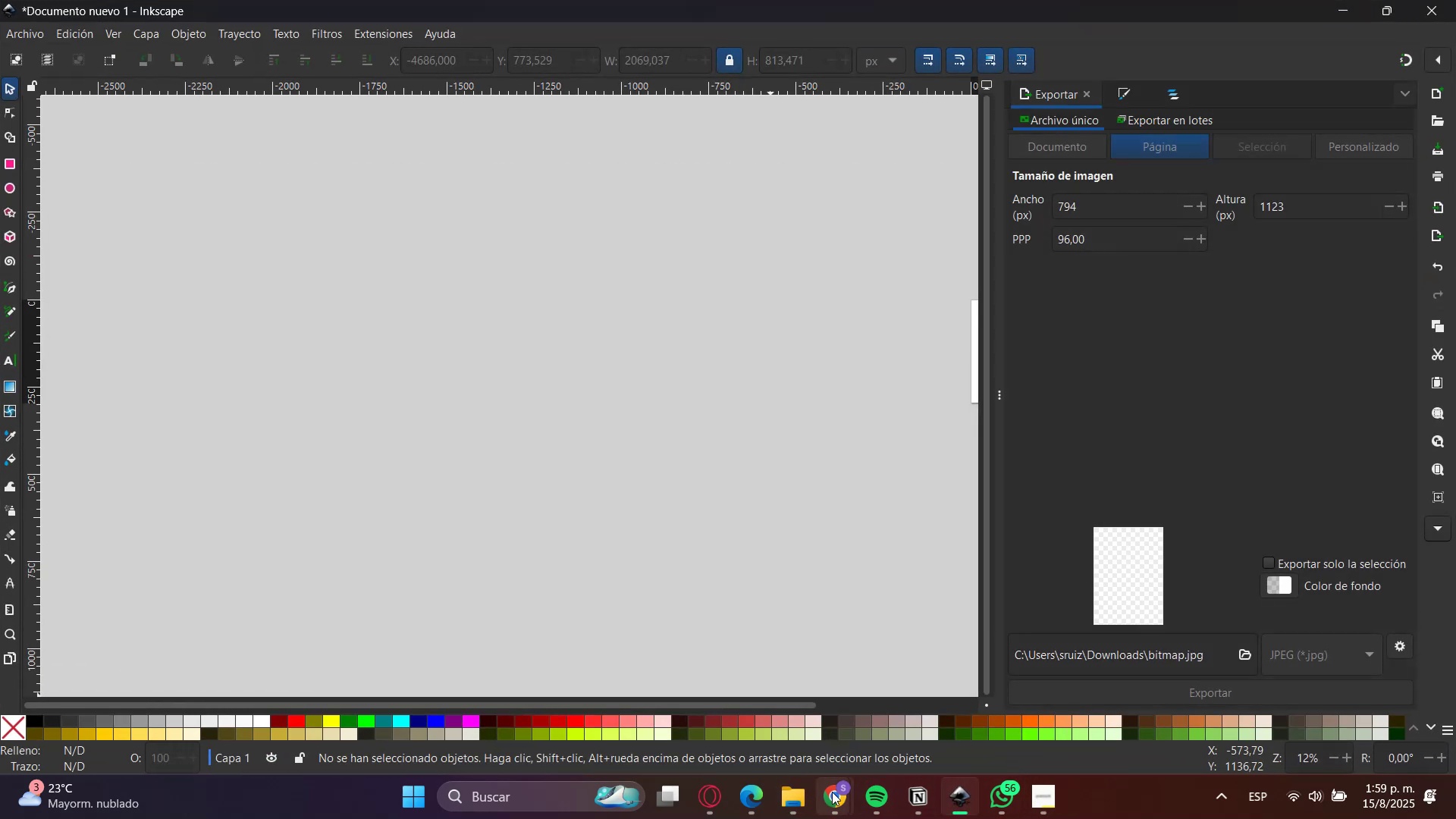 
left_click([806, 799])
 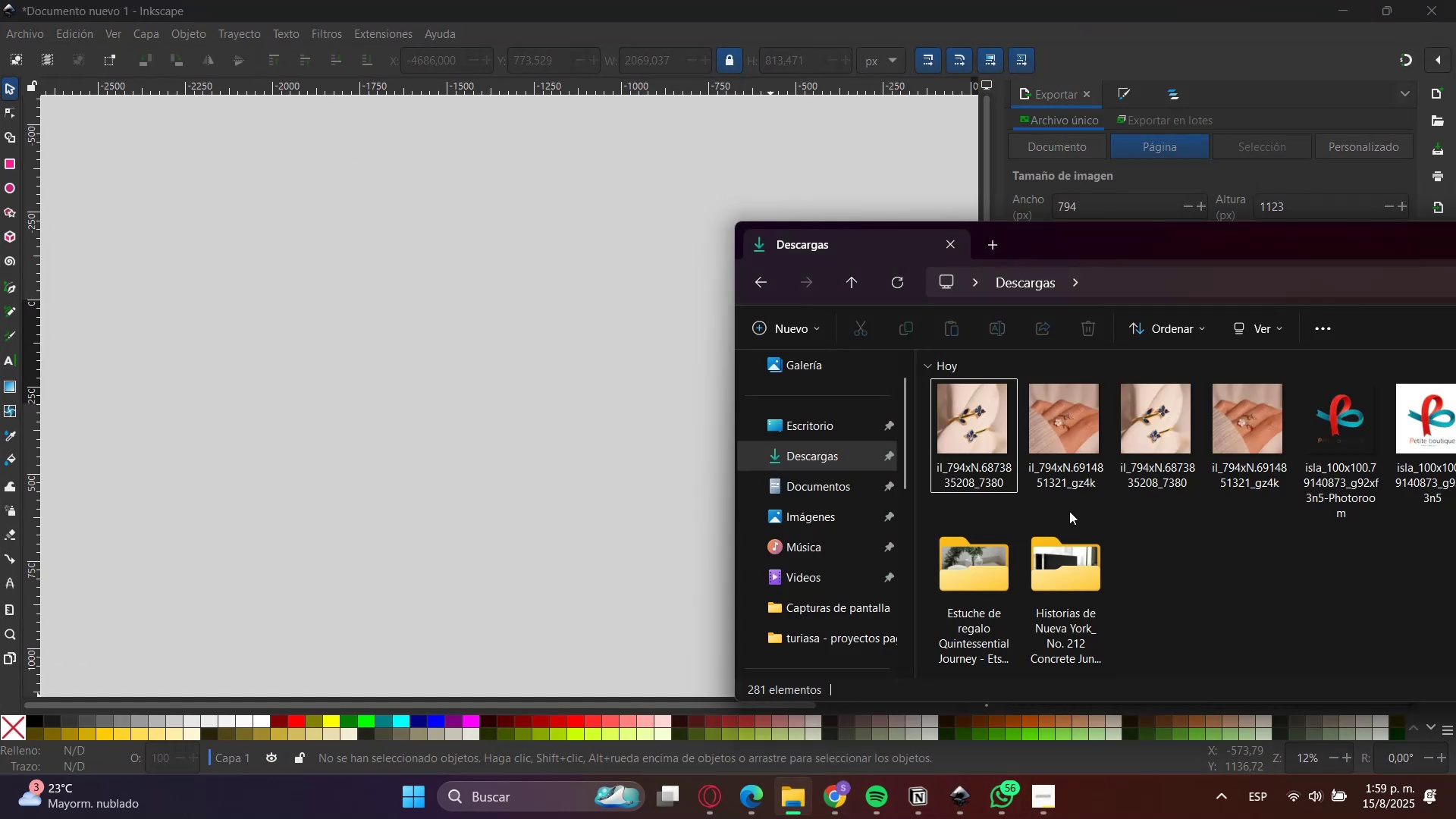 
left_click_drag(start_coordinate=[1069, 507], to_coordinate=[971, 421])
 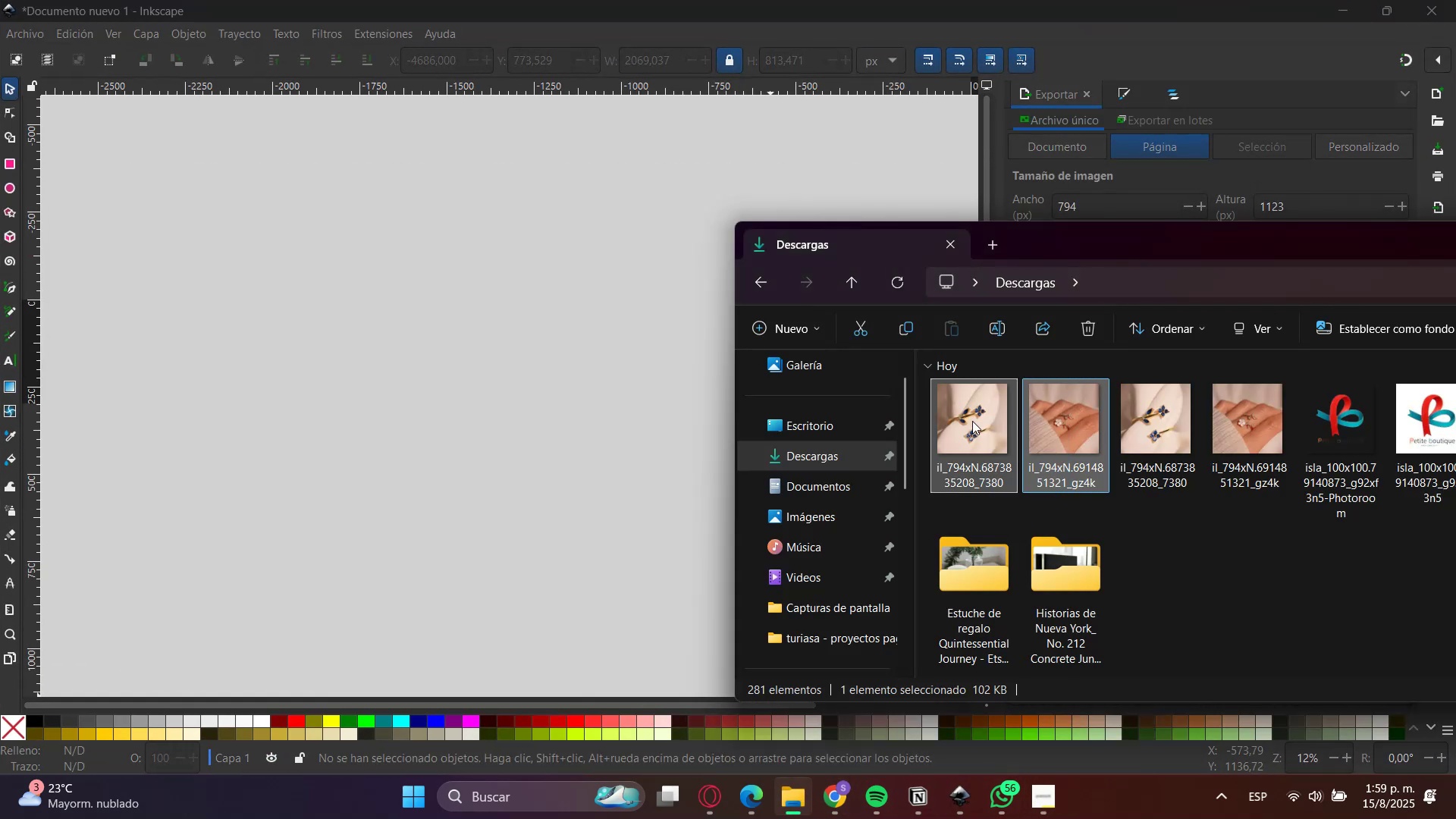 
left_click_drag(start_coordinate=[976, 425], to_coordinate=[480, 333])
 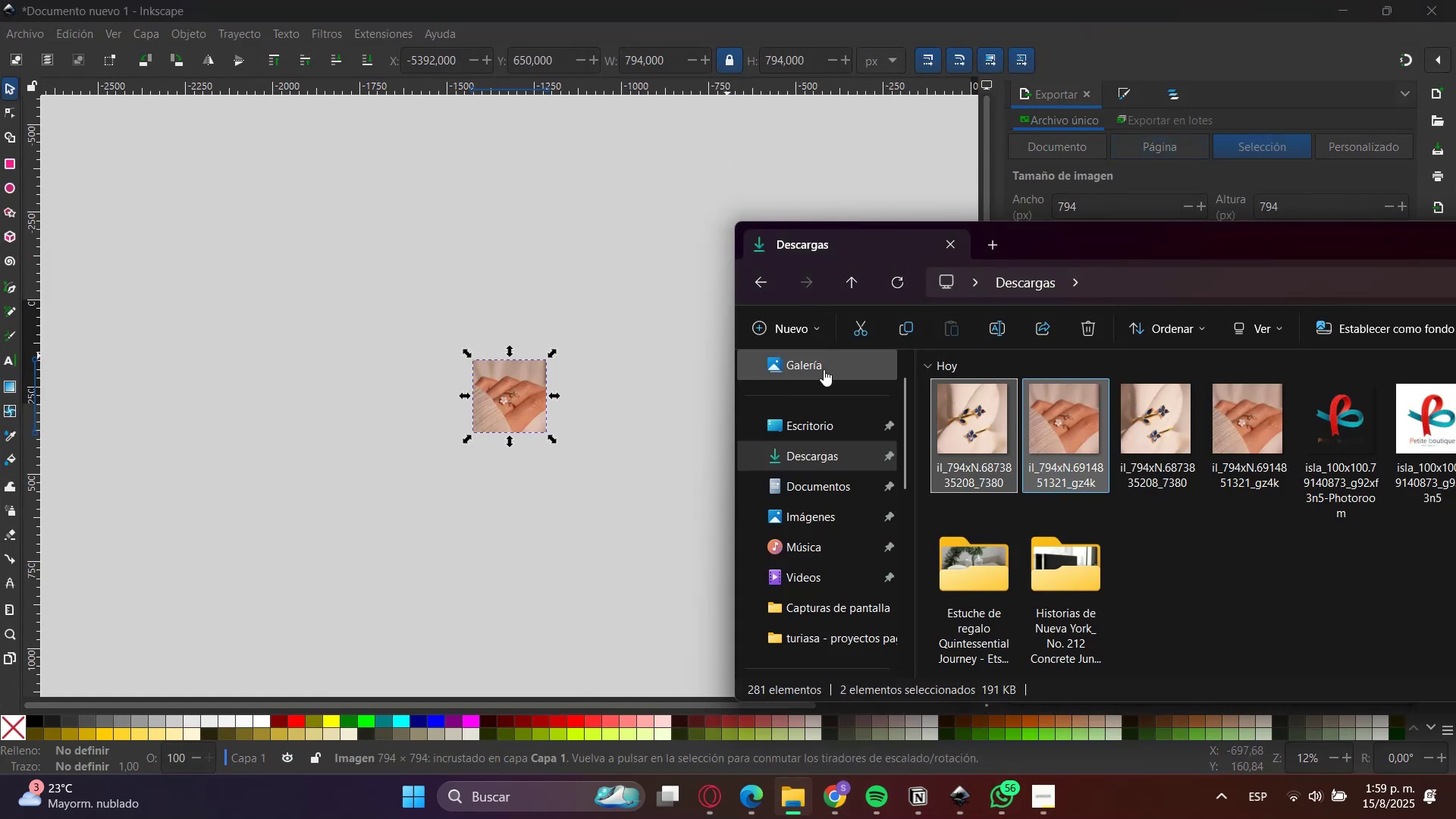 
left_click([632, 457])
 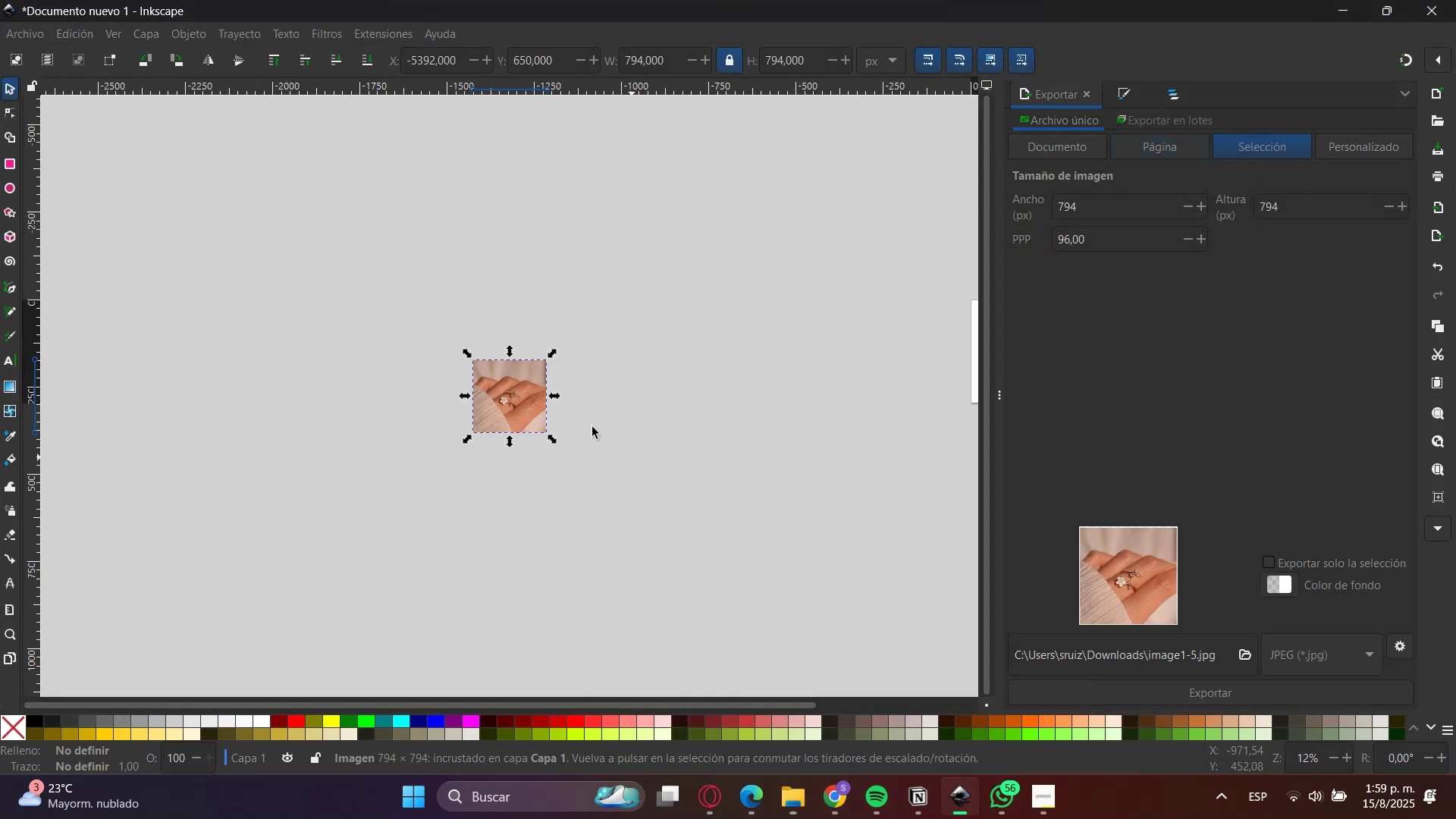 
left_click_drag(start_coordinate=[549, 403], to_coordinate=[560, 411])
 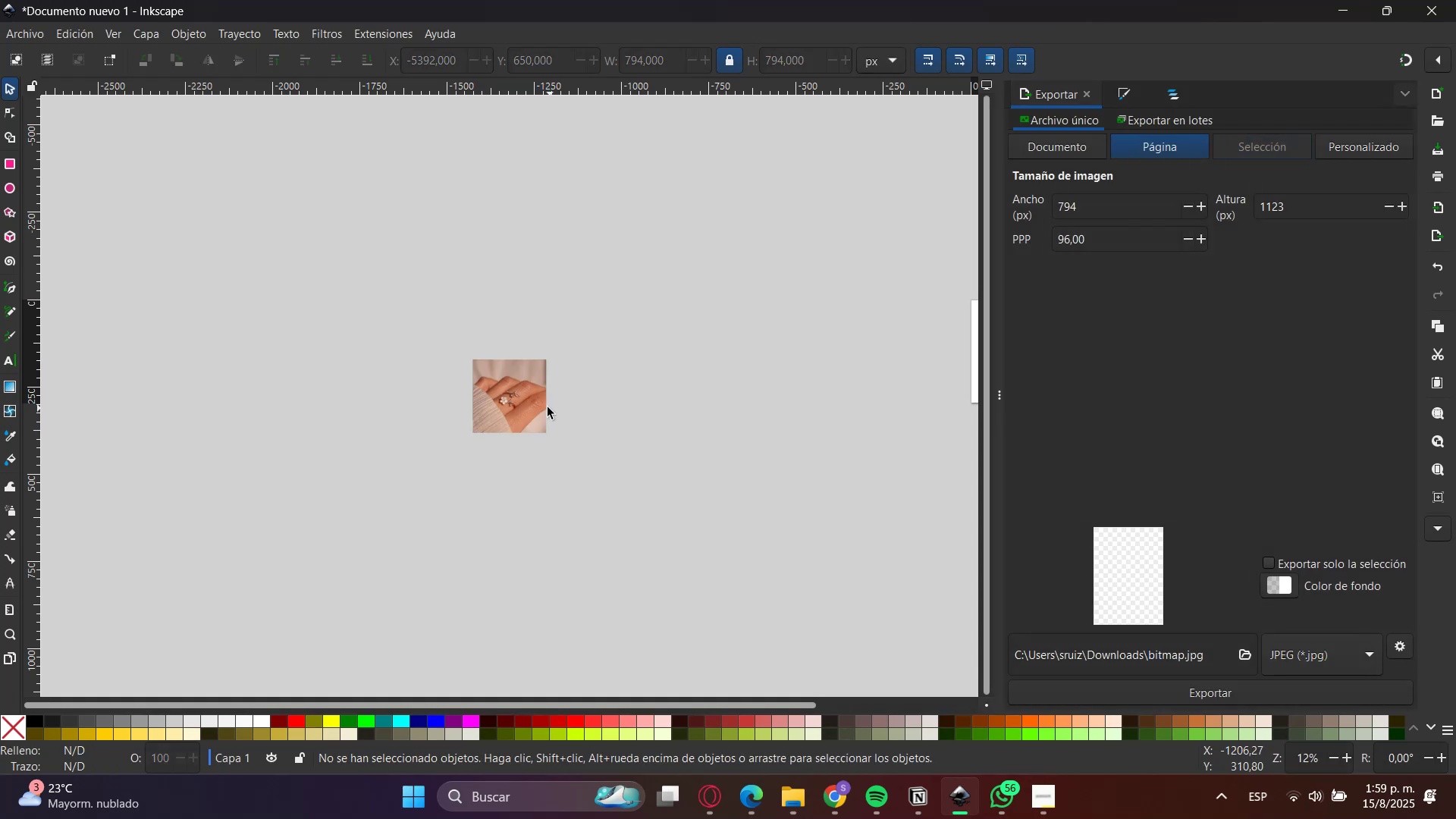 
left_click_drag(start_coordinate=[519, 398], to_coordinate=[454, 400])
 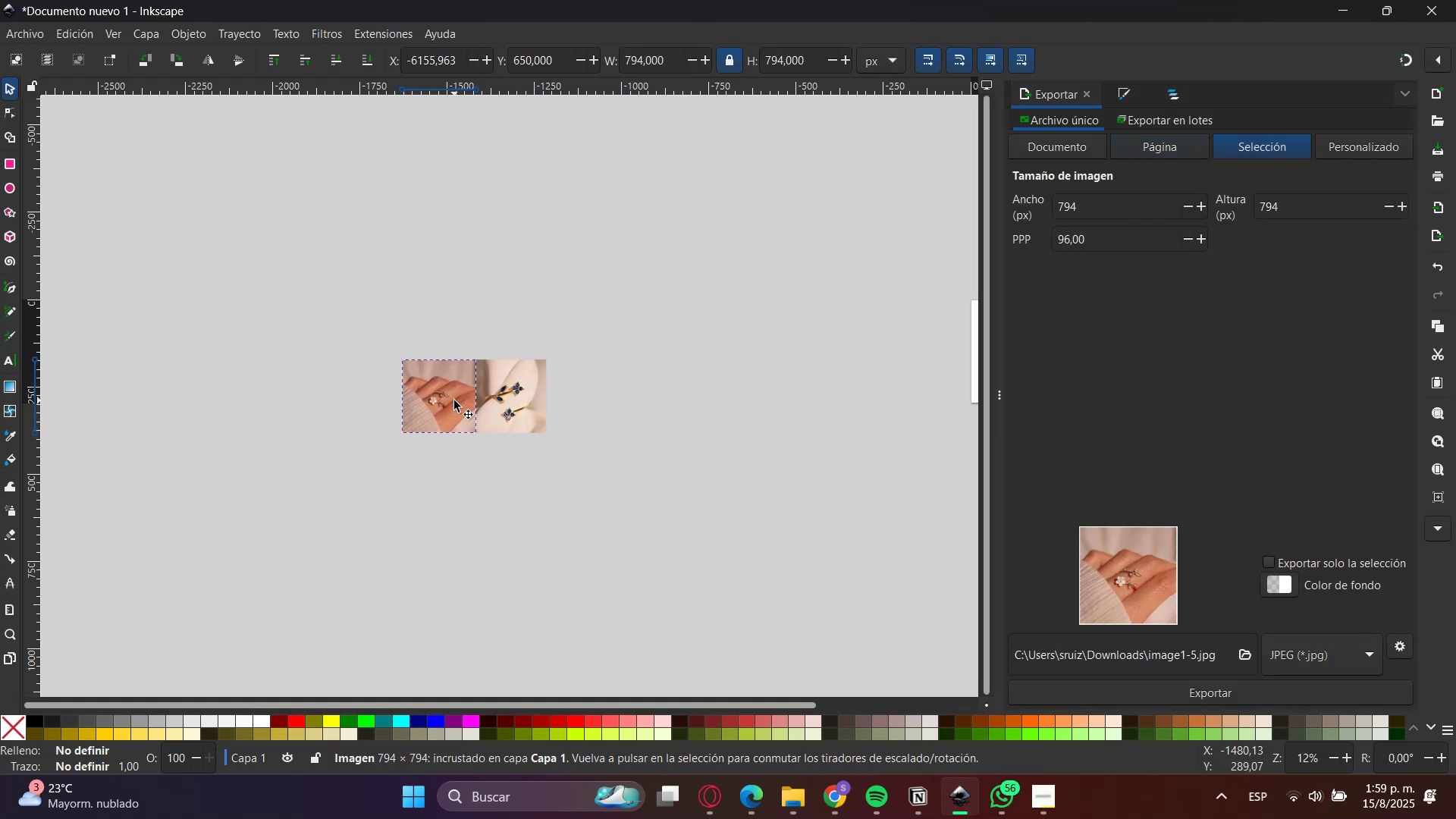 
hold_key(key=ControlLeft, duration=0.37)
scroll: coordinate [454, 400], scroll_direction: up, amount: 4.0
 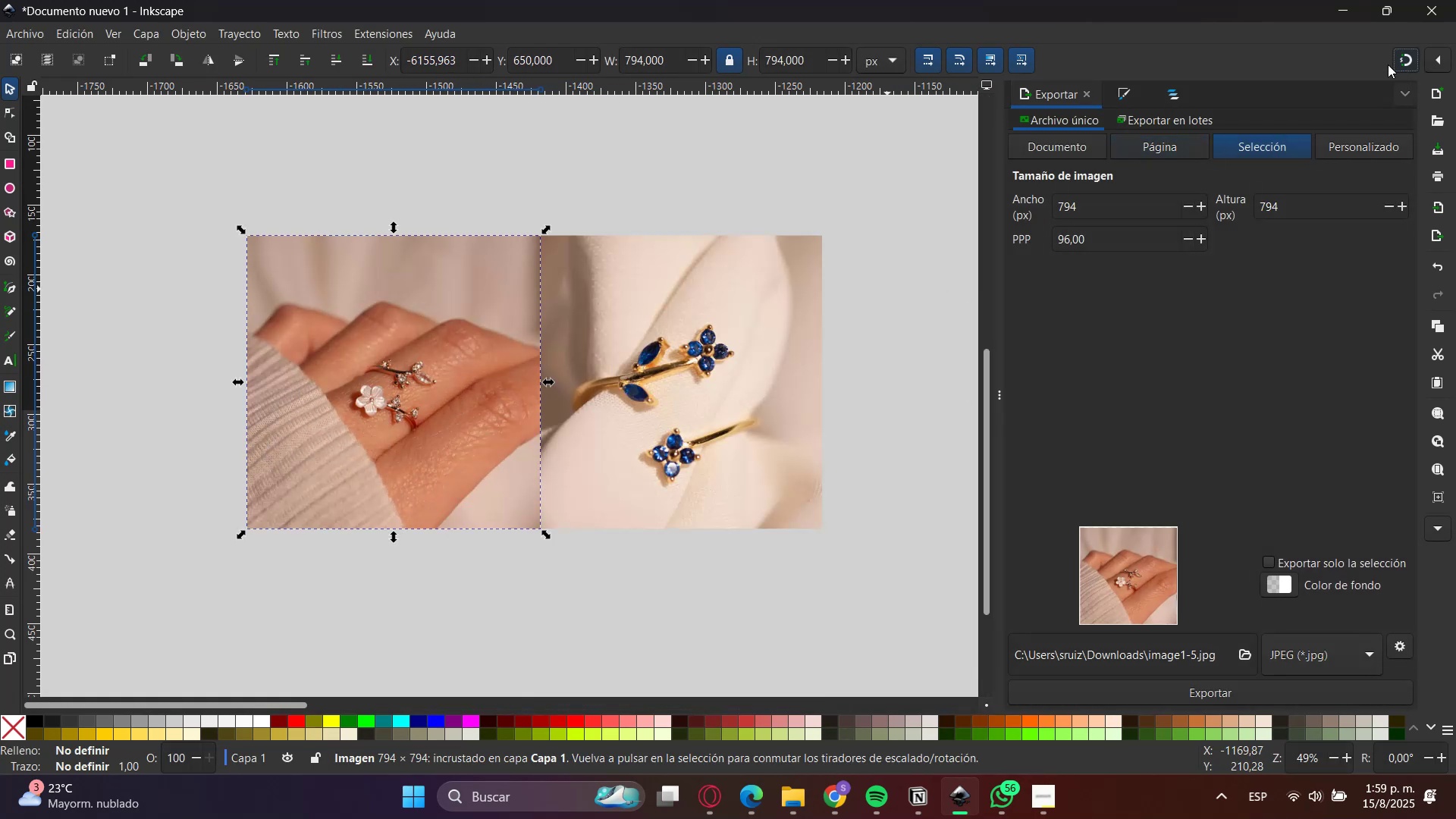 
left_click_drag(start_coordinate=[510, 369], to_coordinate=[490, 368])
 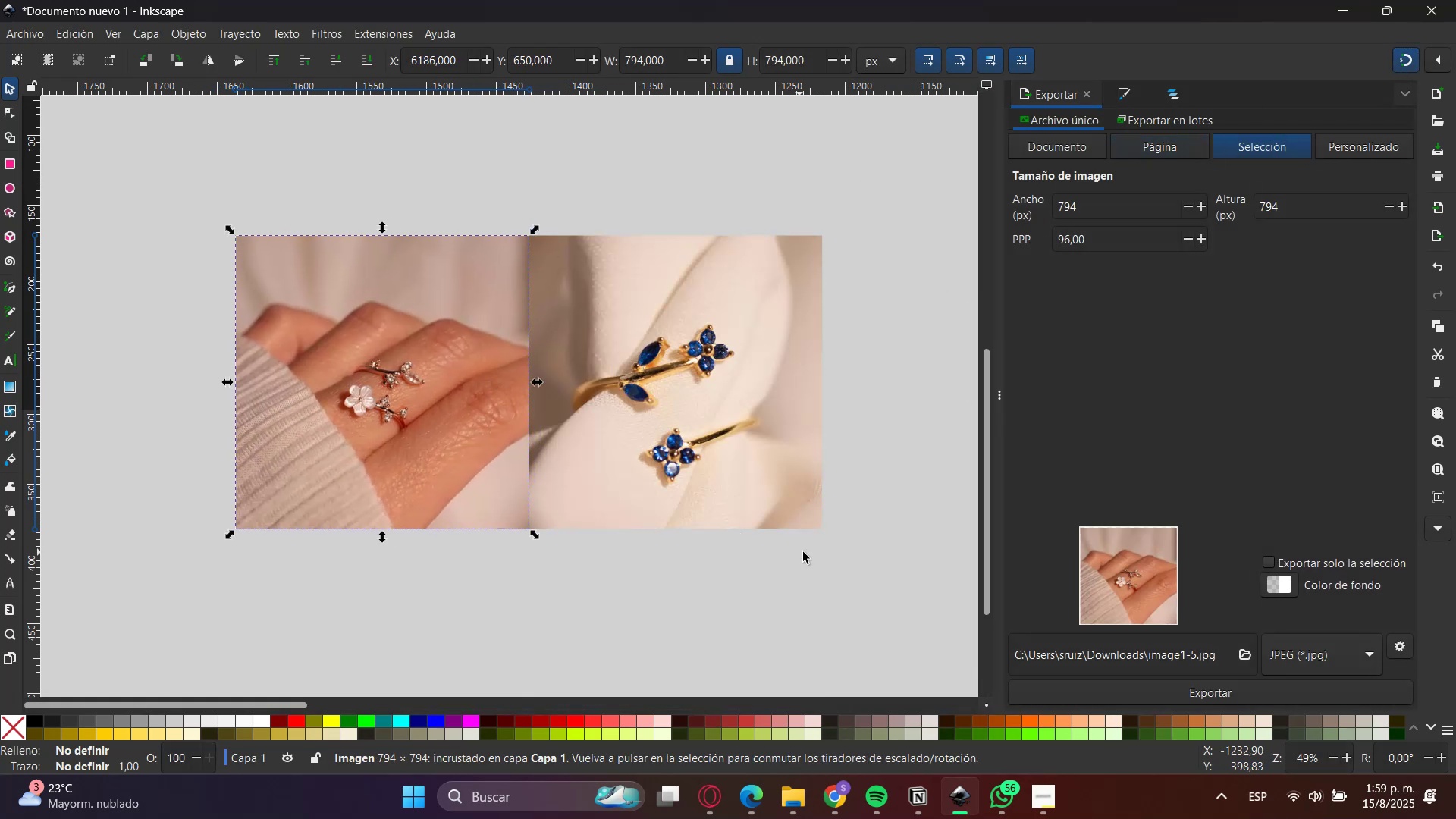 
left_click([866, 526])
 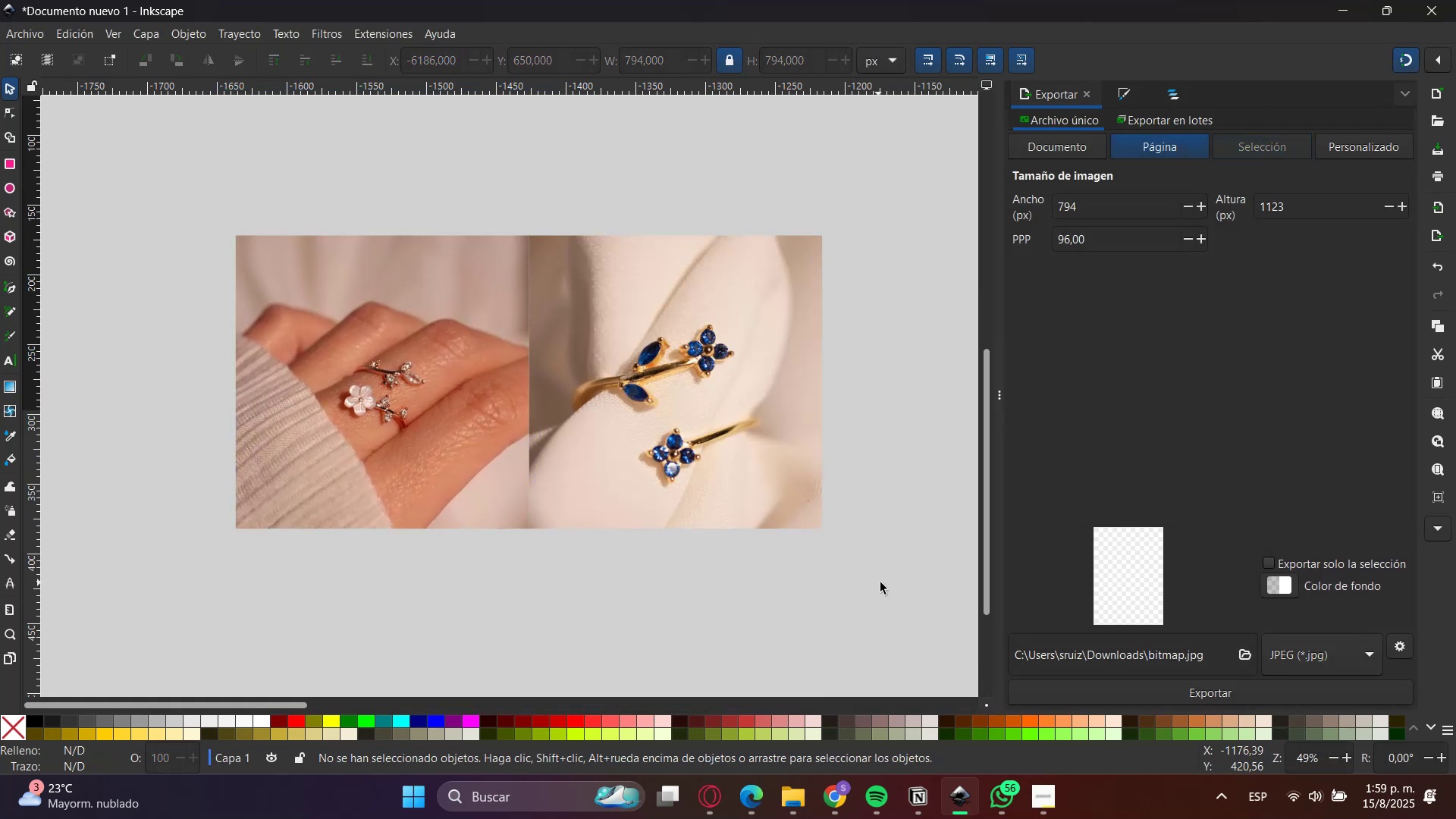 
left_click_drag(start_coordinate=[887, 583], to_coordinate=[210, 189])
 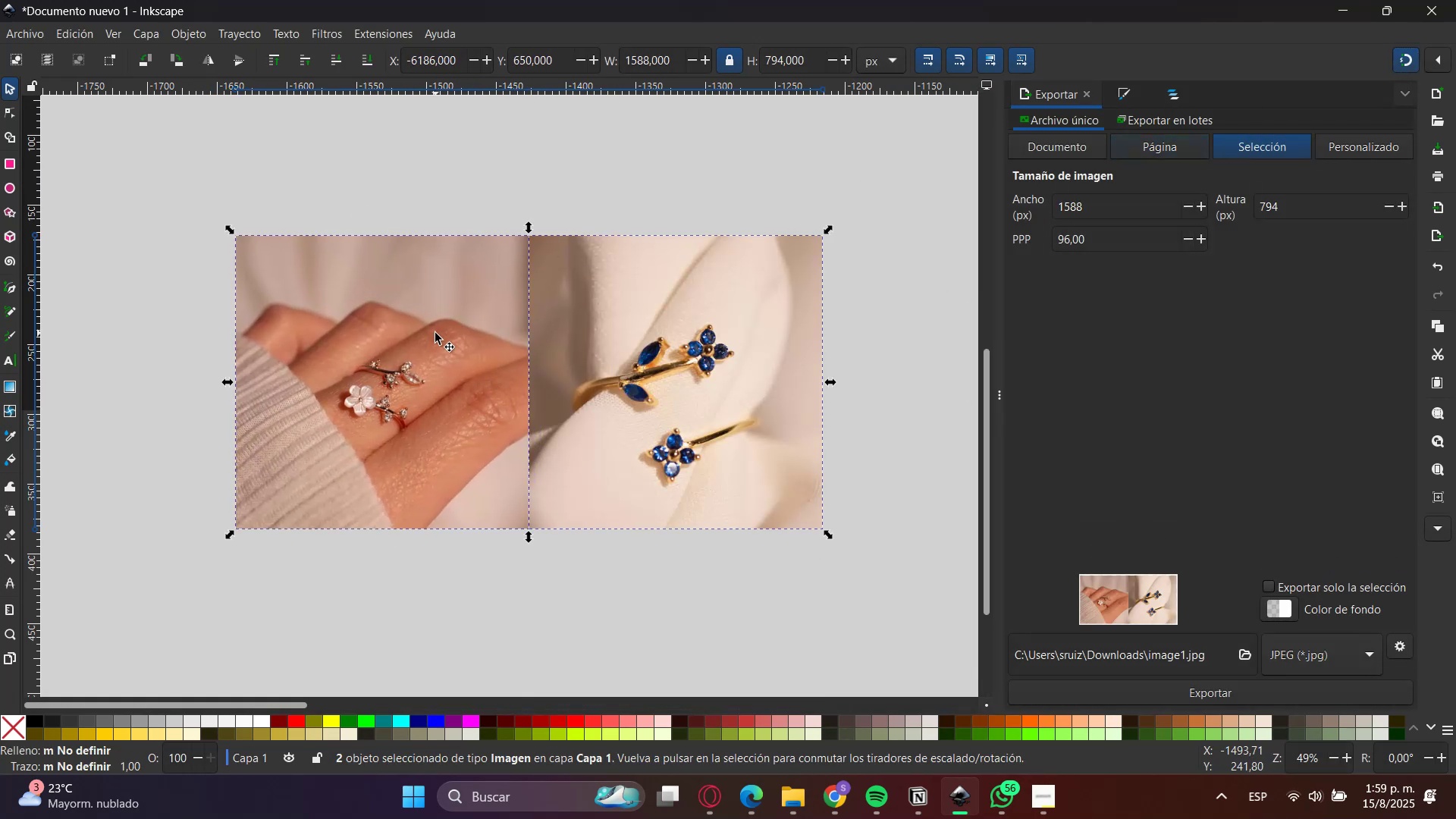 
left_click([435, 333])
 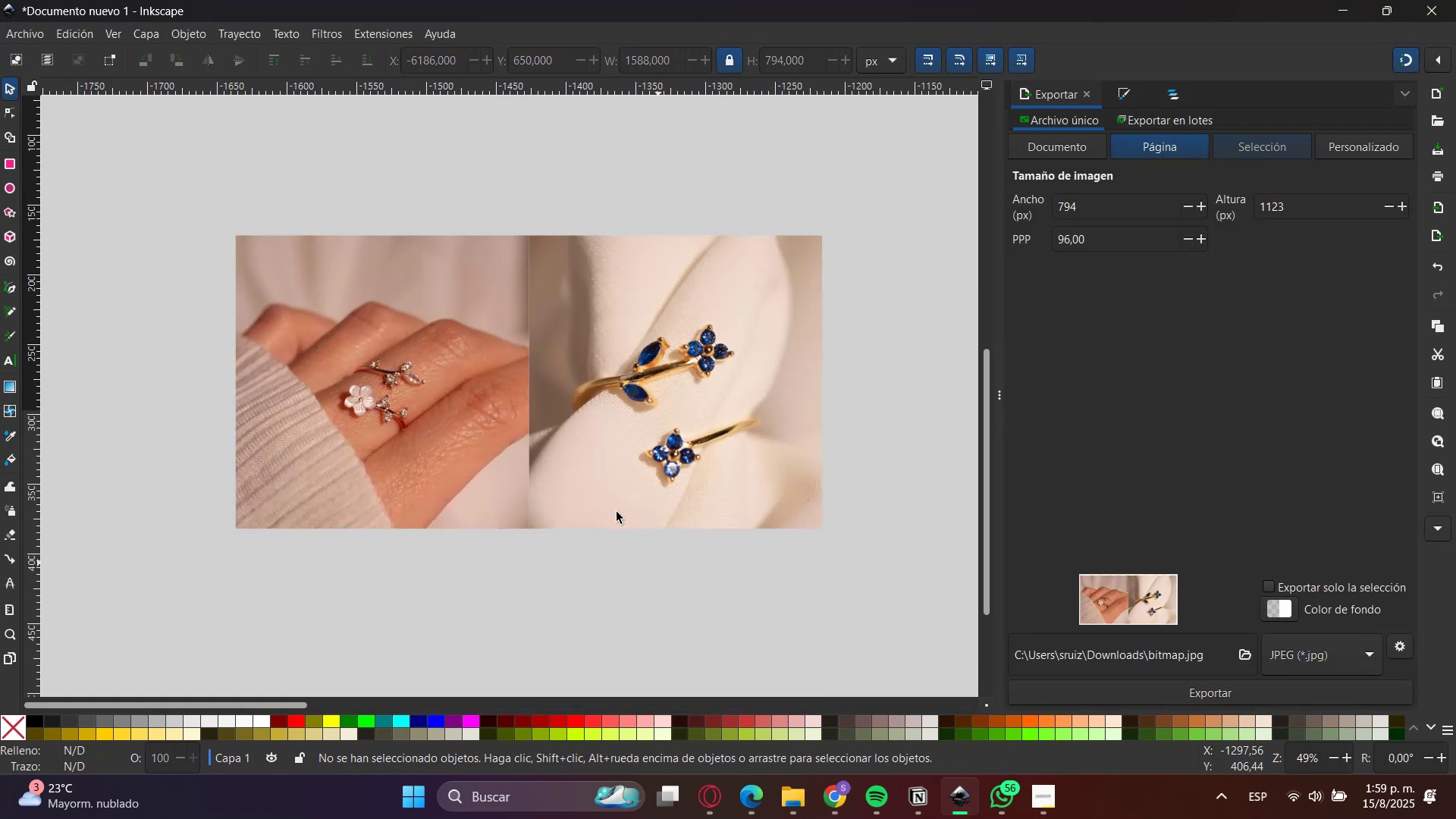 
triple_click([451, 416])
 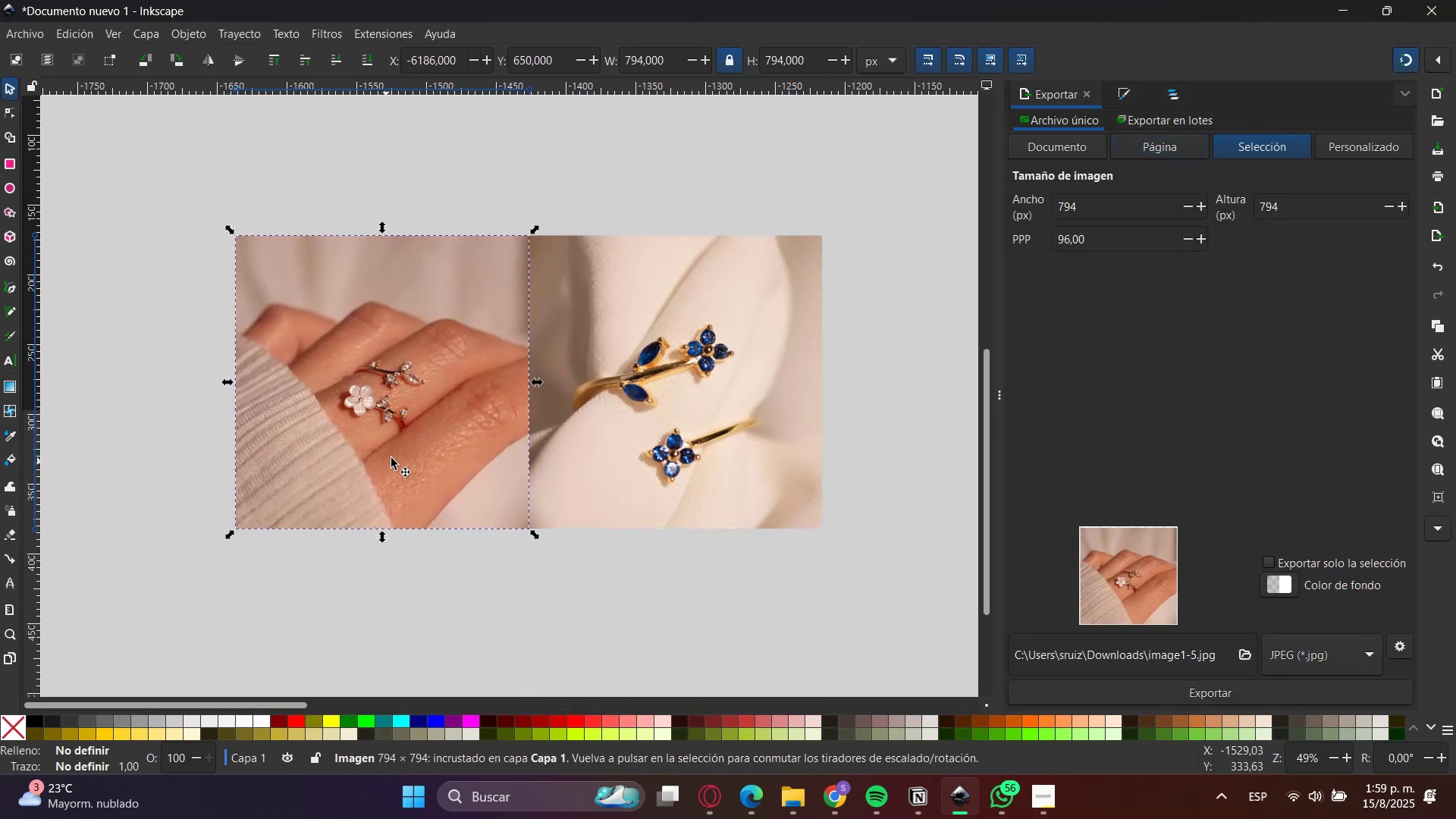 
key(ArrowRight)
 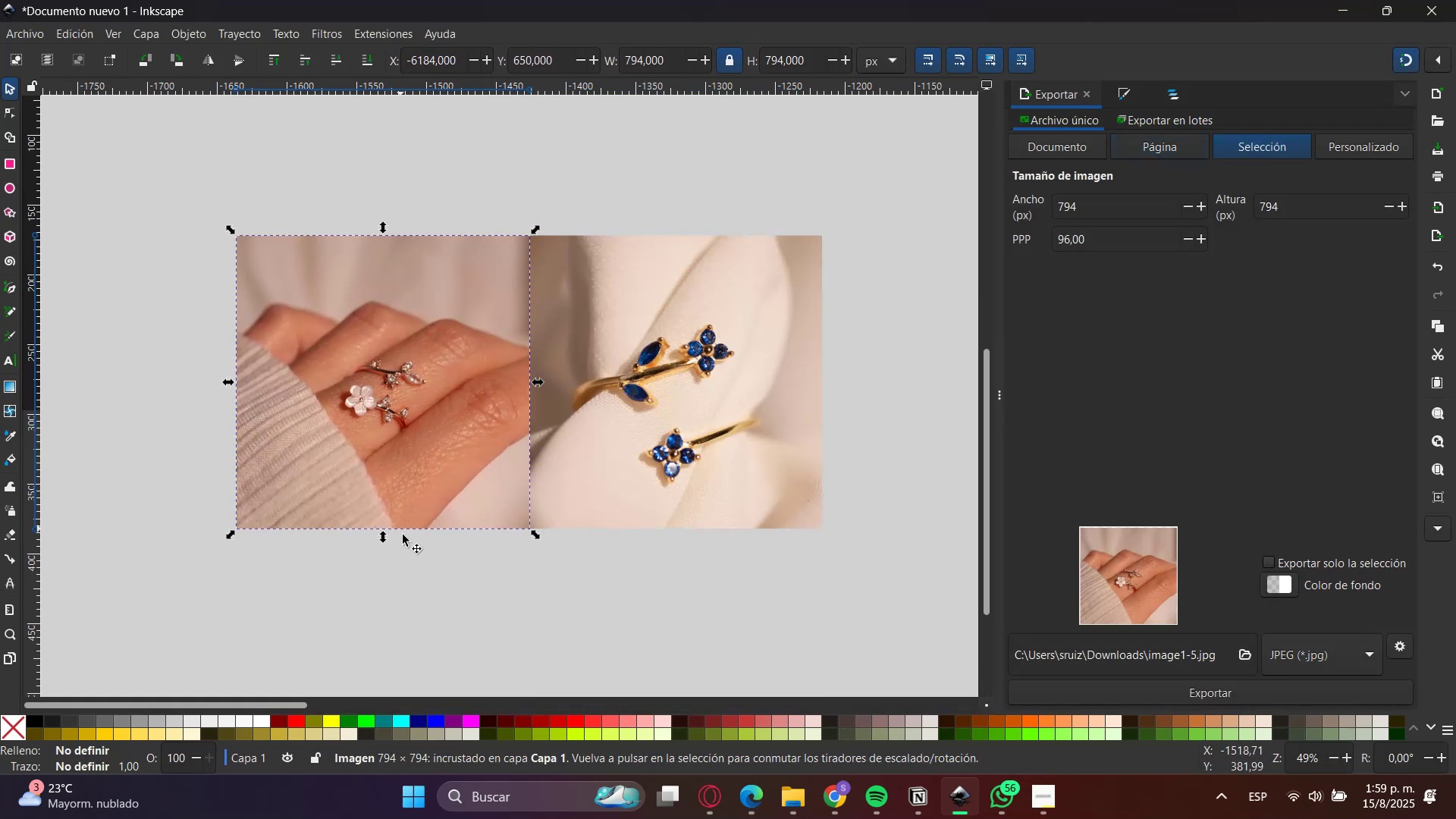 
left_click([435, 579])
 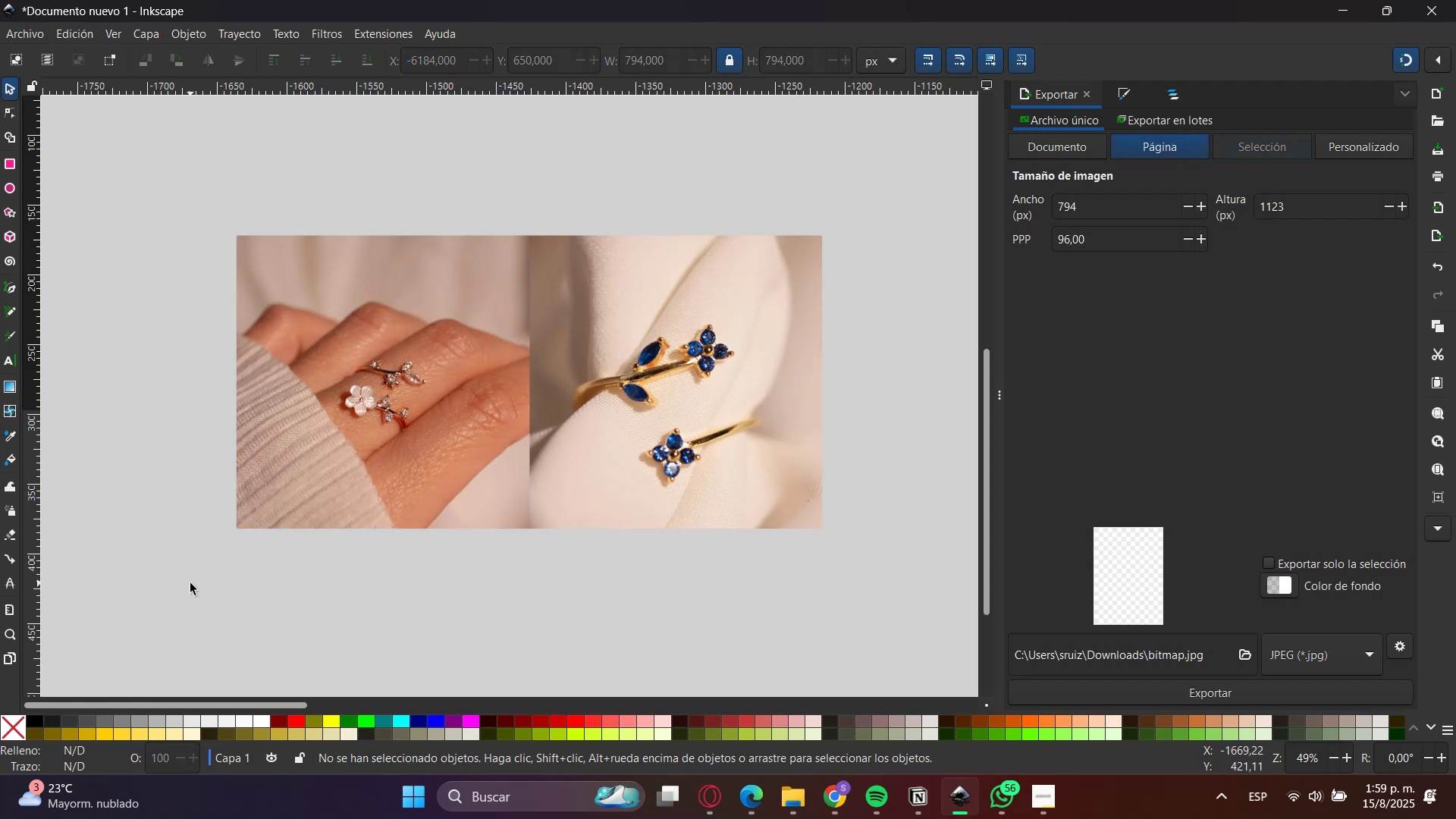 
left_click_drag(start_coordinate=[173, 577], to_coordinate=[940, 149])
 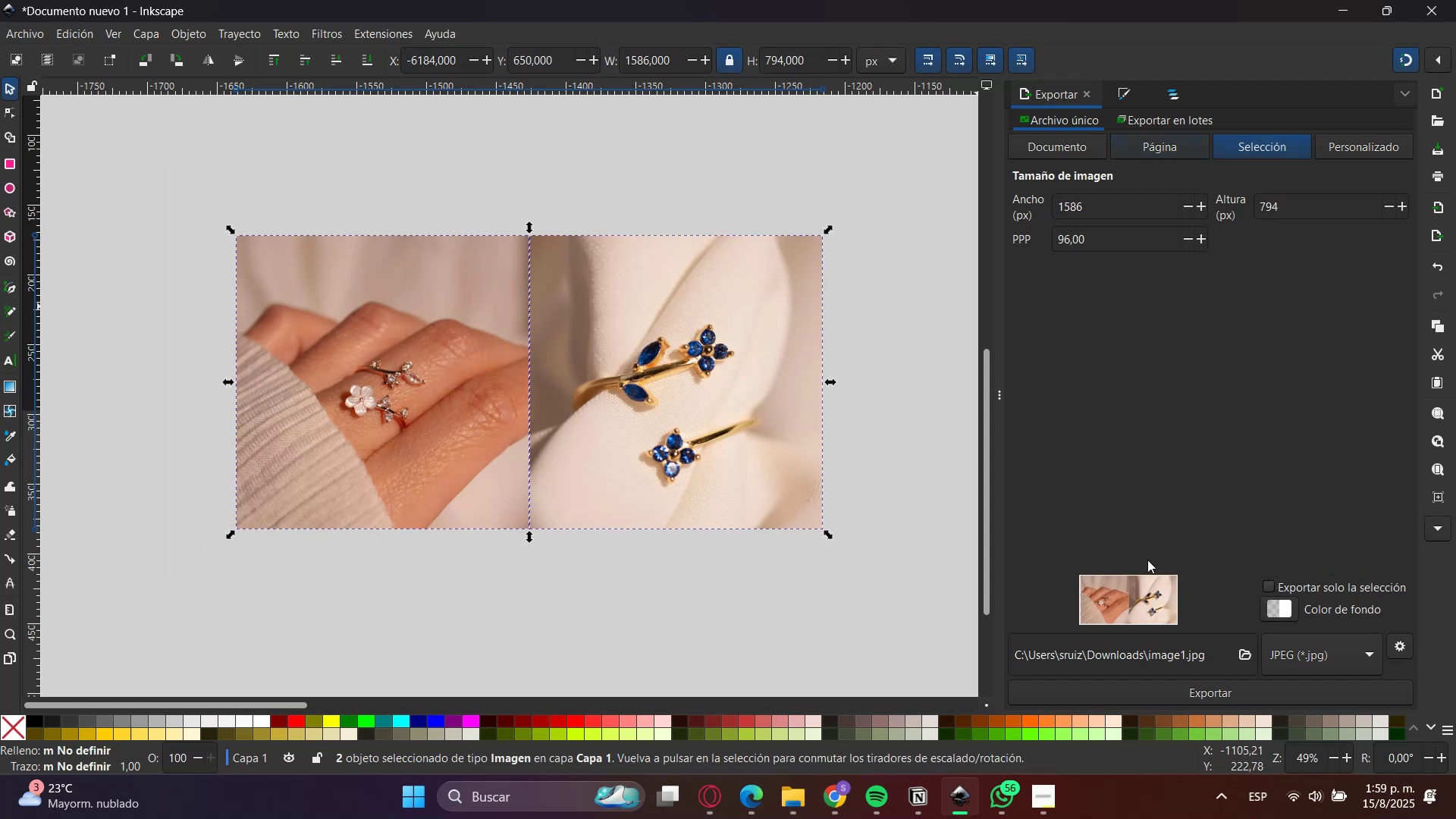 
left_click([1224, 691])
 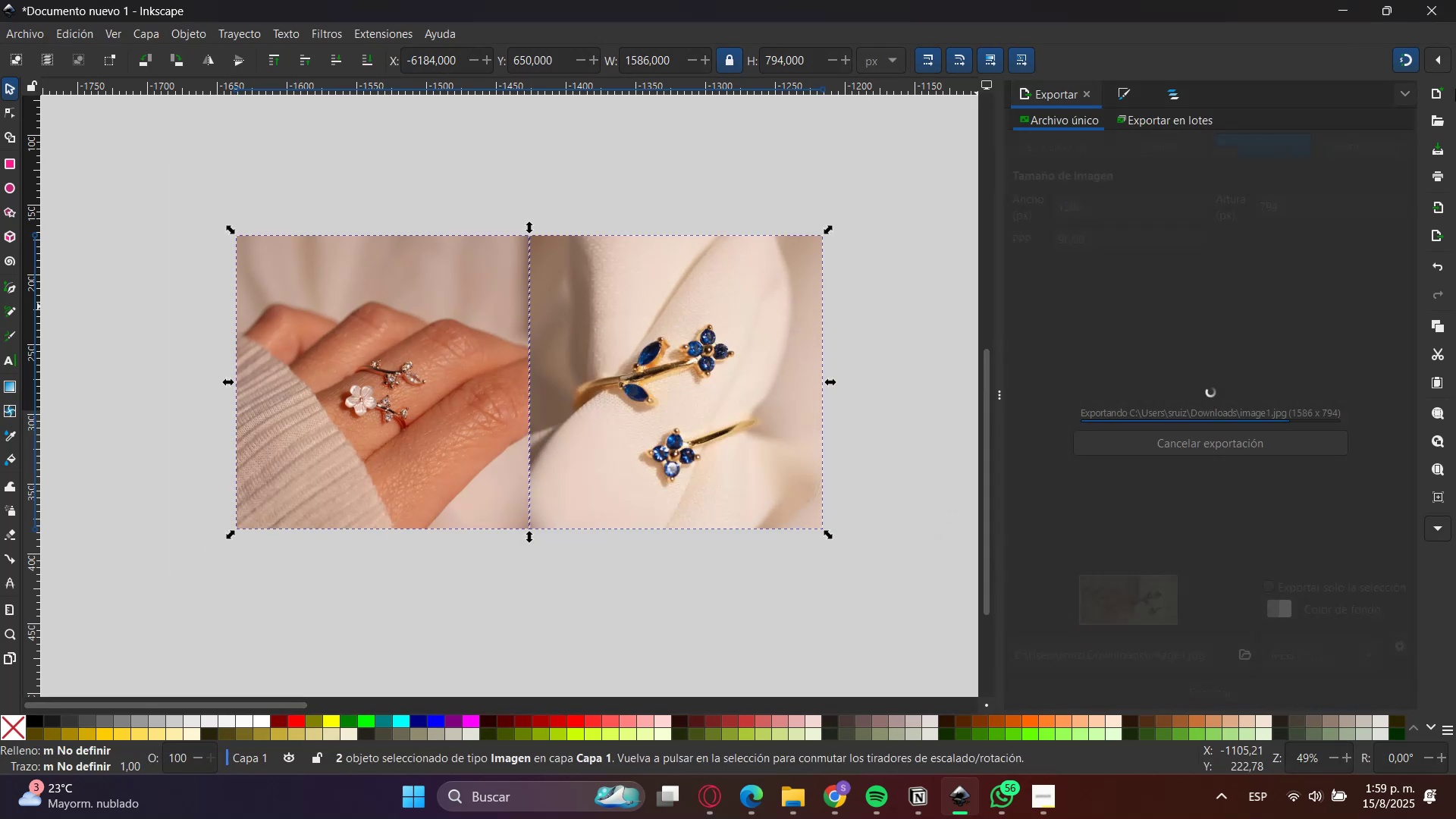 
left_click([1356, 7])
 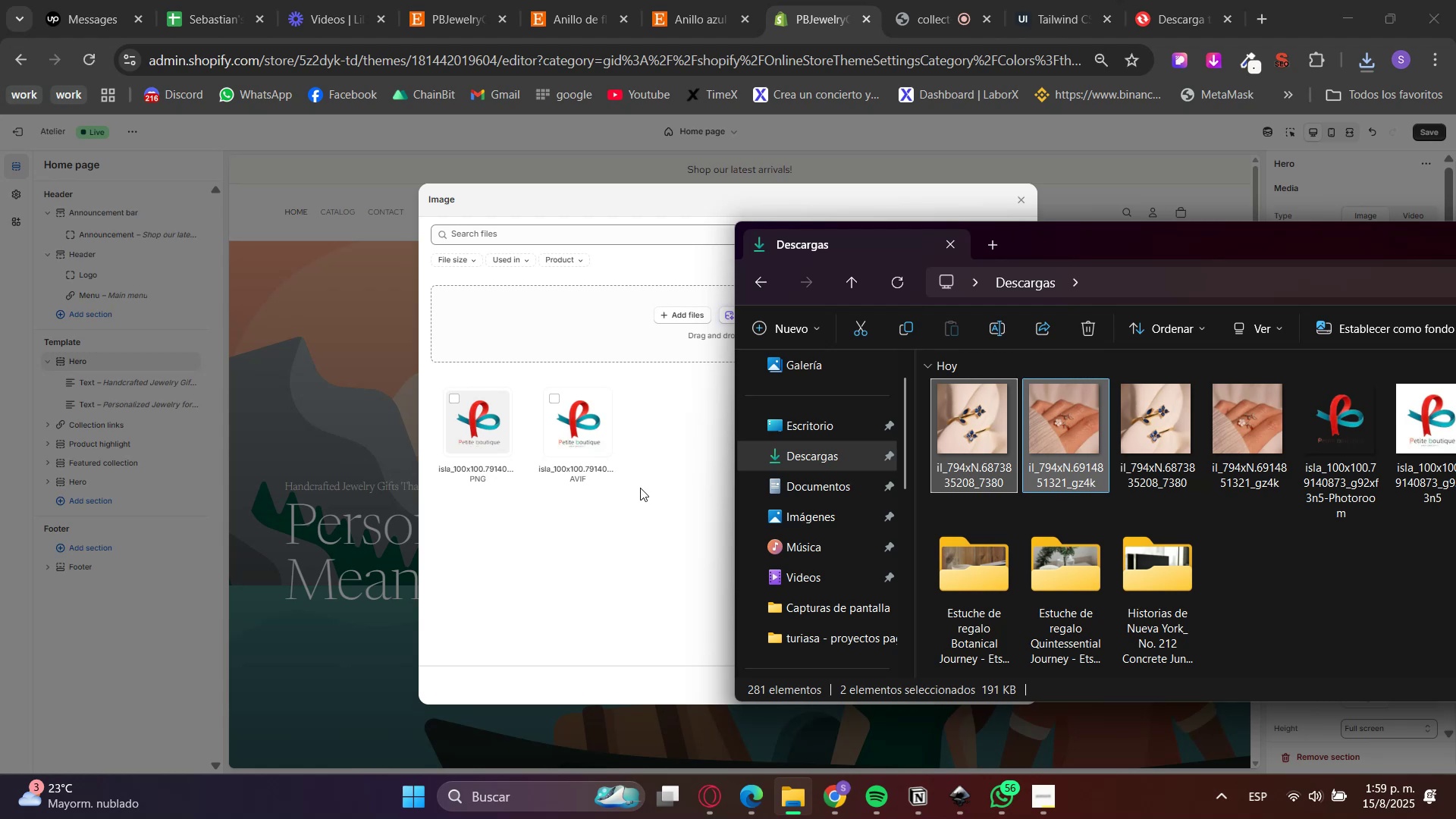 
wait(5.06)
 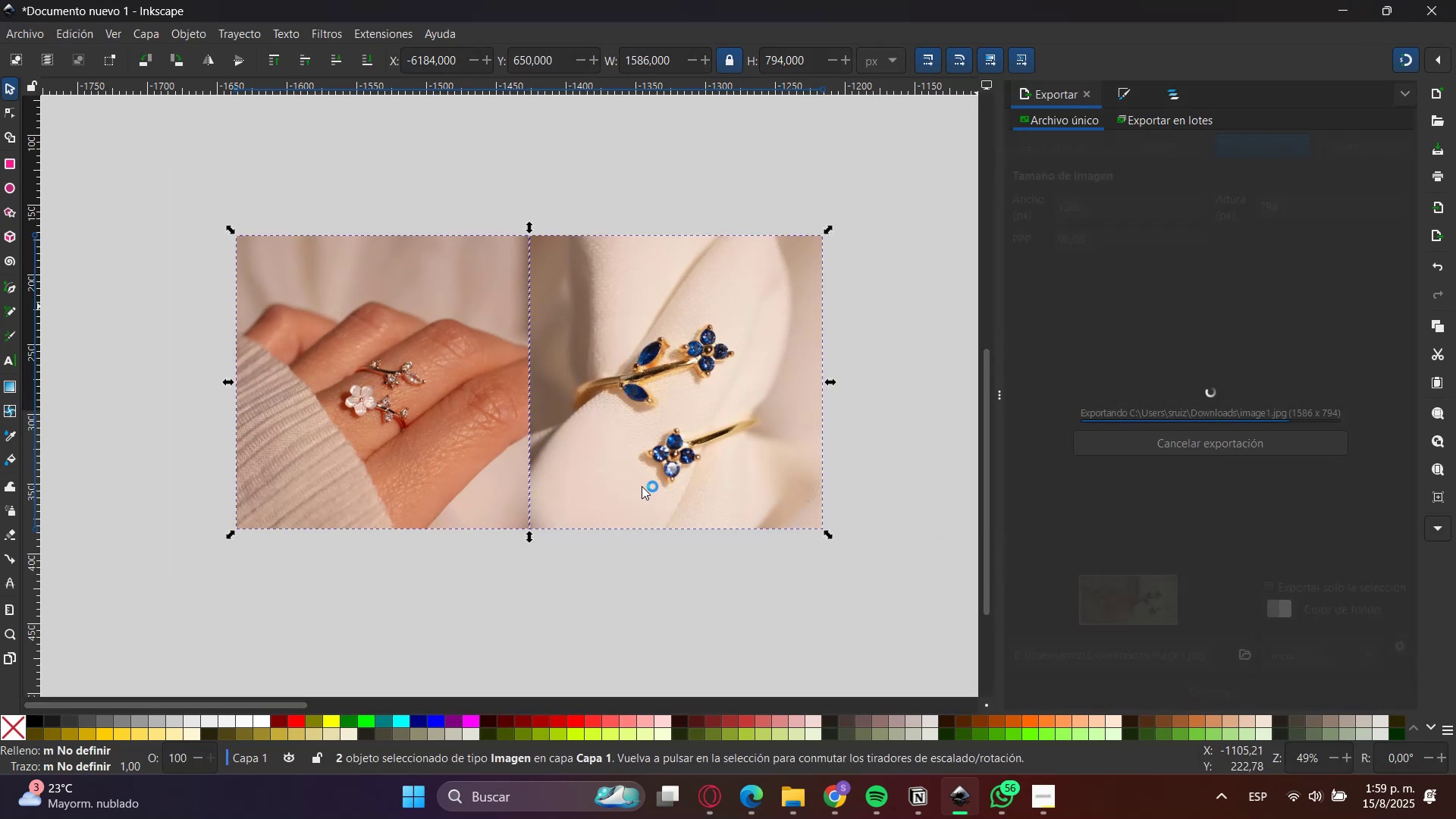 
left_click([632, 529])
 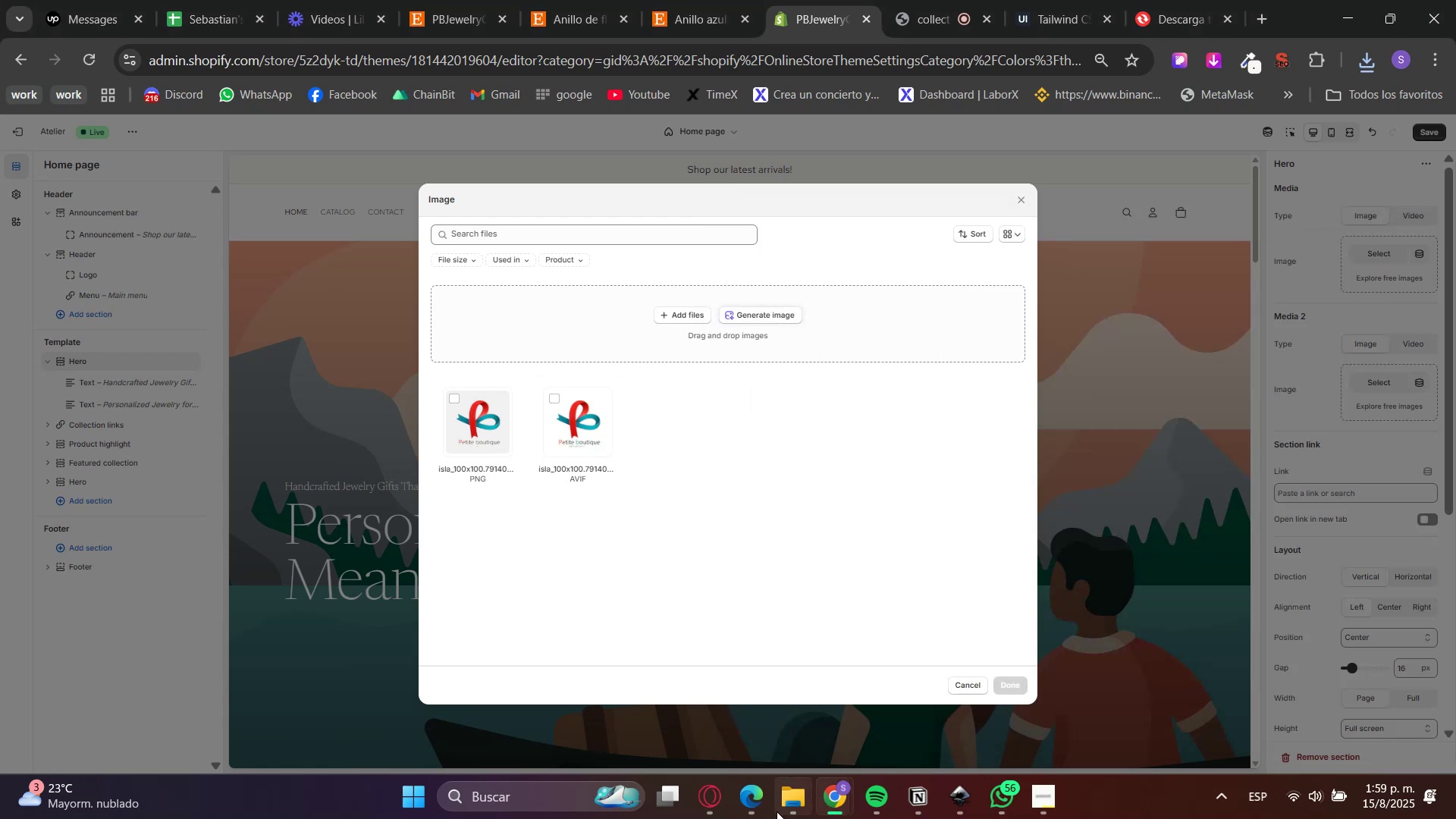 
left_click([779, 813])
 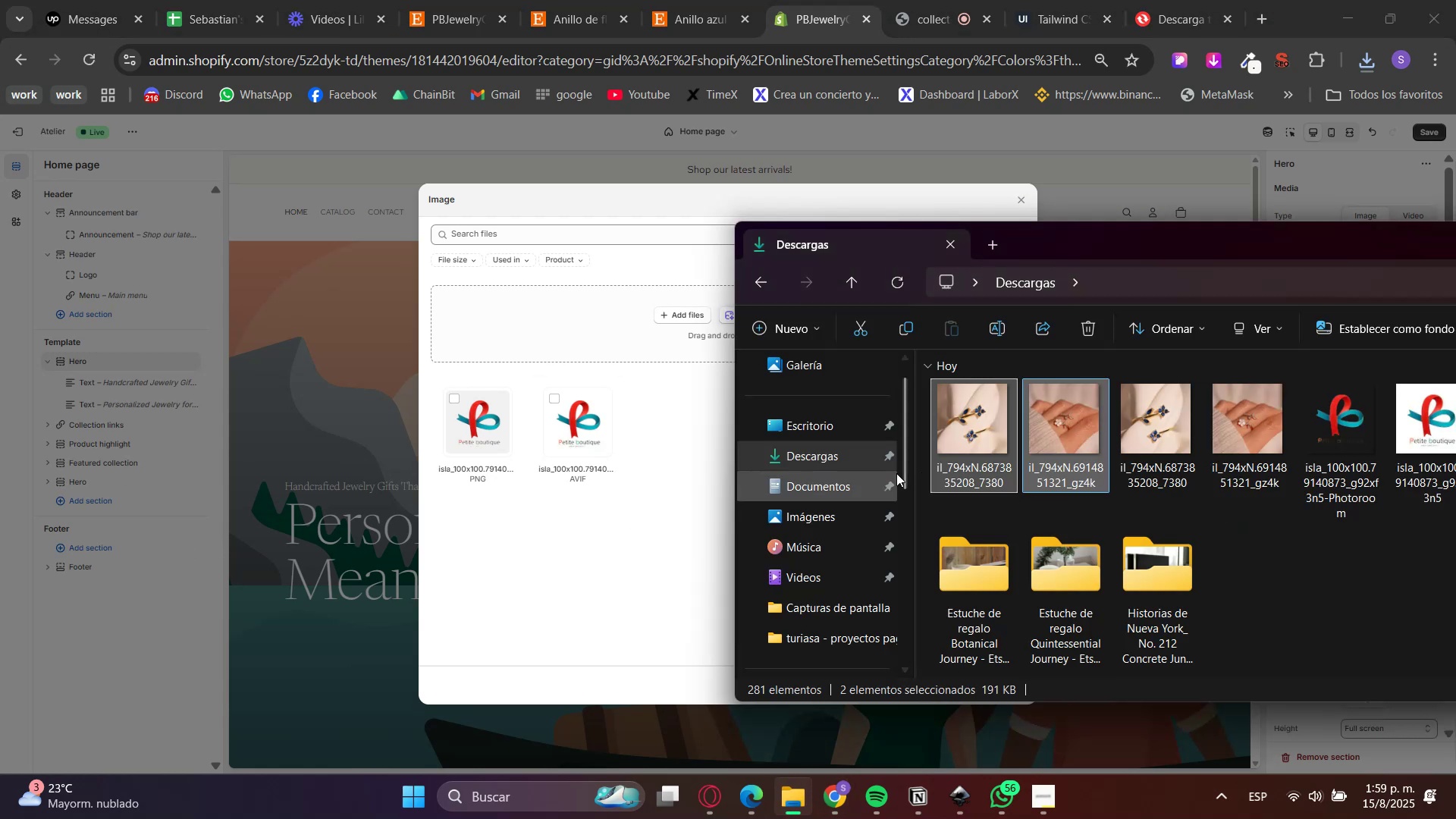 
left_click([841, 452])
 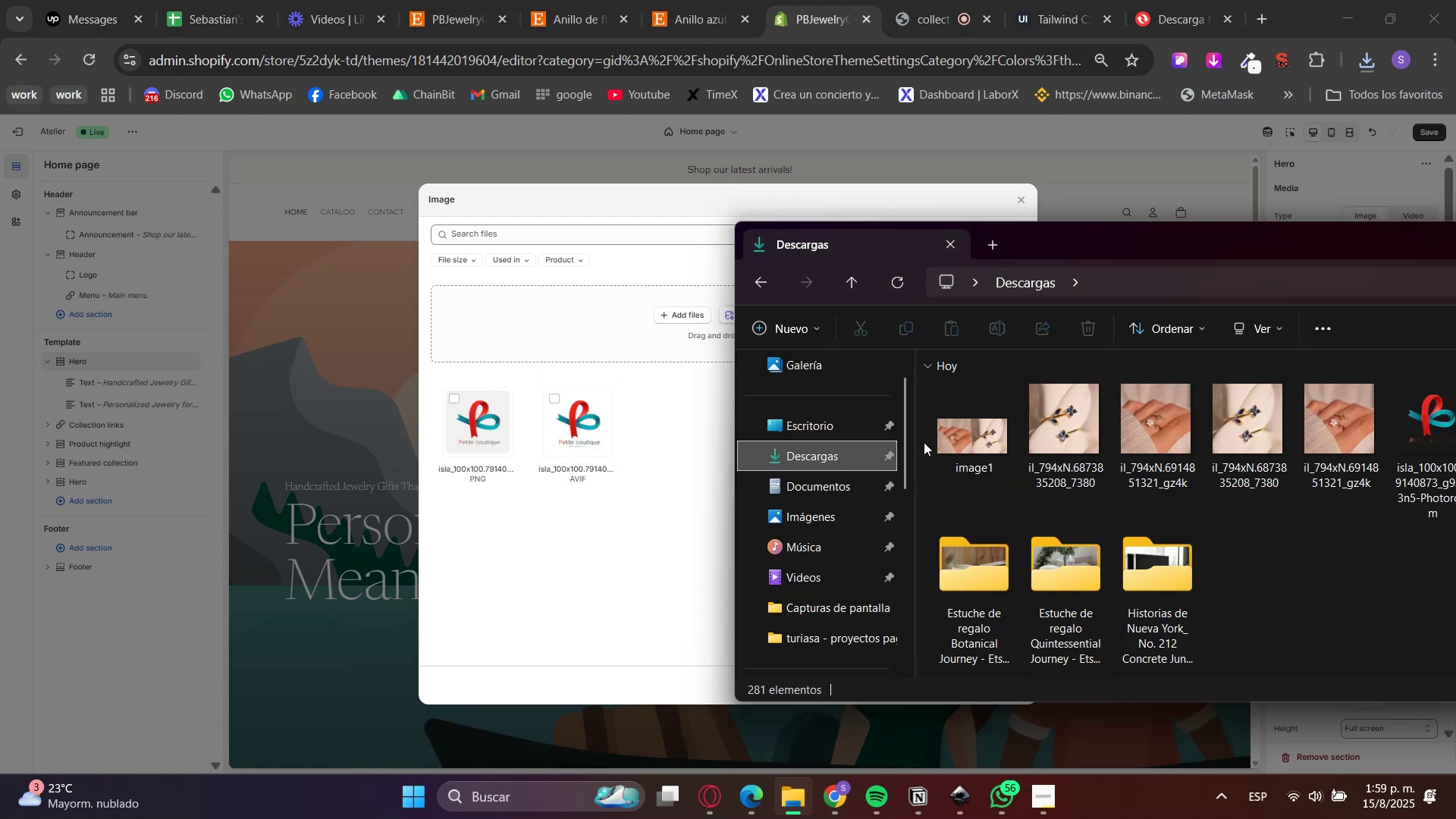 
left_click_drag(start_coordinate=[986, 441], to_coordinate=[638, 431])
 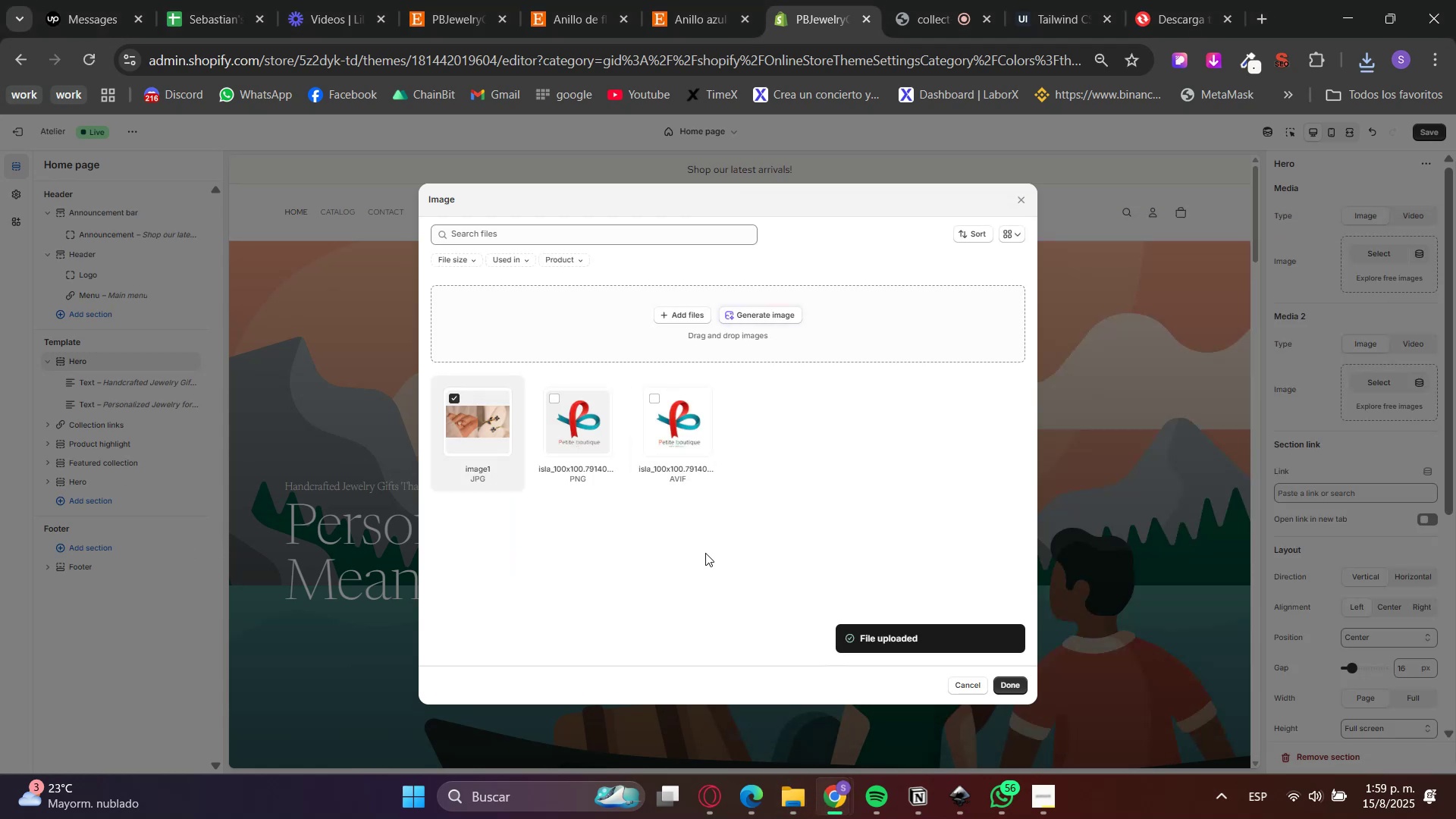 
wait(5.38)
 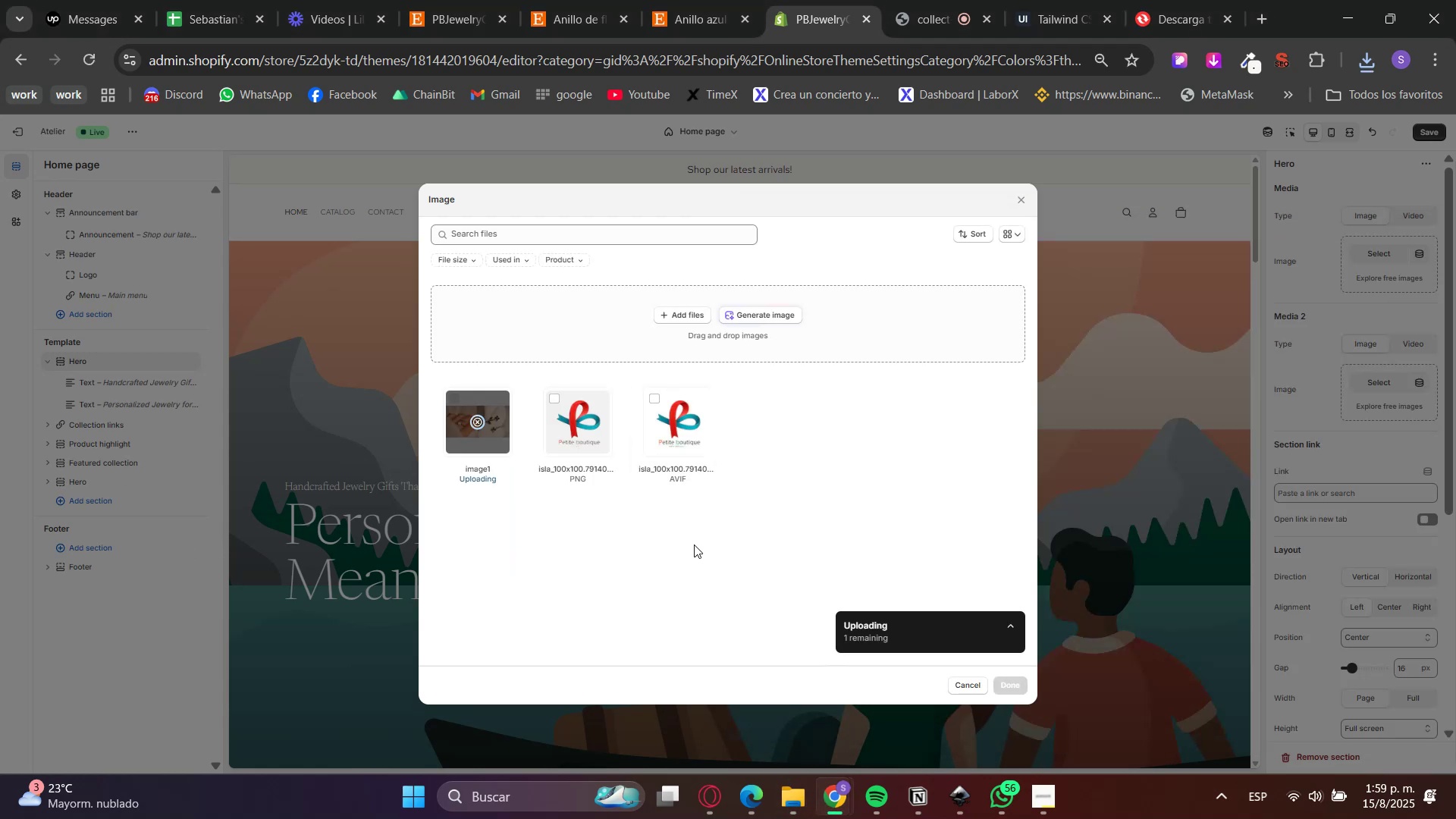 
double_click([1016, 686])
 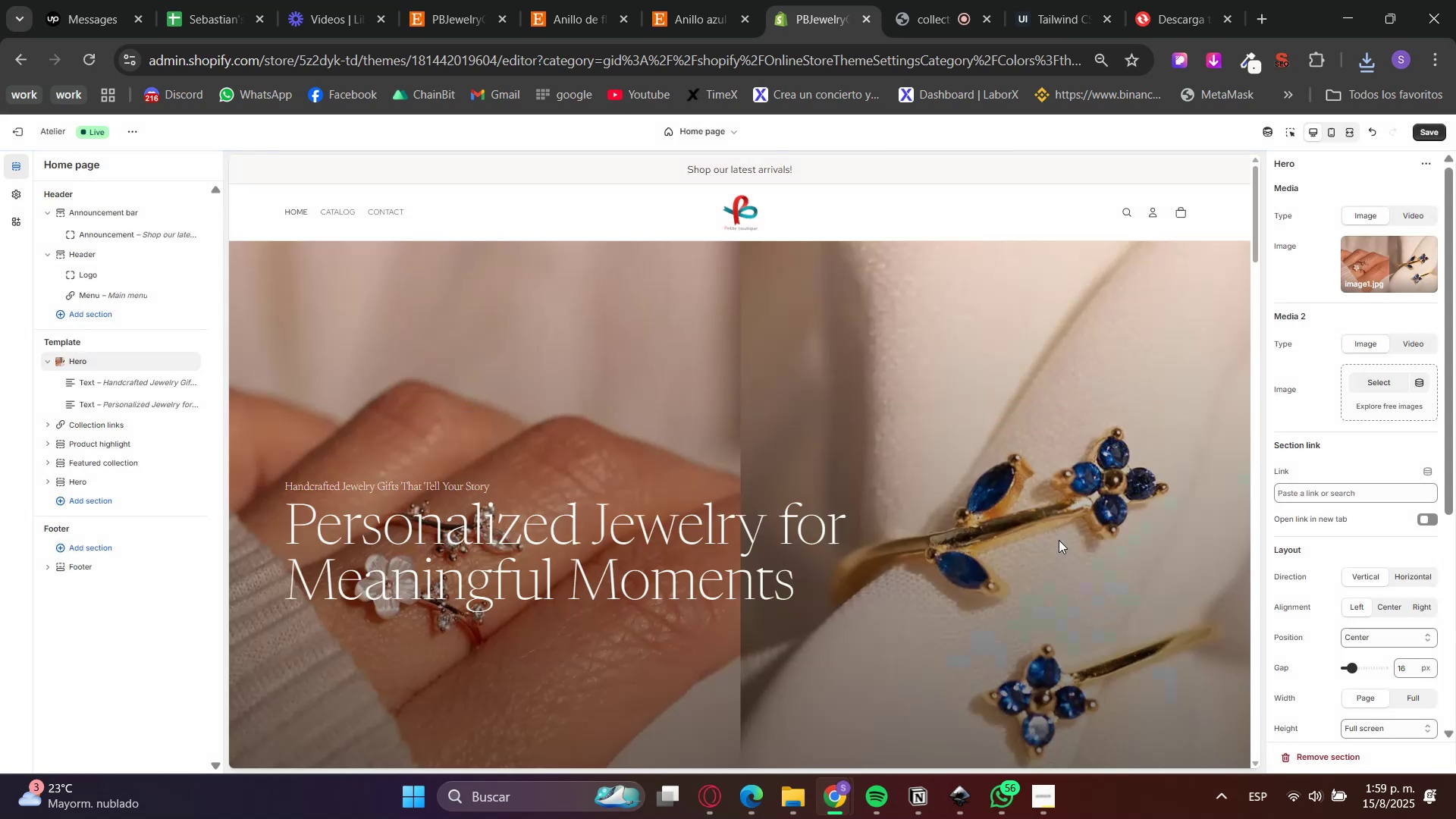 
scroll: coordinate [1369, 587], scroll_direction: down, amount: 2.0
 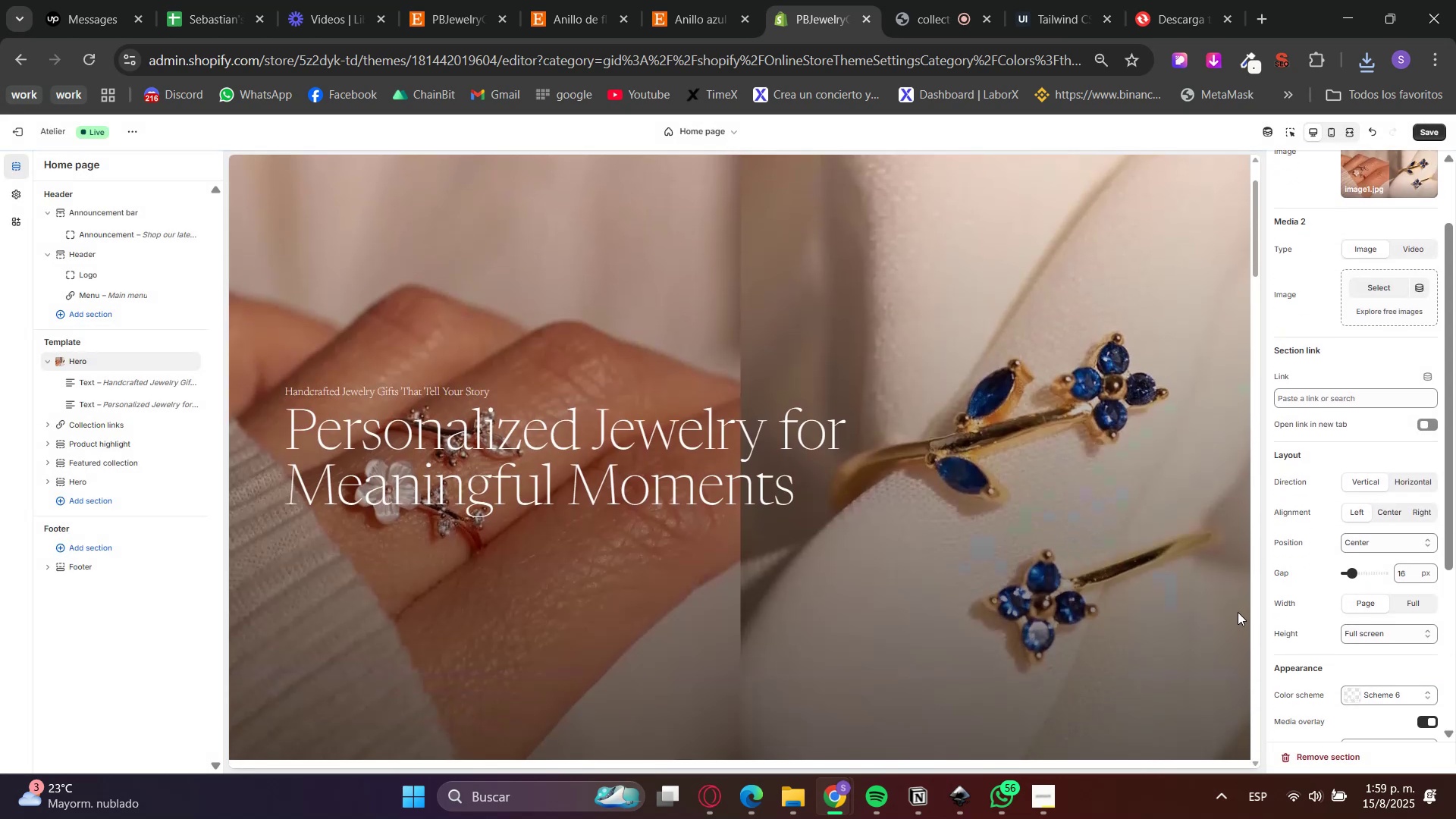 
scroll: coordinate [1065, 608], scroll_direction: up, amount: 1.0
 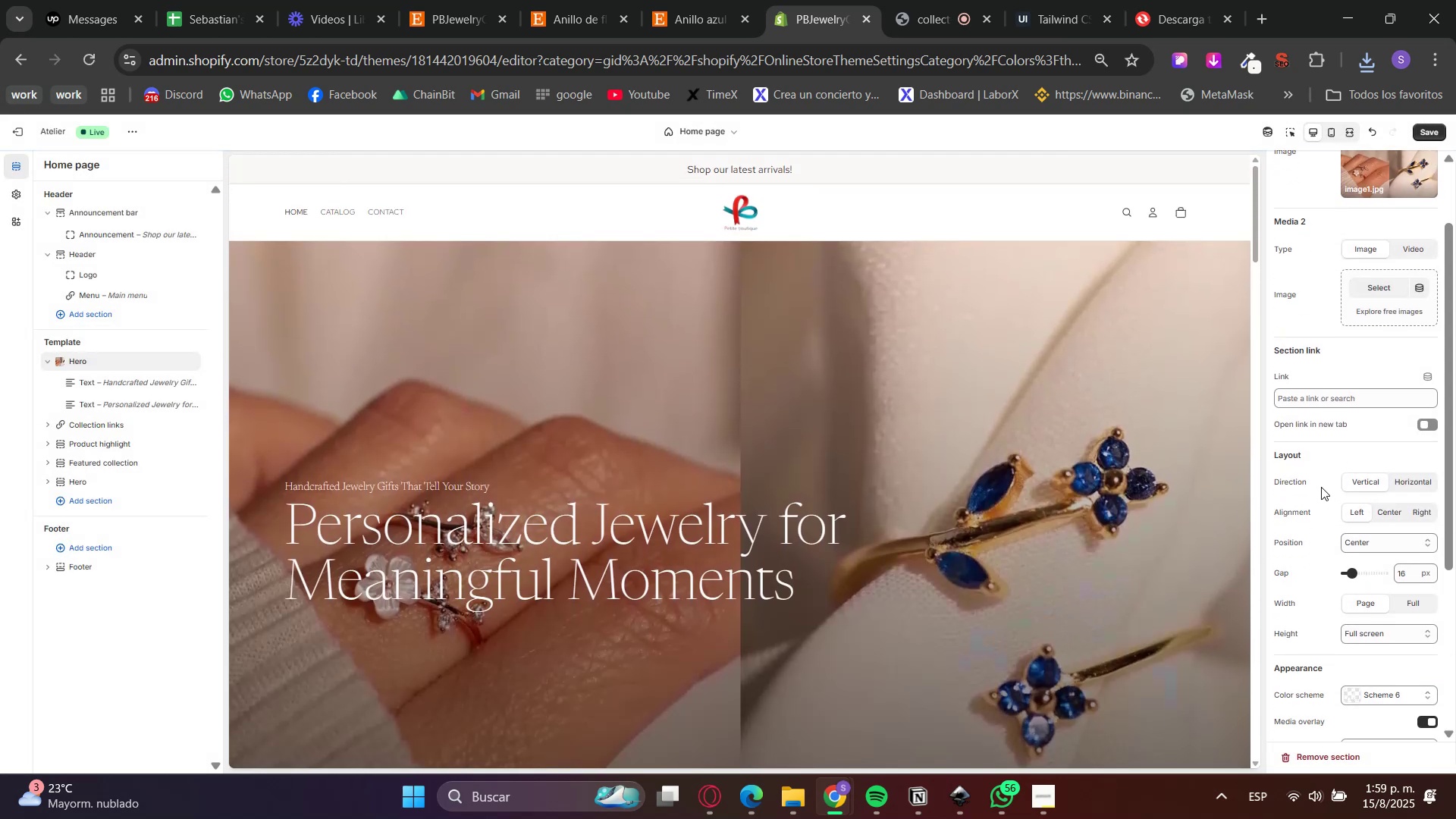 
scroll: coordinate [1392, 654], scroll_direction: down, amount: 2.0
 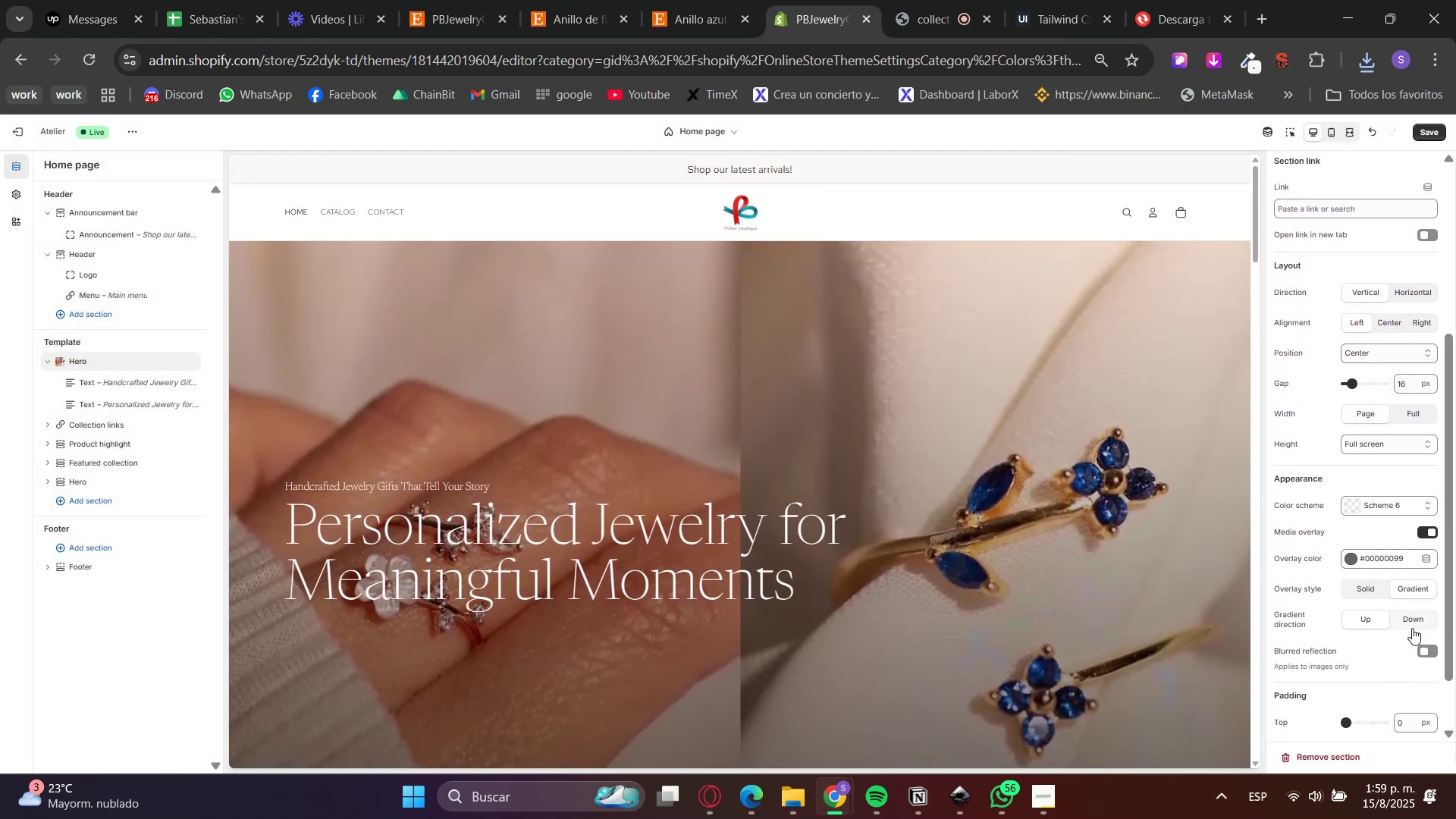 
left_click([1412, 627])
 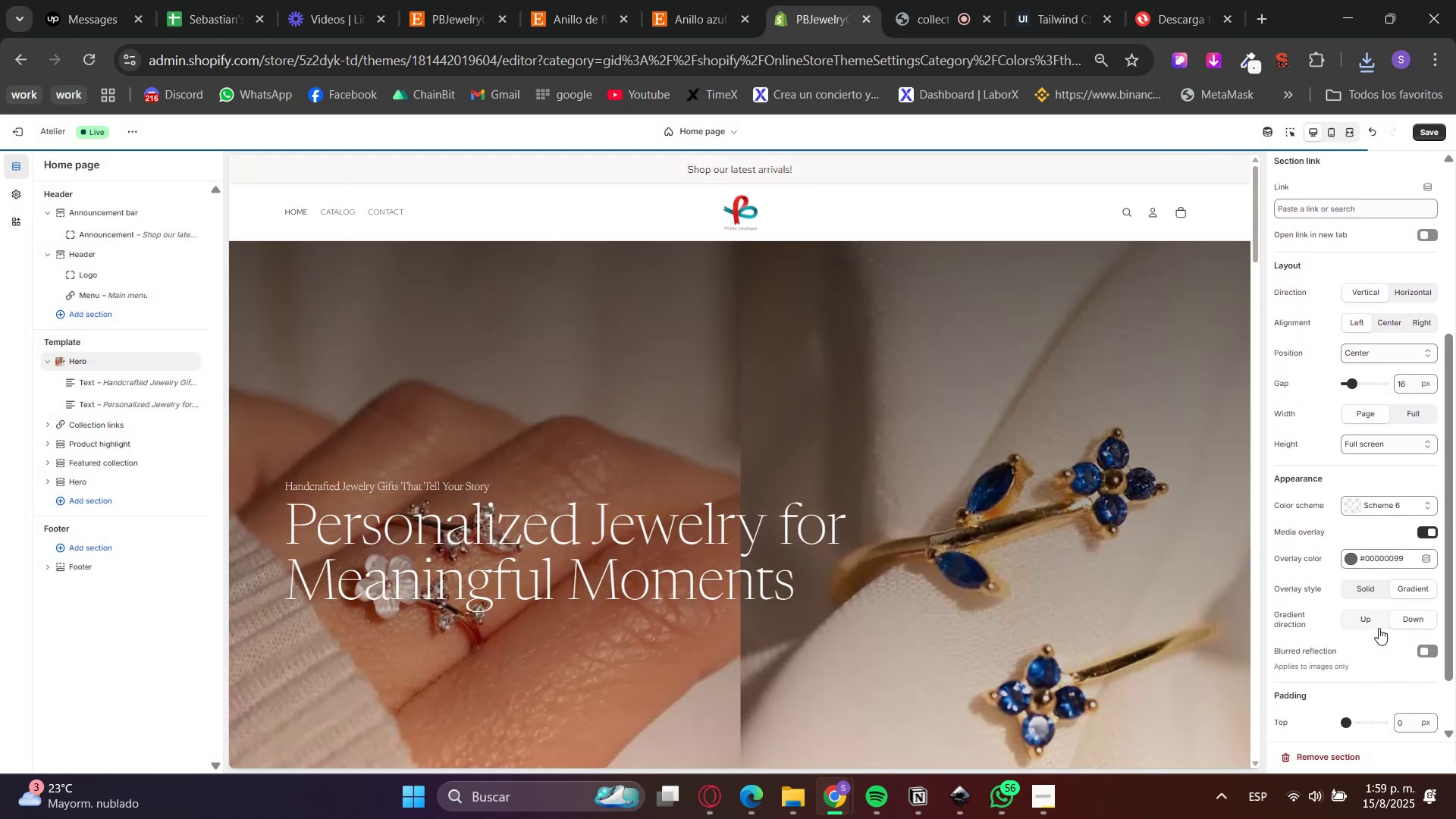 
left_click([1379, 628])
 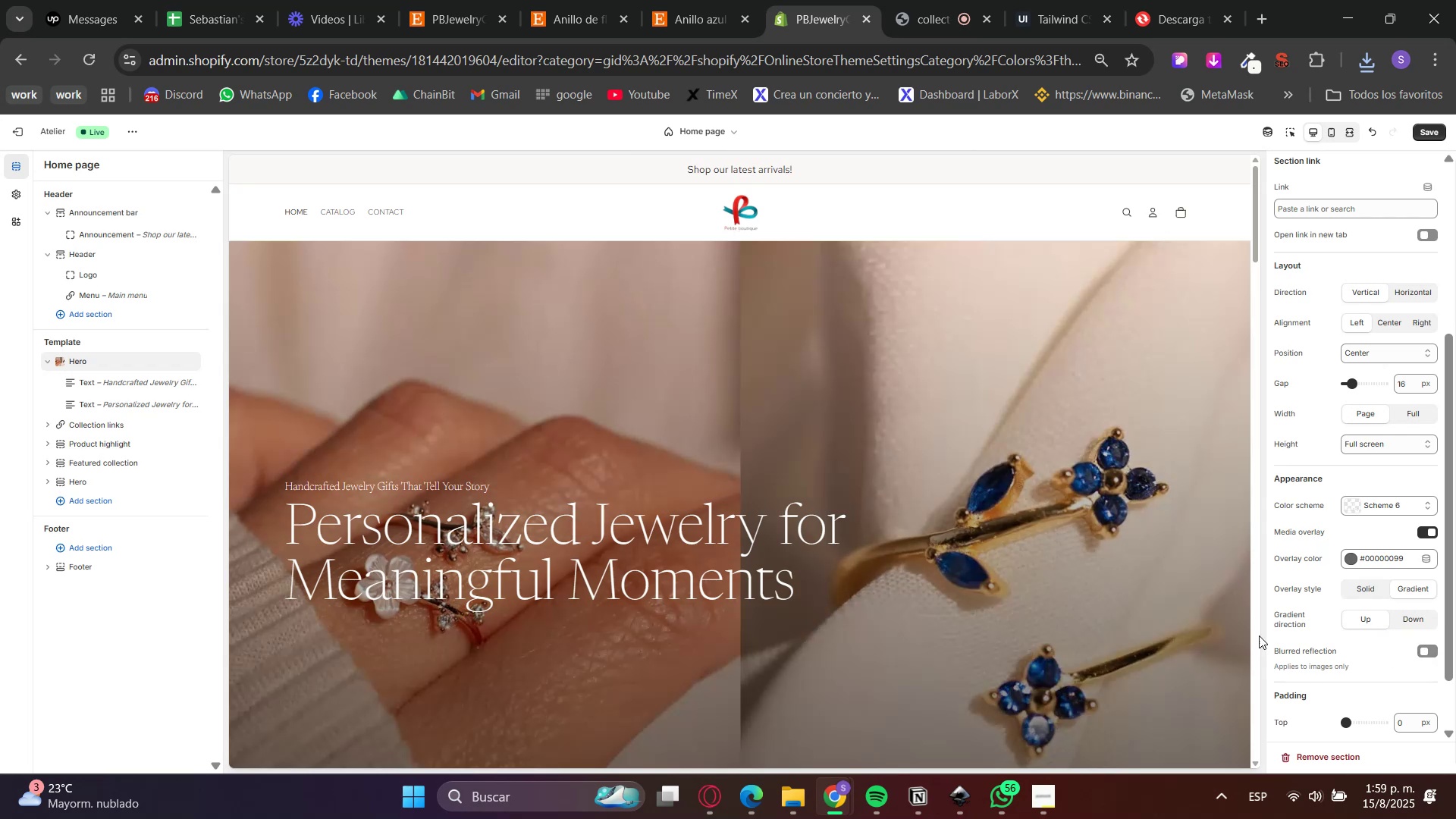 
left_click([1355, 595])
 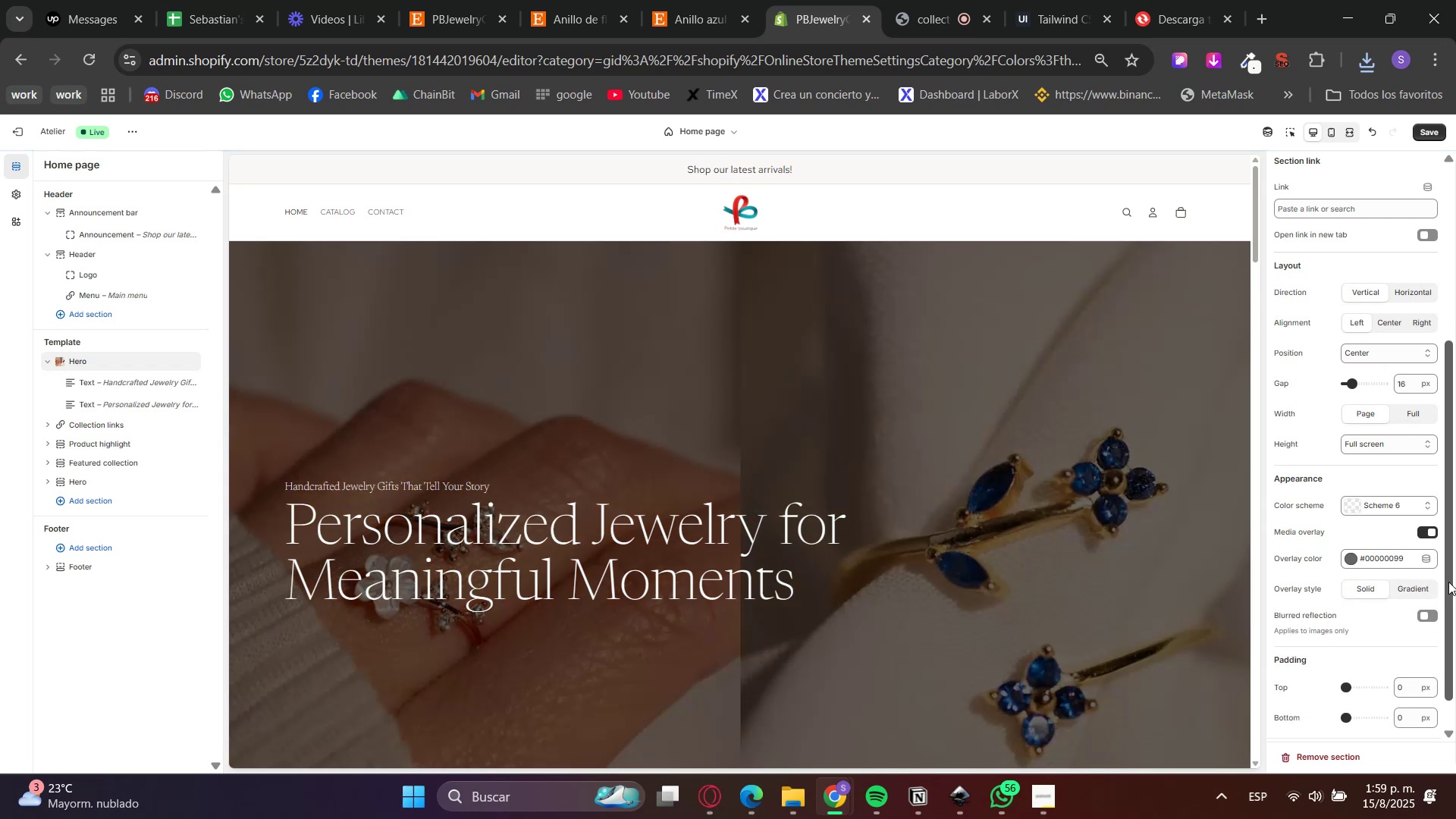 
left_click([1448, 582])
 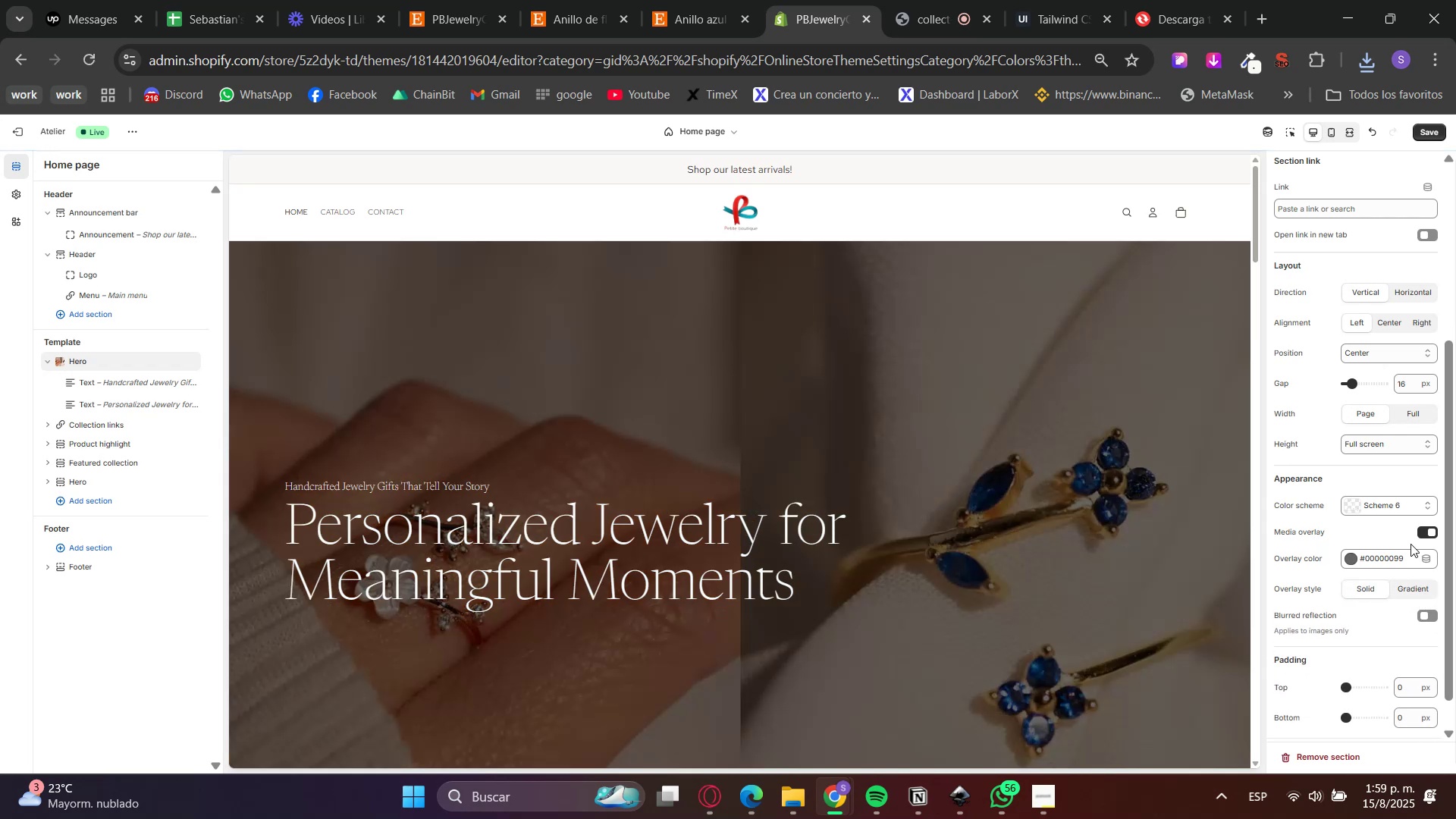 
left_click([1420, 582])
 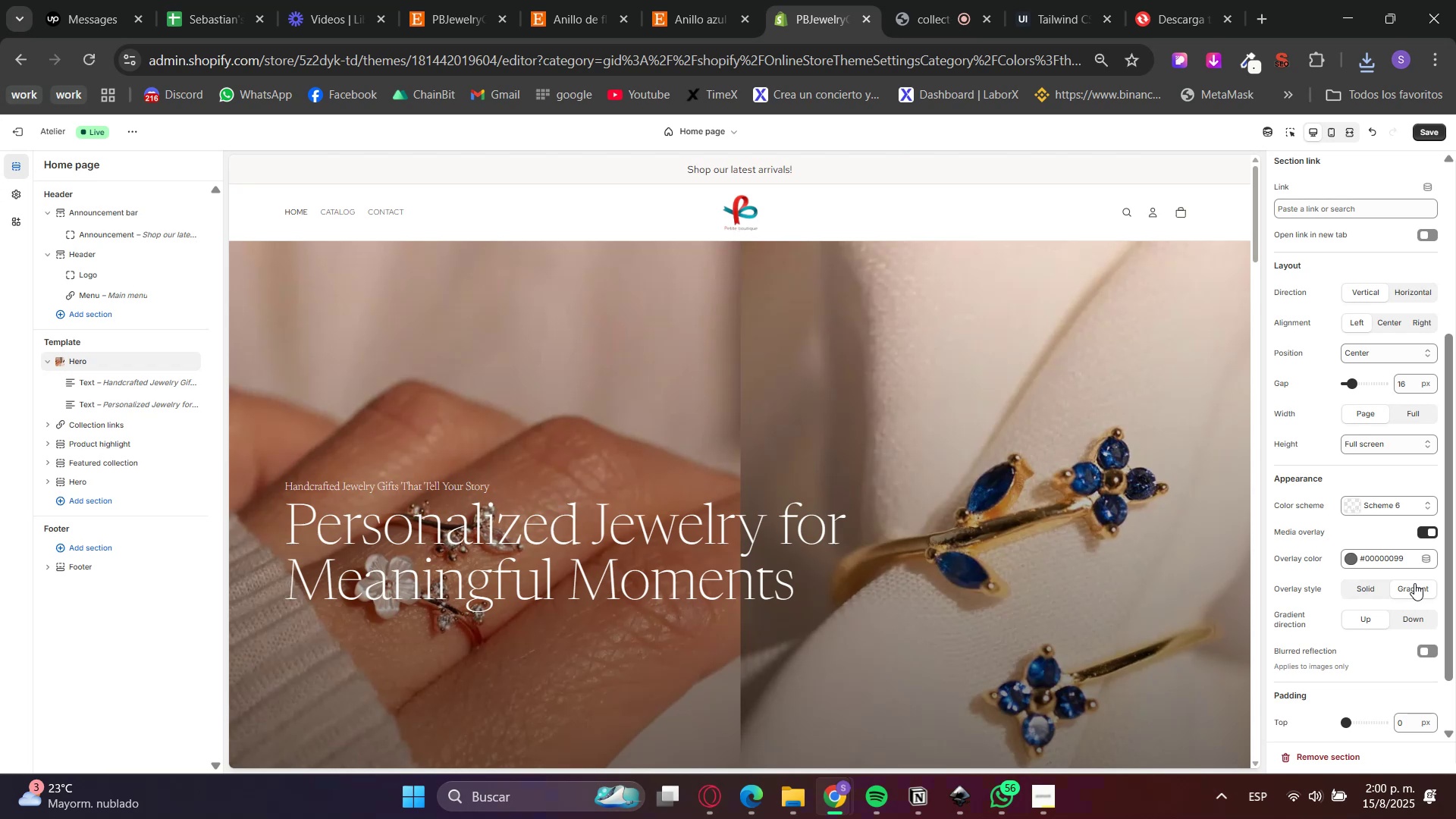 
scroll: coordinate [1052, 516], scroll_direction: down, amount: 1.0
 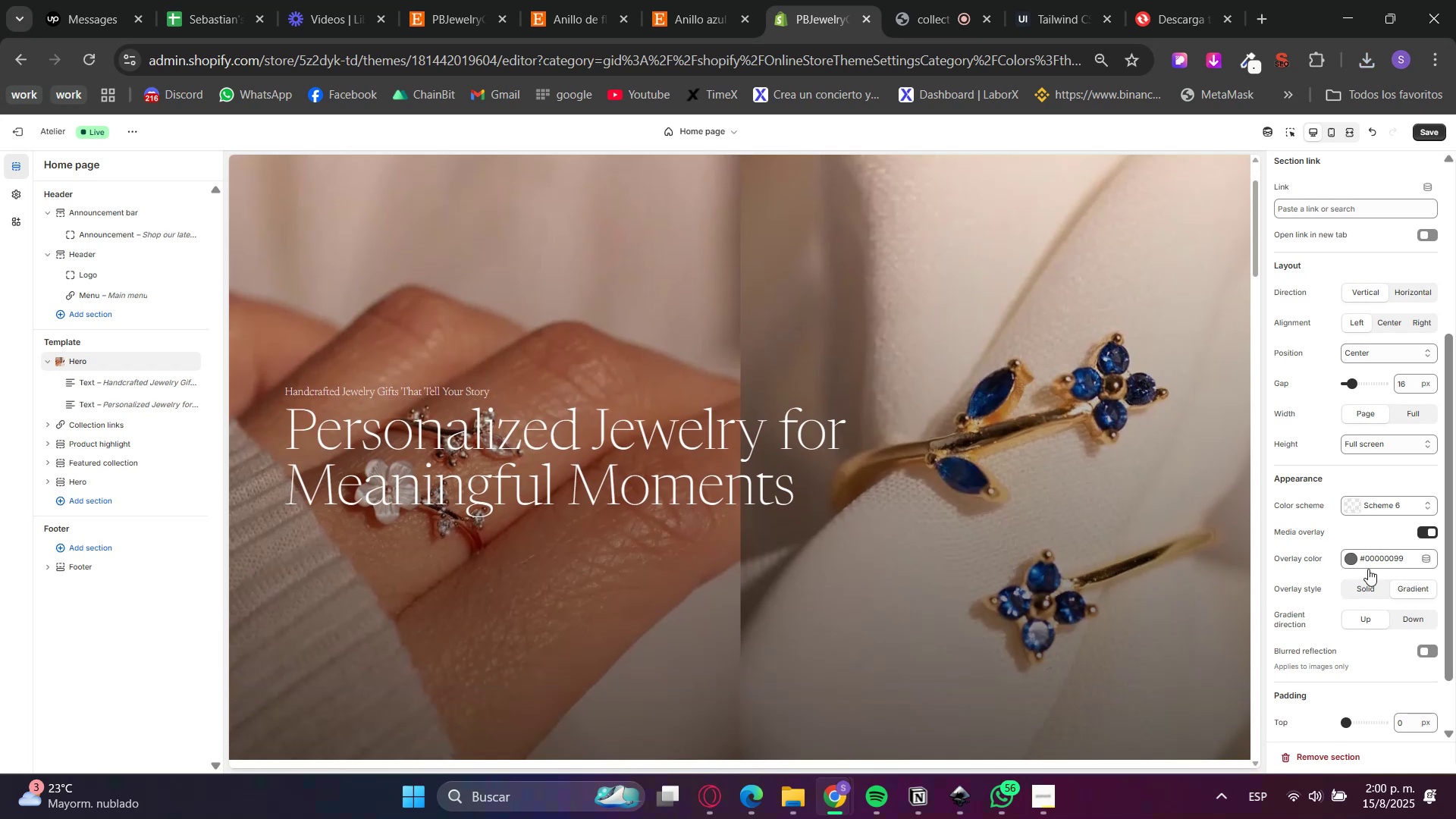 
left_click([1384, 556])
 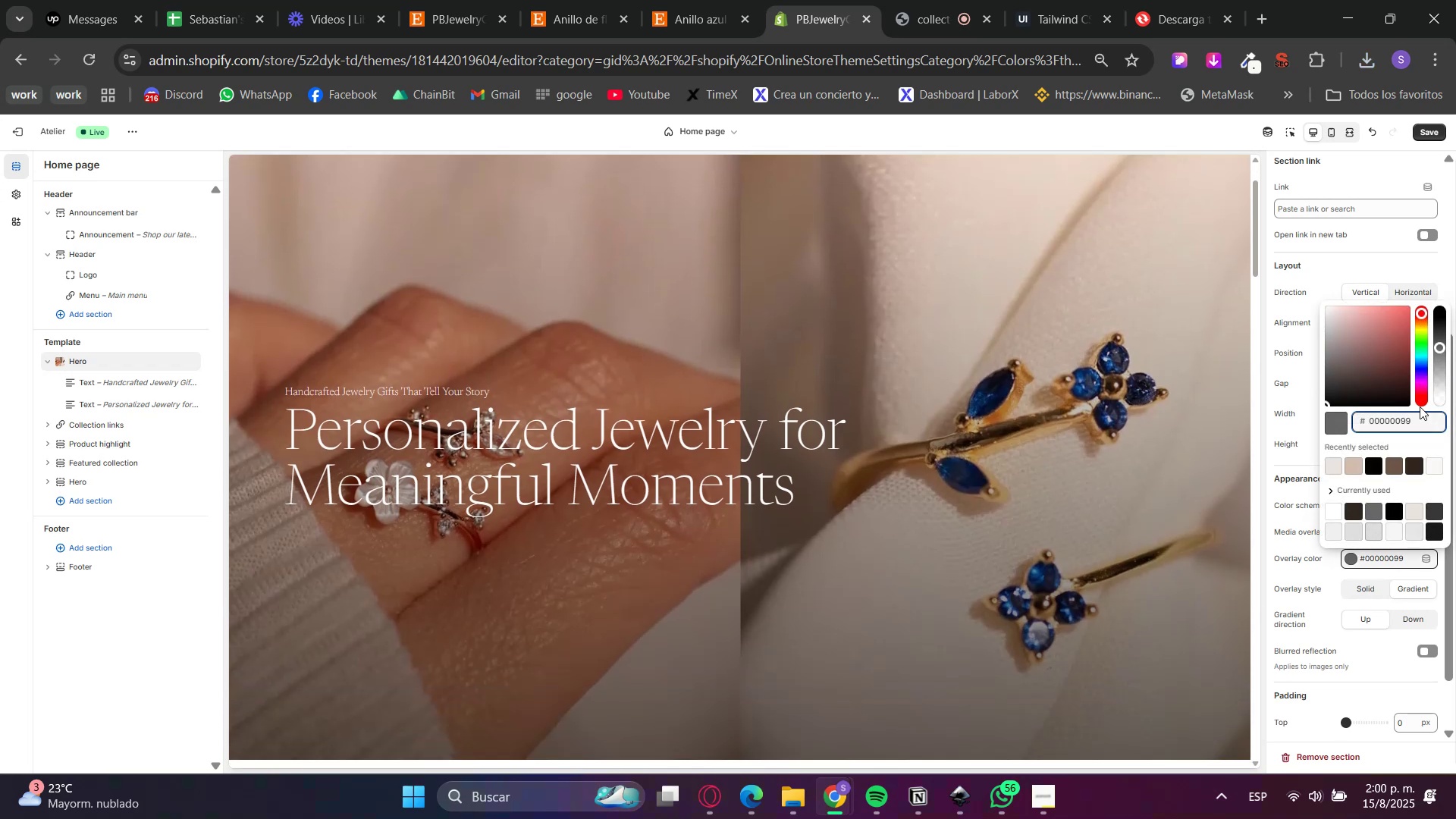 
left_click_drag(start_coordinate=[1441, 350], to_coordinate=[1449, 340])
 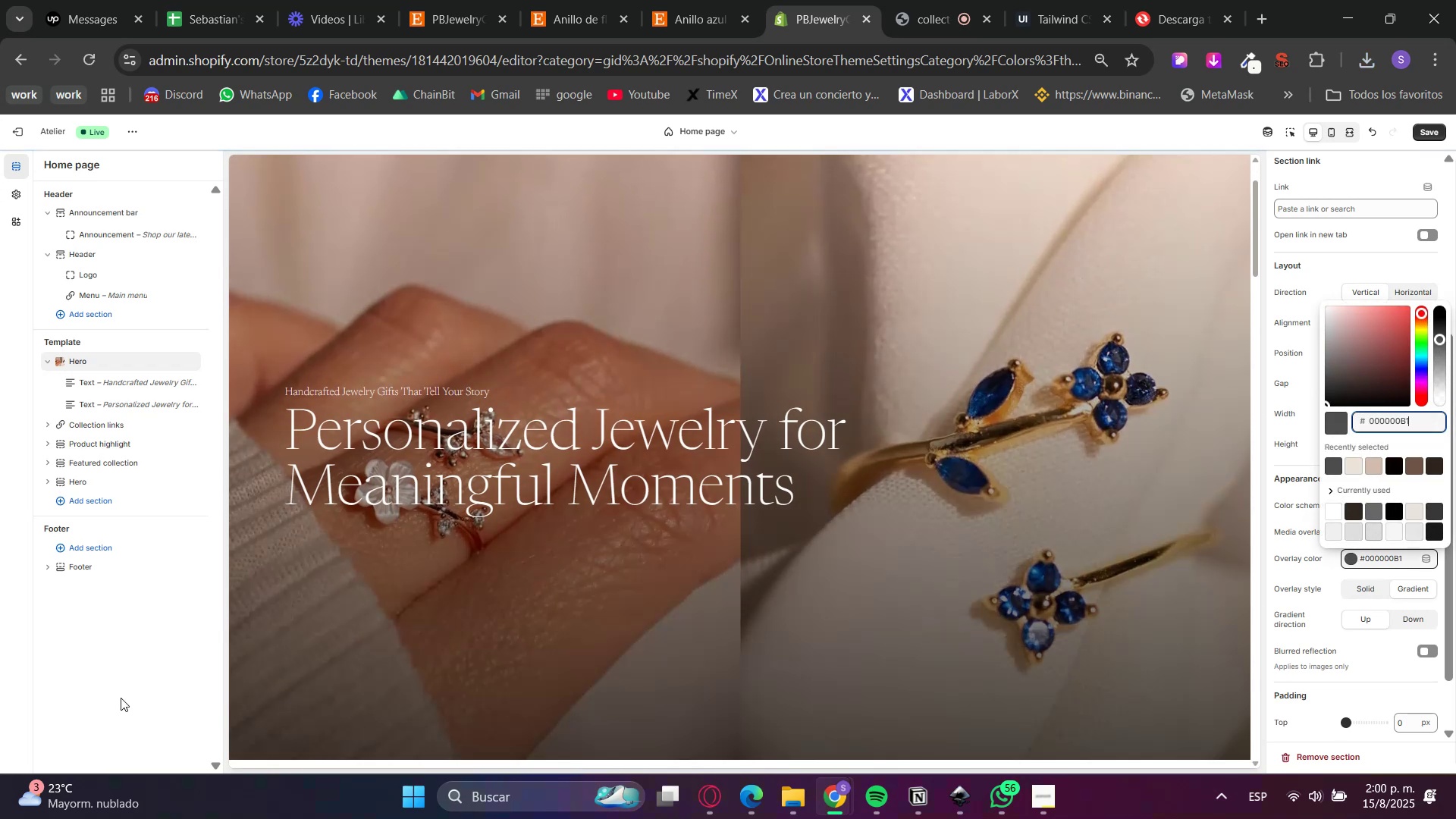 
scroll: coordinate [701, 638], scroll_direction: up, amount: 4.0
 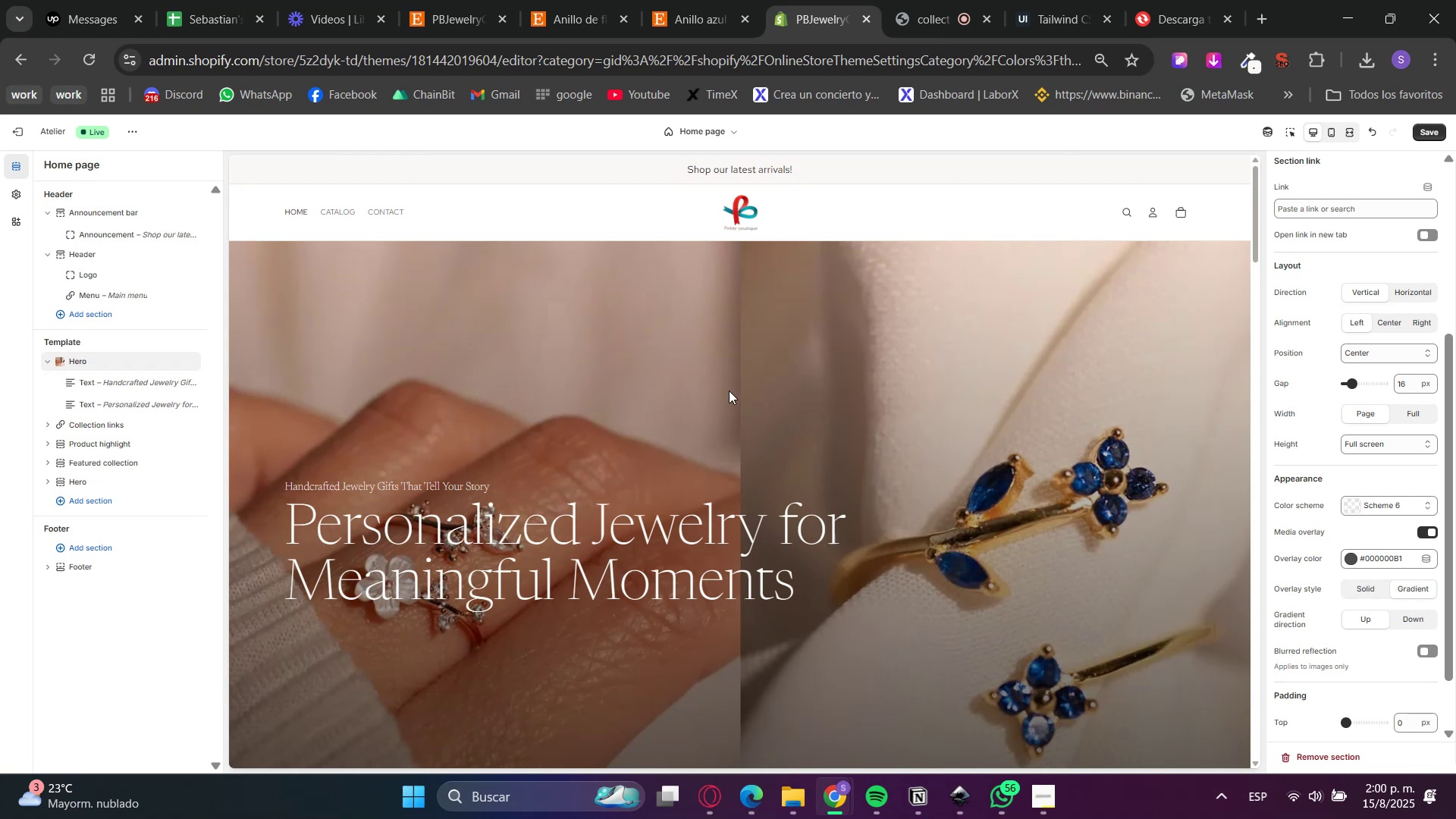 
scroll: coordinate [732, 390], scroll_direction: down, amount: 3.0
 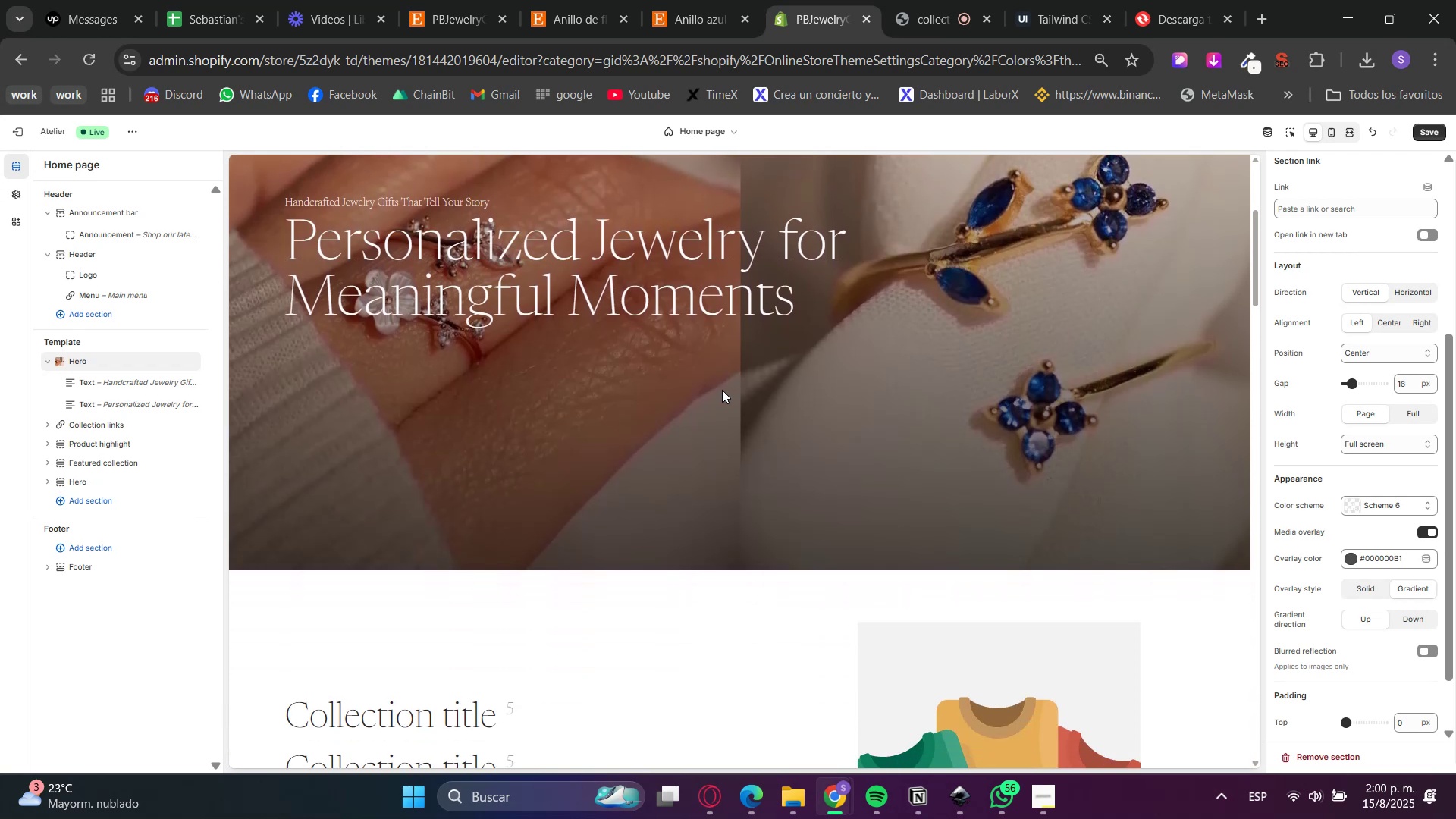 
scroll: coordinate [708, 413], scroll_direction: up, amount: 3.0
 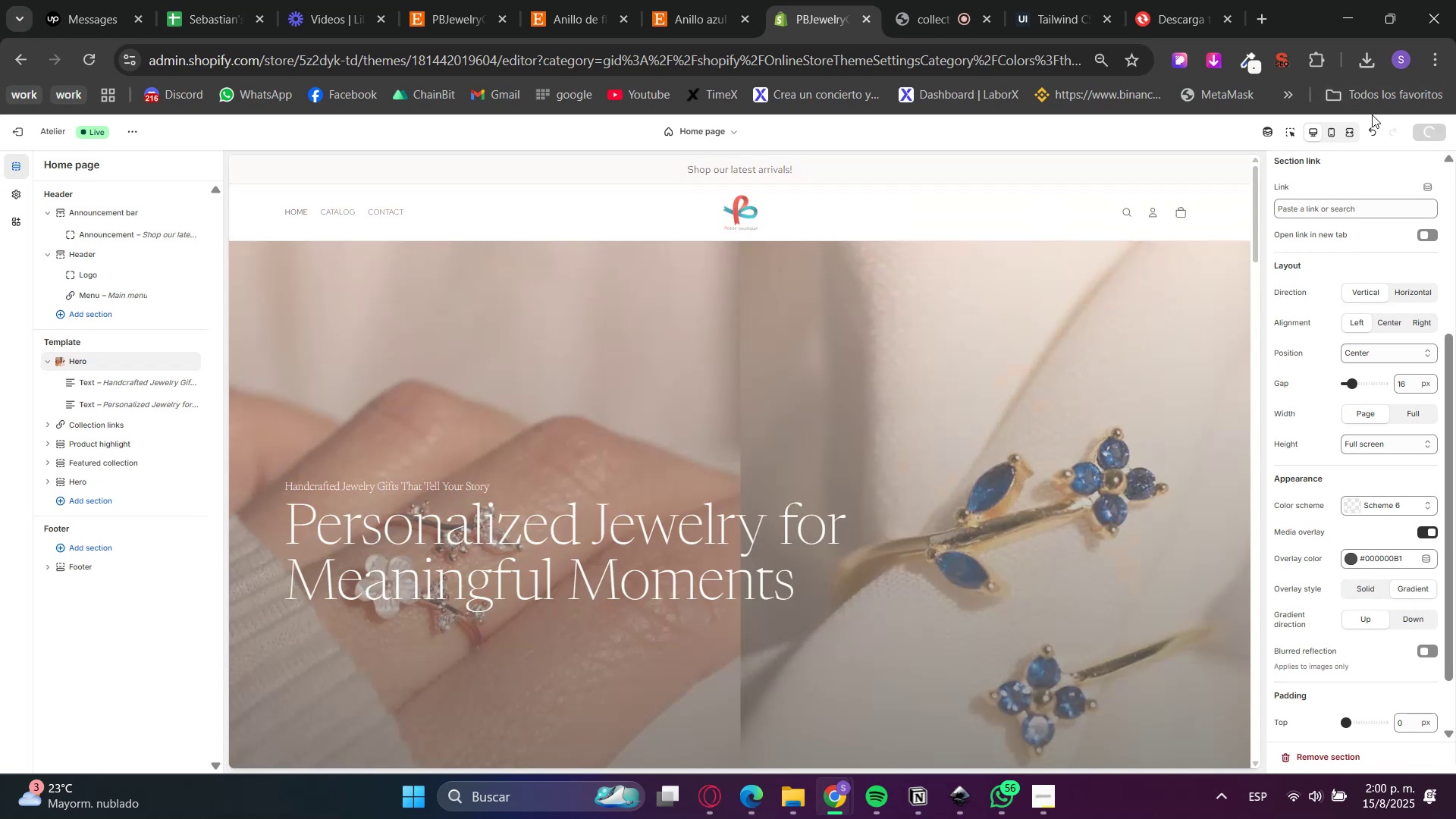 
left_click([714, 0])
 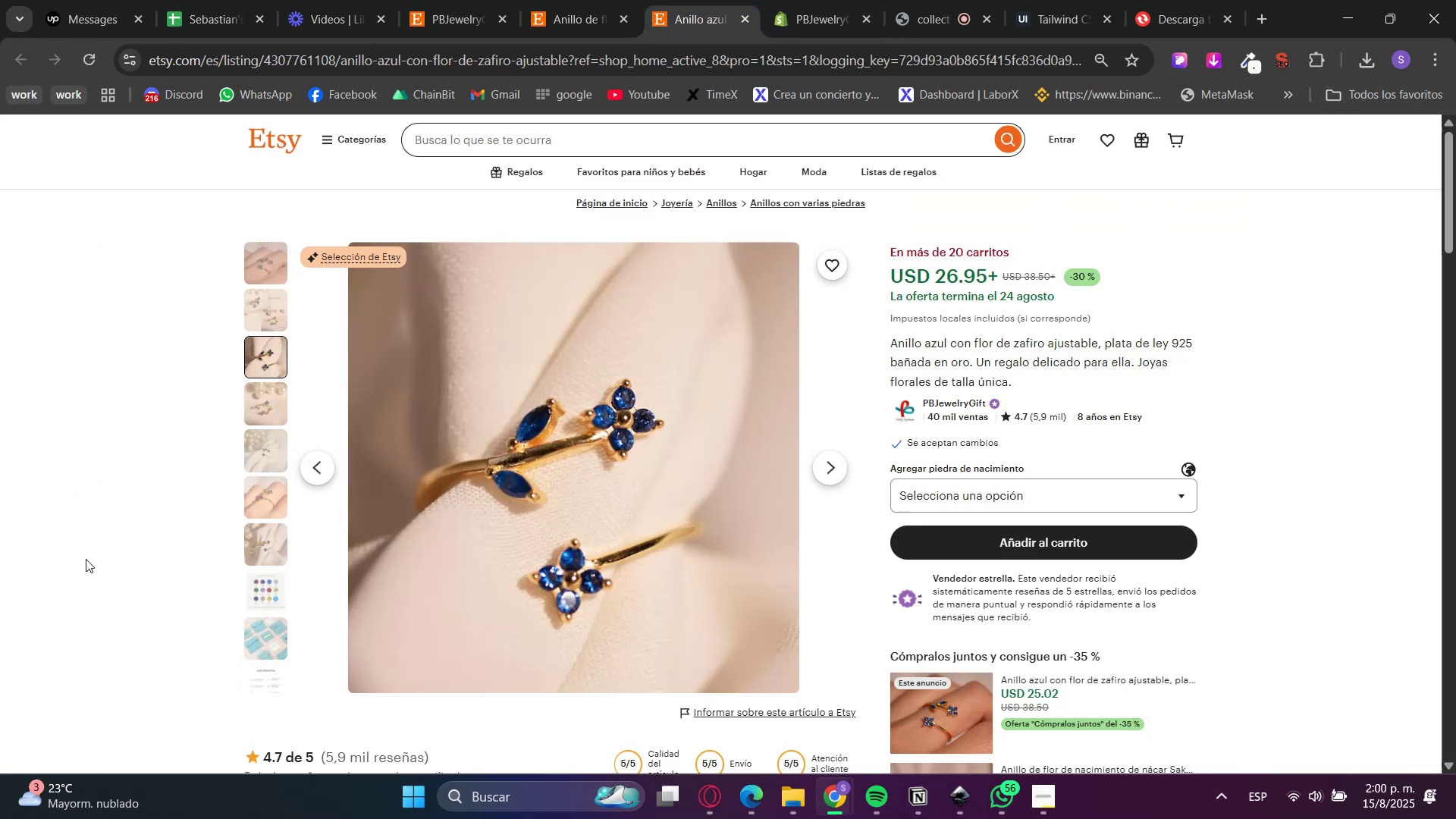 
left_click([475, 0])
 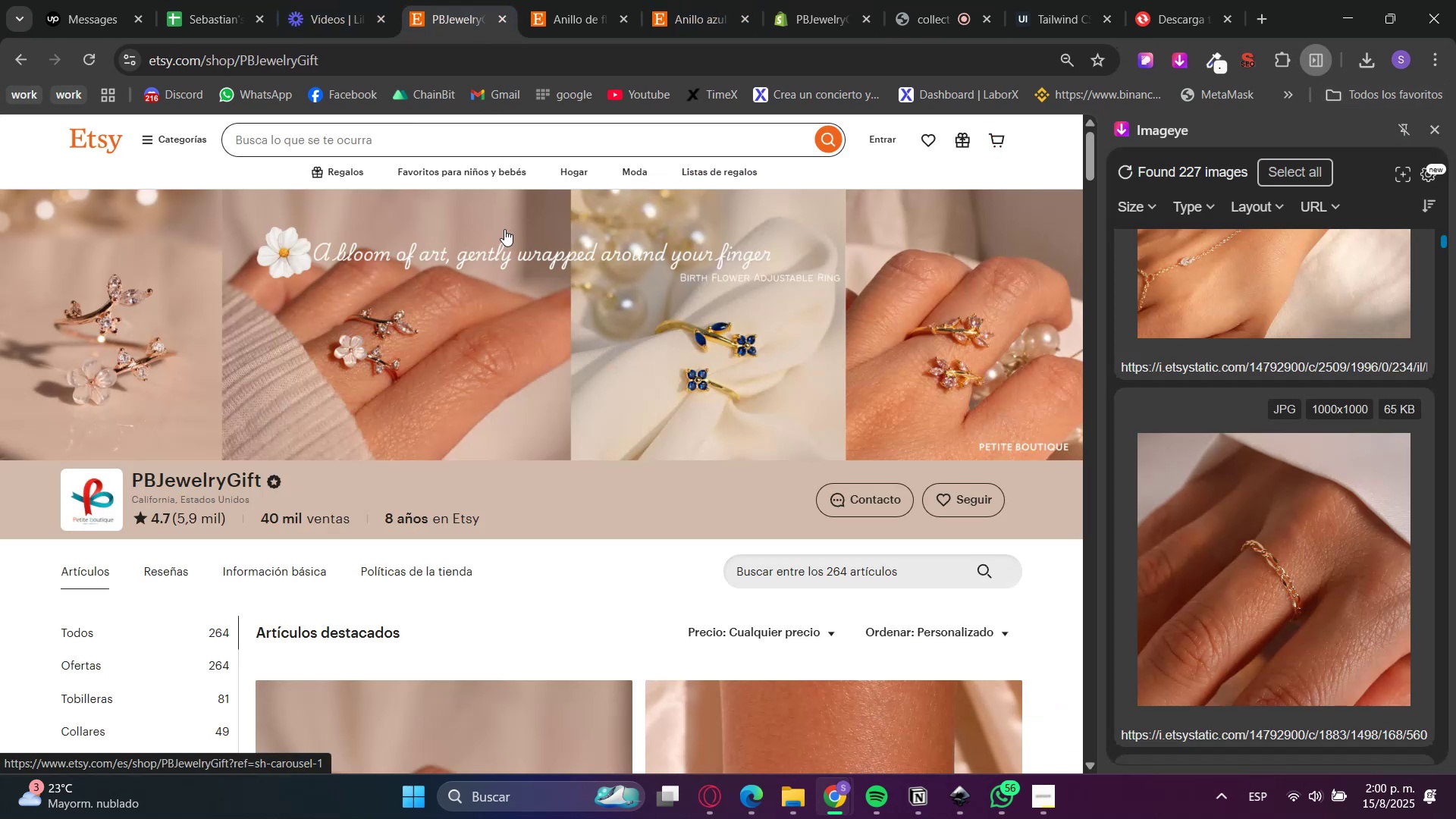 
scroll: coordinate [500, 234], scroll_direction: down, amount: 5.0
 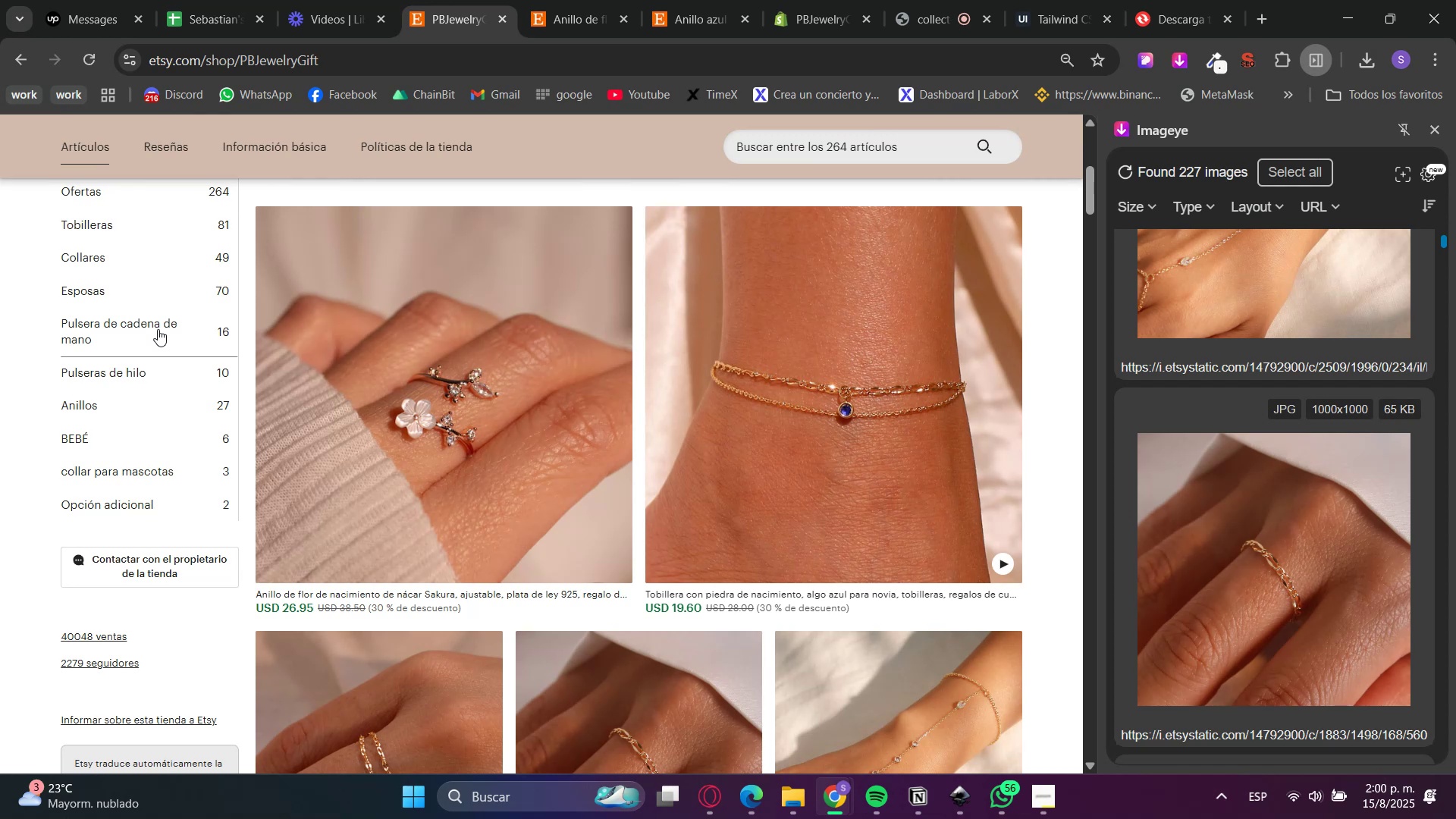 
wait(40.83)
 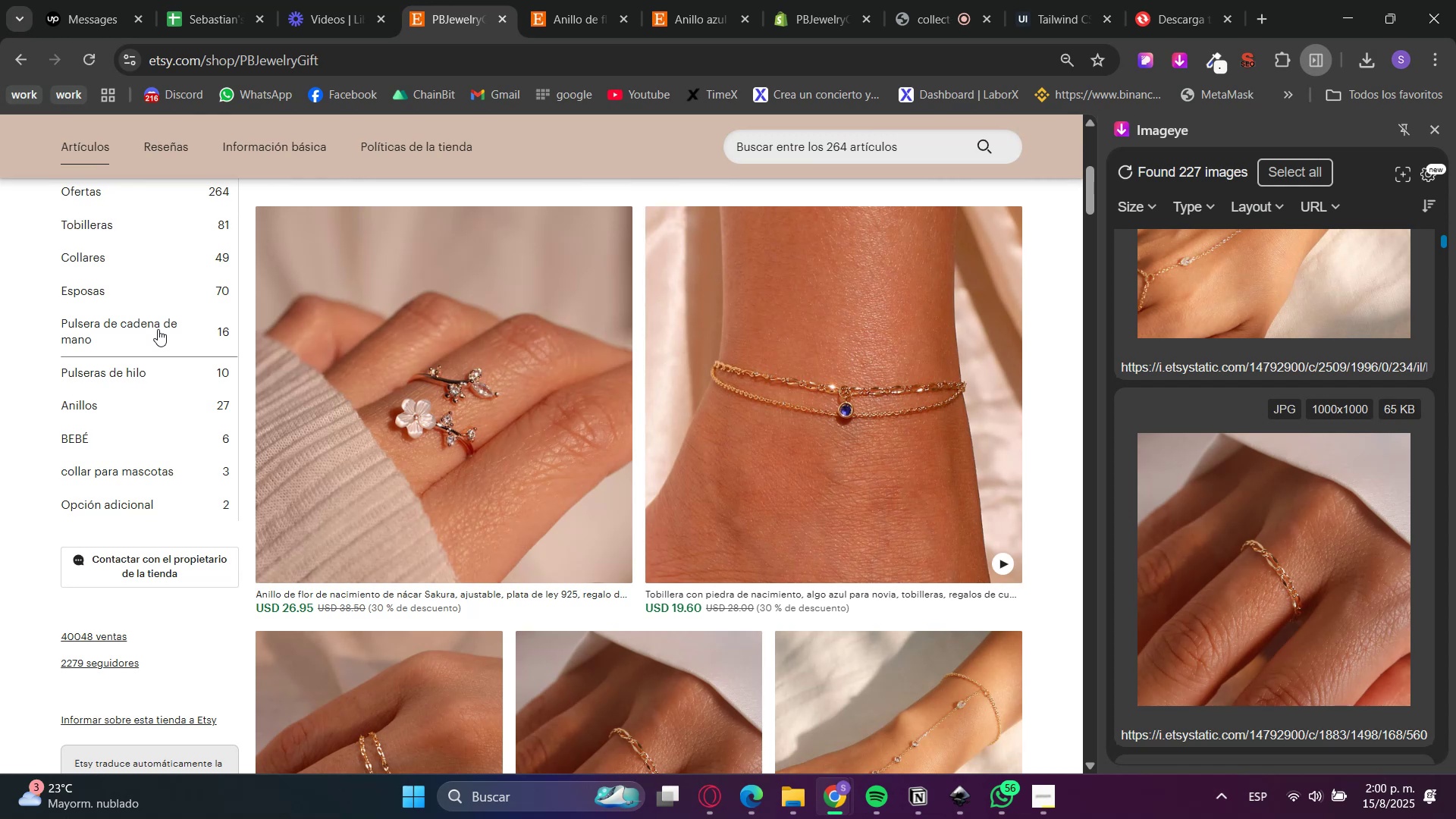 
scroll: coordinate [1213, 604], scroll_direction: up, amount: 6.0
 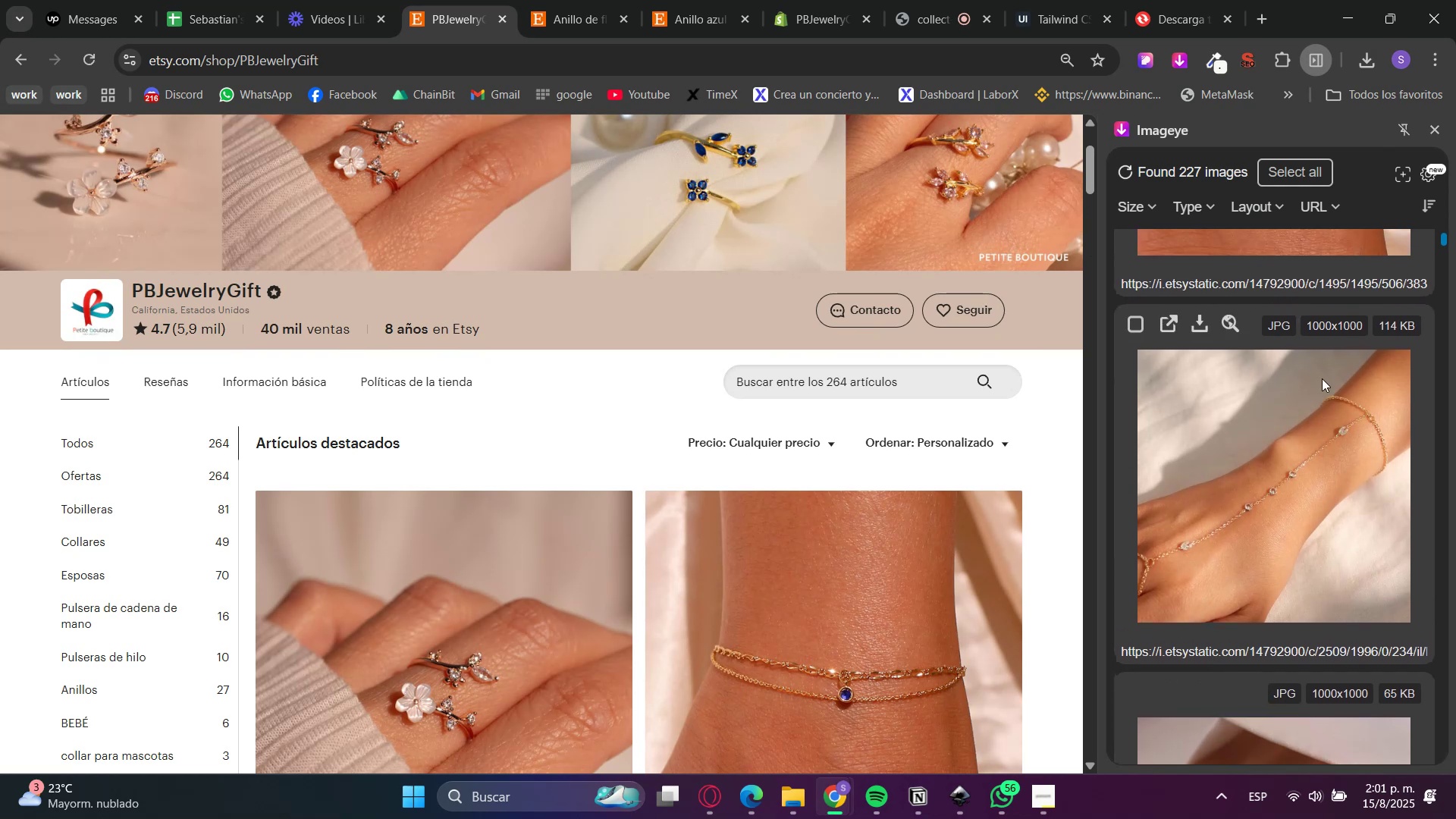 
left_click([1254, 205])
 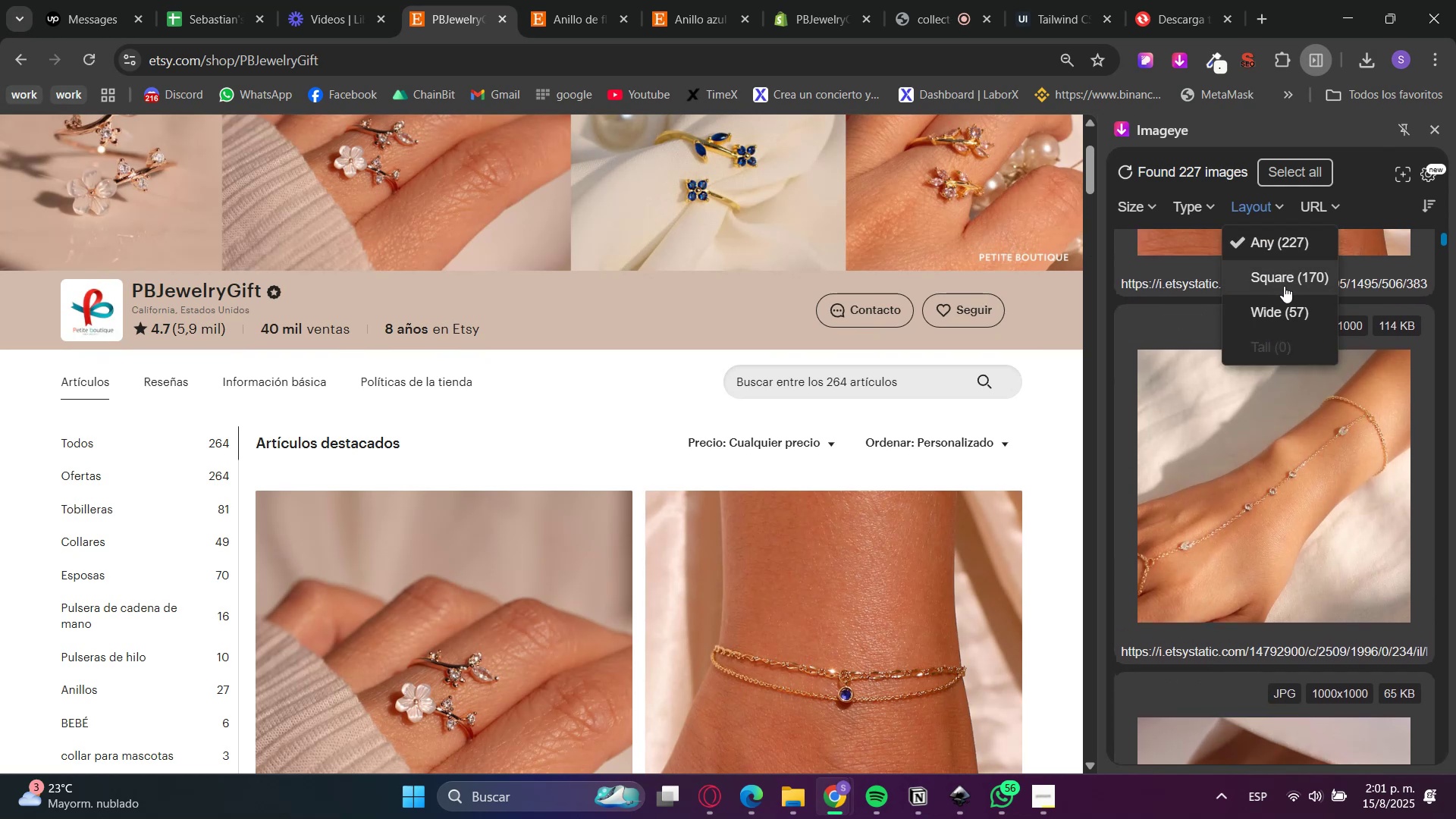 
left_click([1288, 312])
 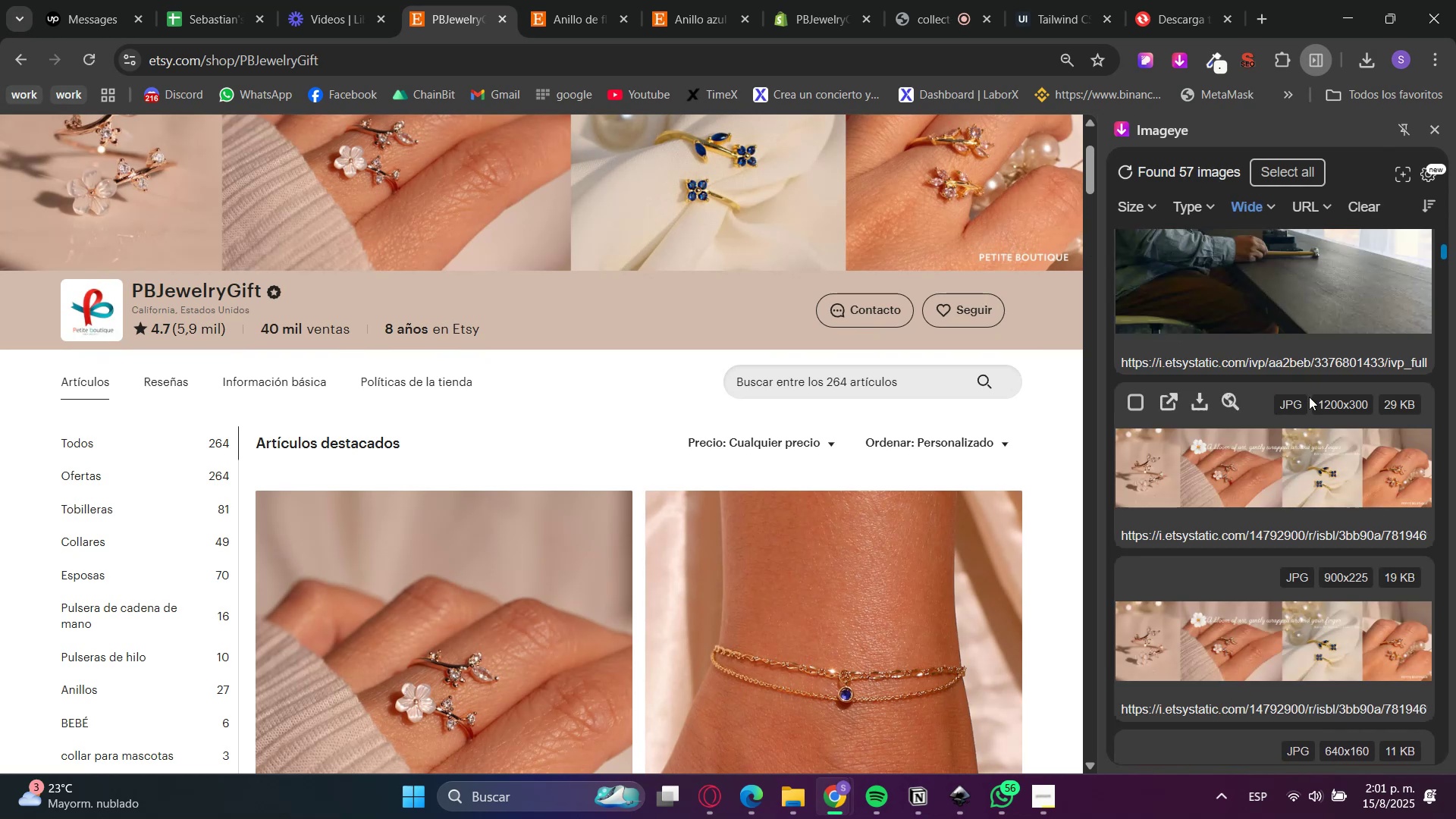 
scroll: coordinate [1323, 457], scroll_direction: up, amount: 11.0
 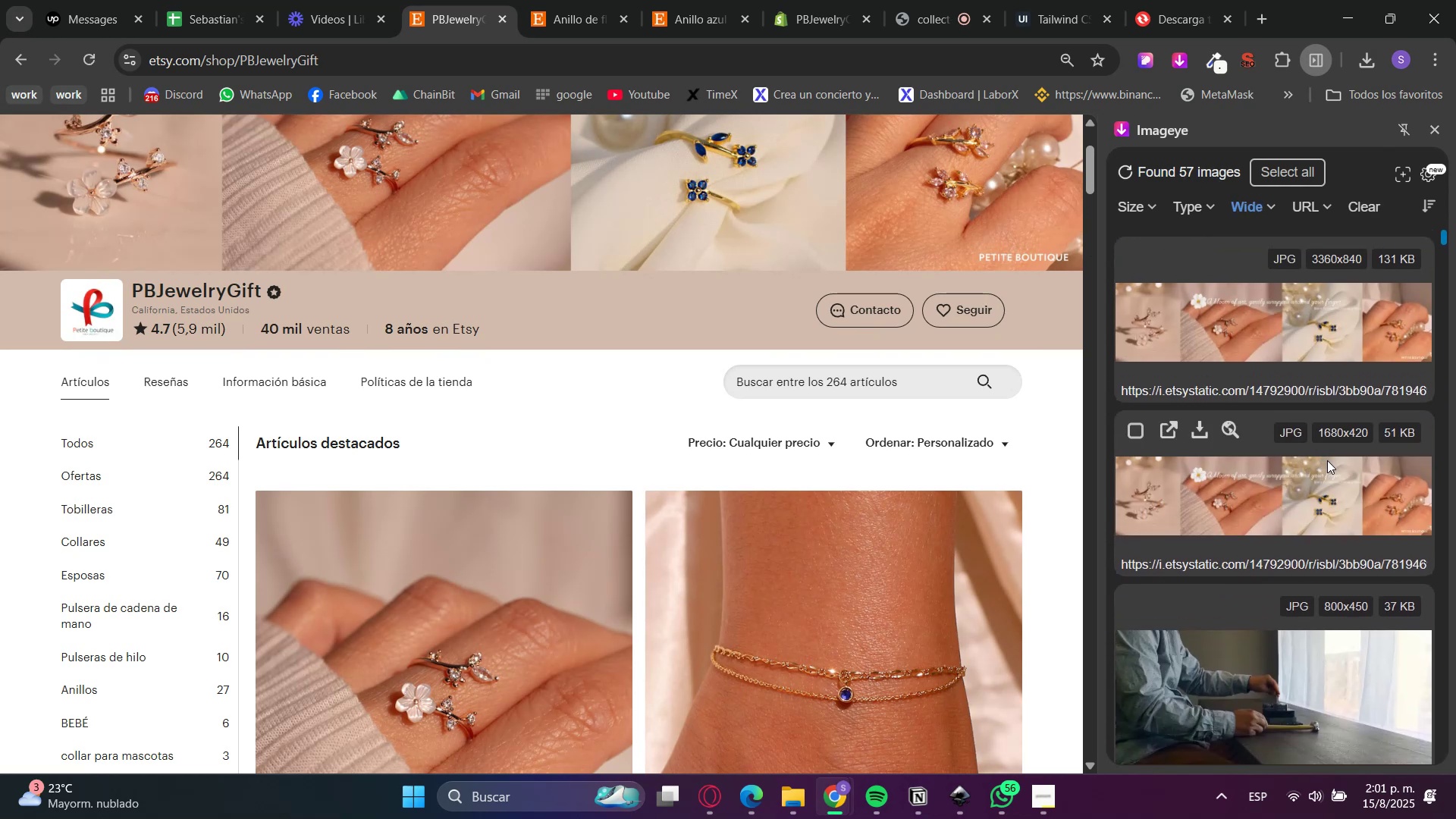 
scroll: coordinate [1327, 460], scroll_direction: down, amount: 3.0
 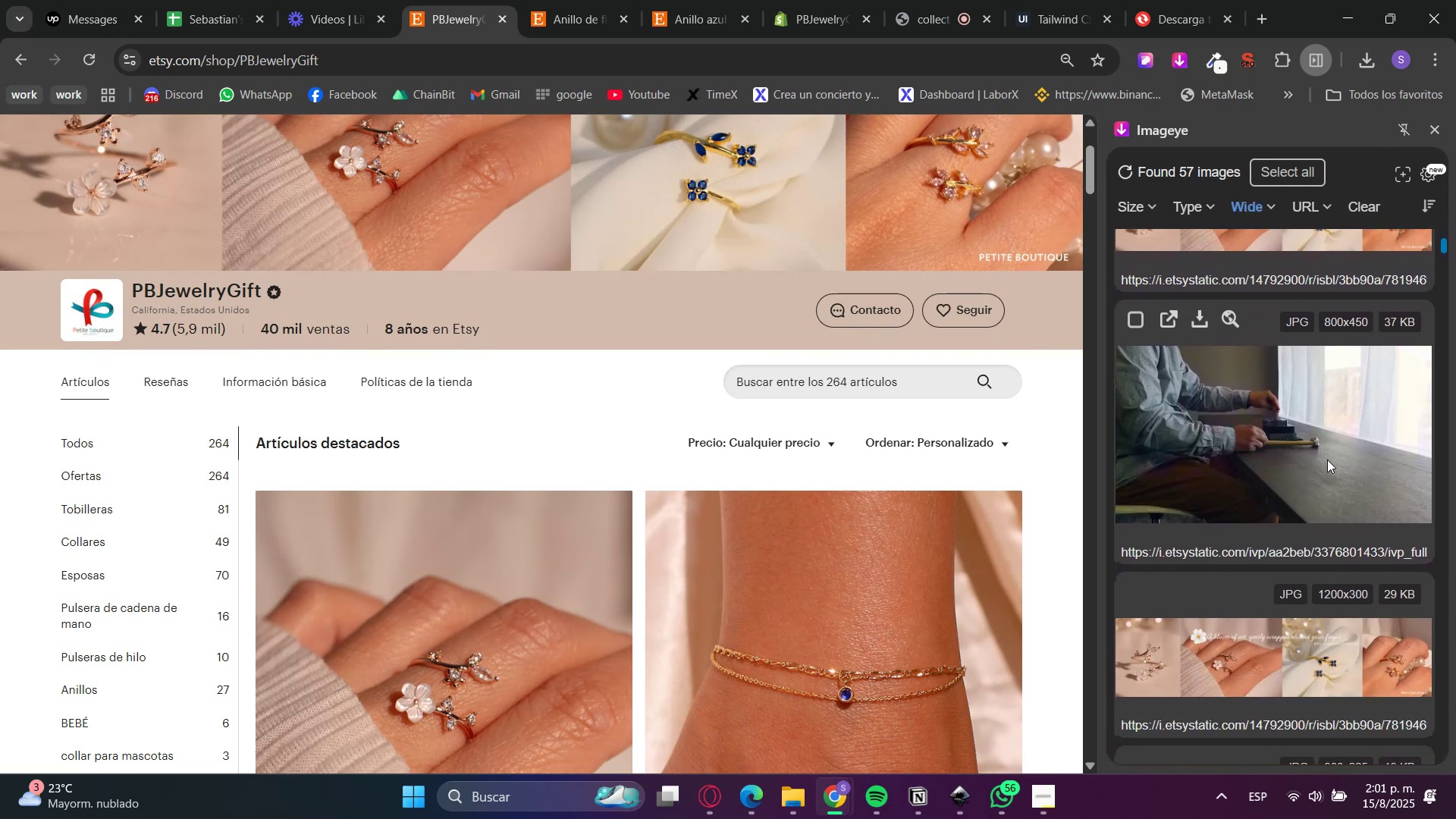 
scroll: coordinate [1254, 443], scroll_direction: up, amount: 6.0
 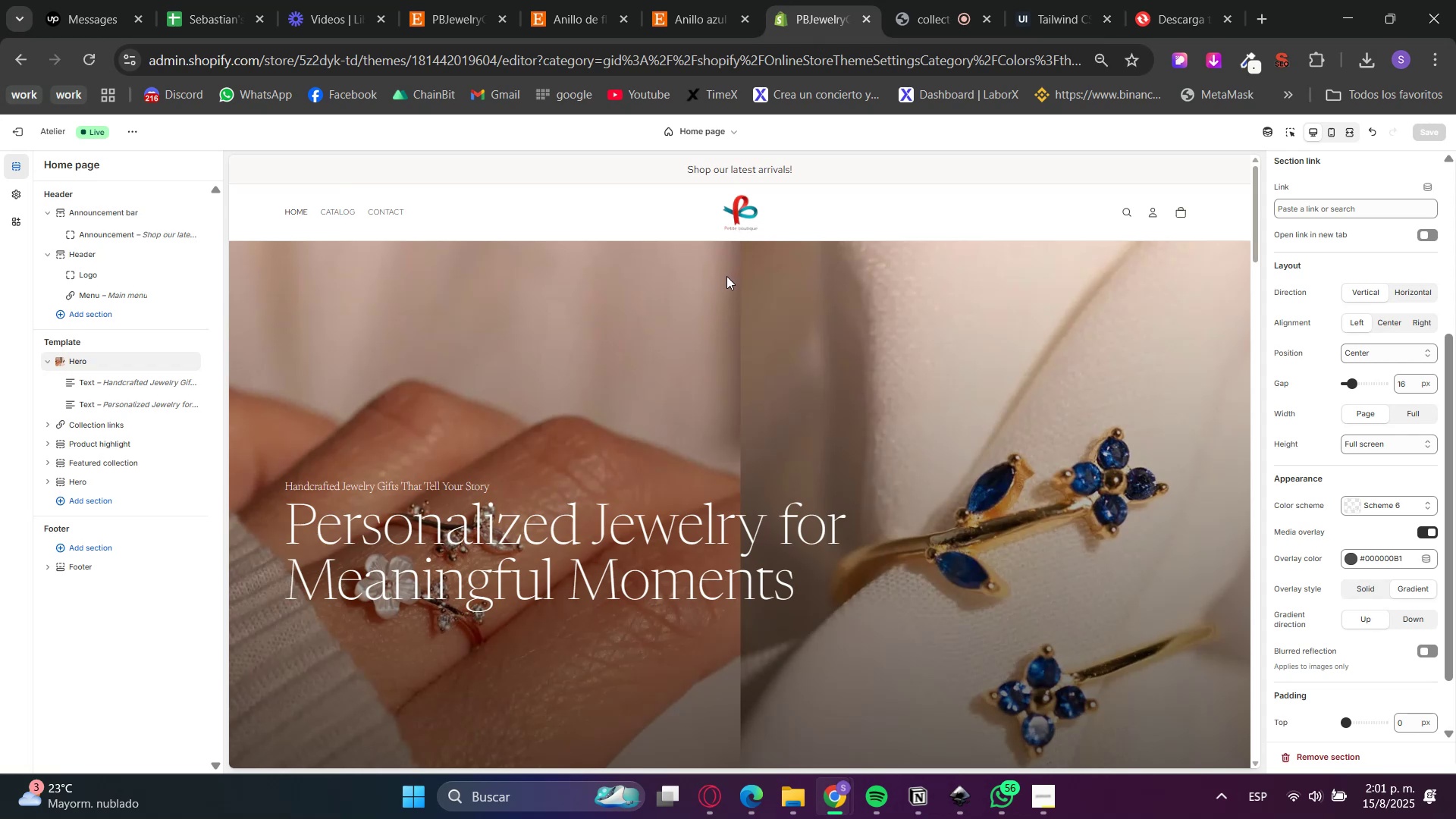 
scroll: coordinate [751, 293], scroll_direction: down, amount: 6.0
 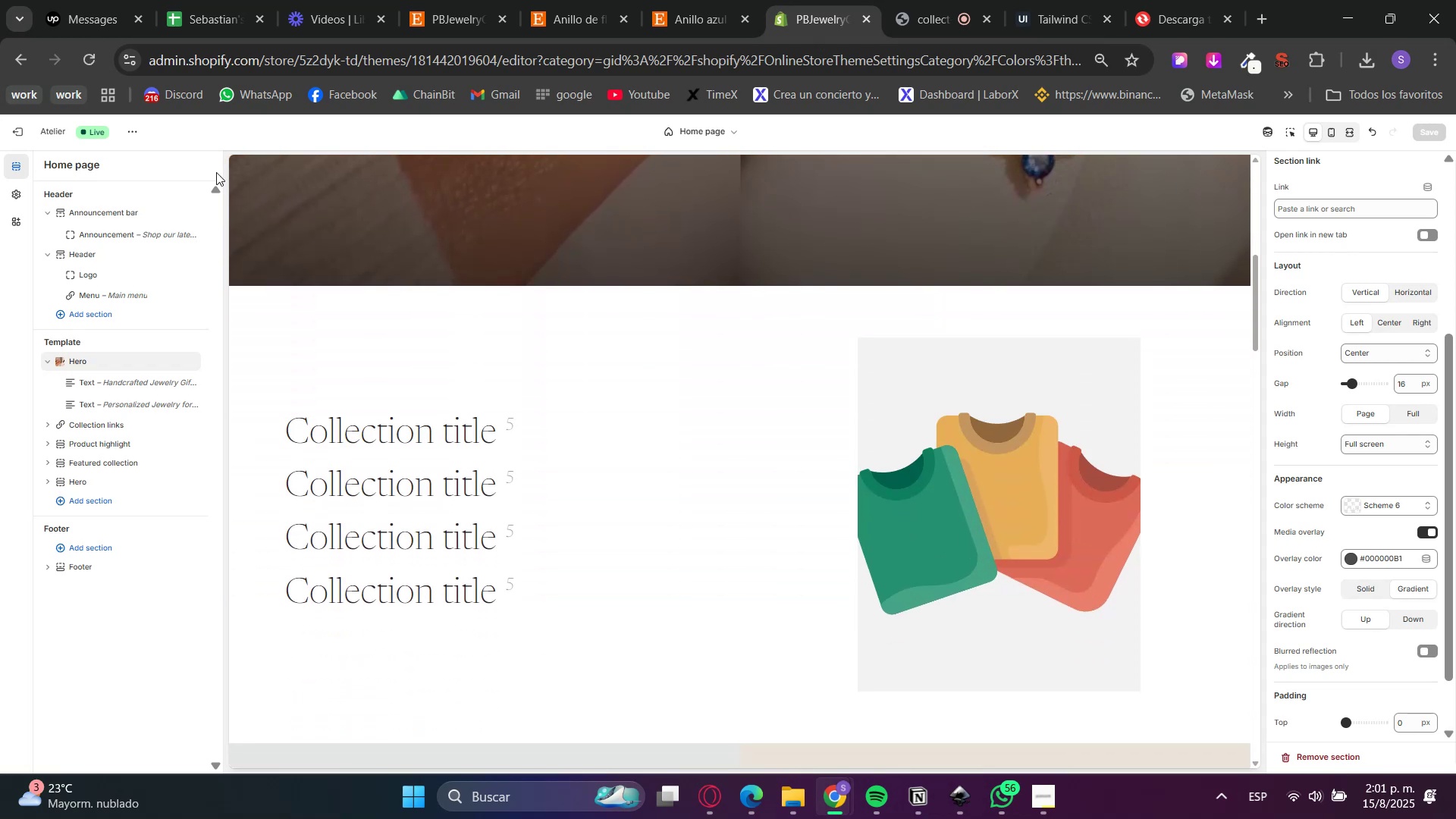 
left_click([18, 143])
 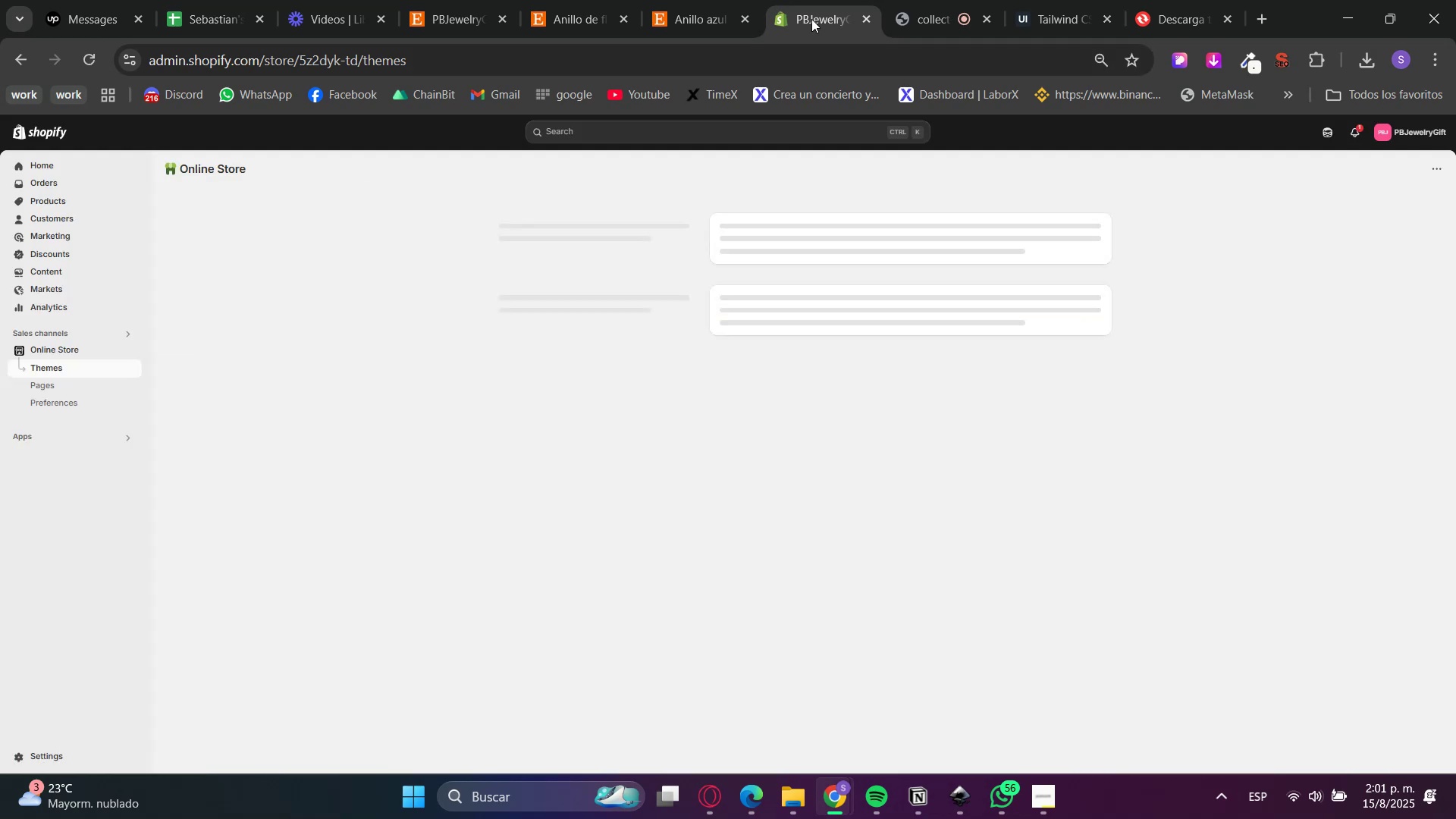 
mouse_move([769, 5])
 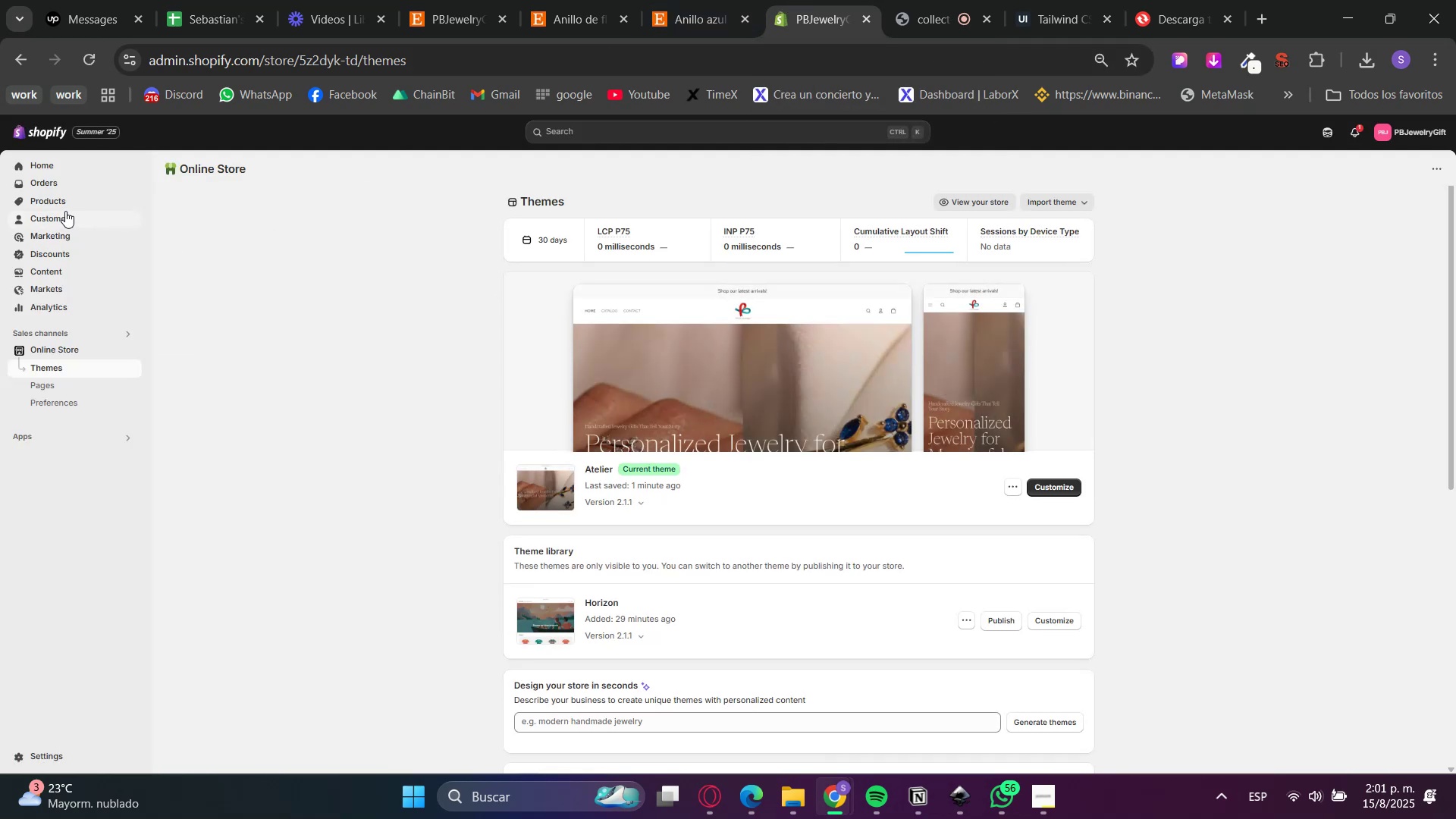 
left_click([58, 199])
 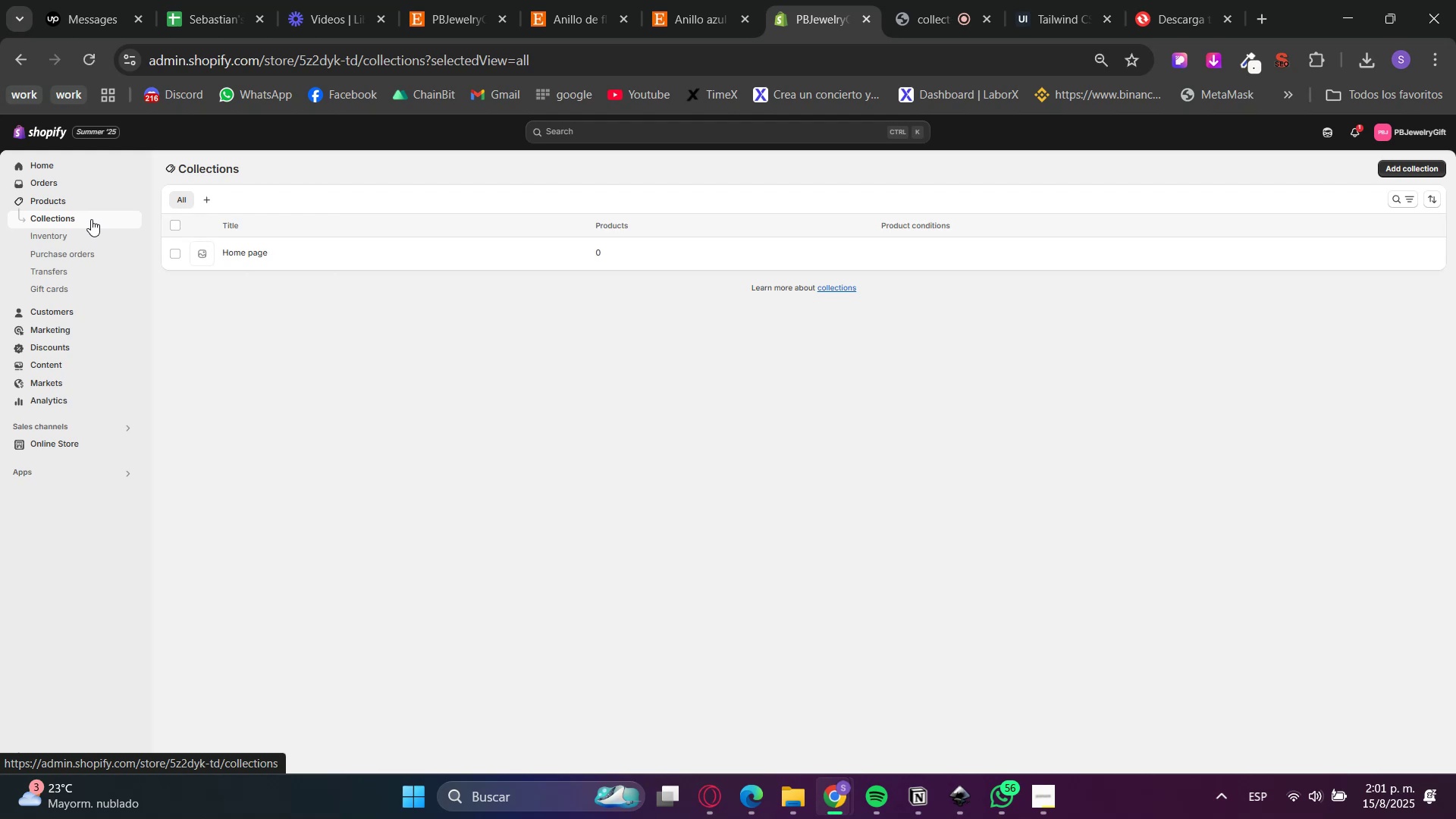 
wait(17.6)
 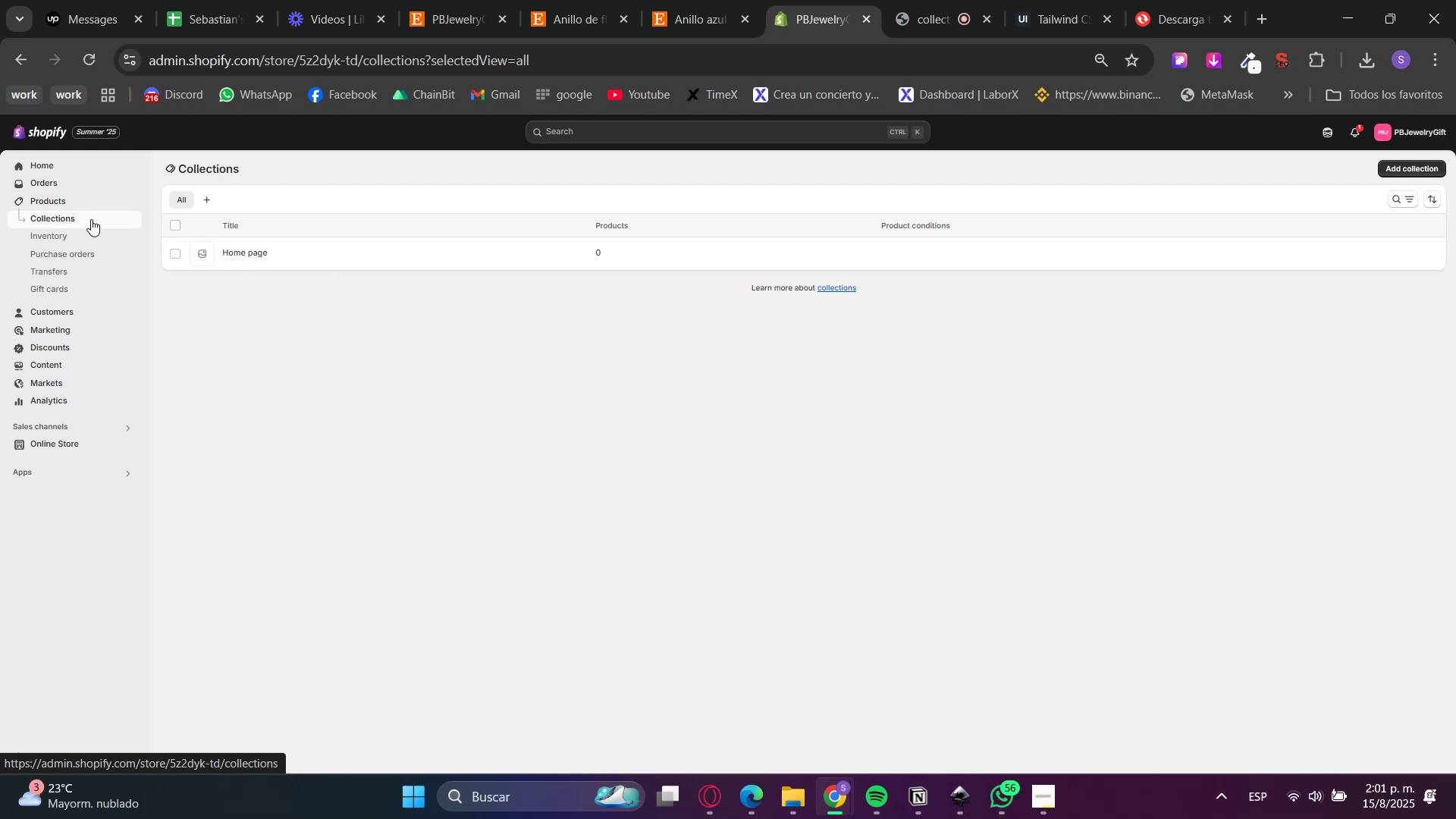 
left_click([174, 224])
 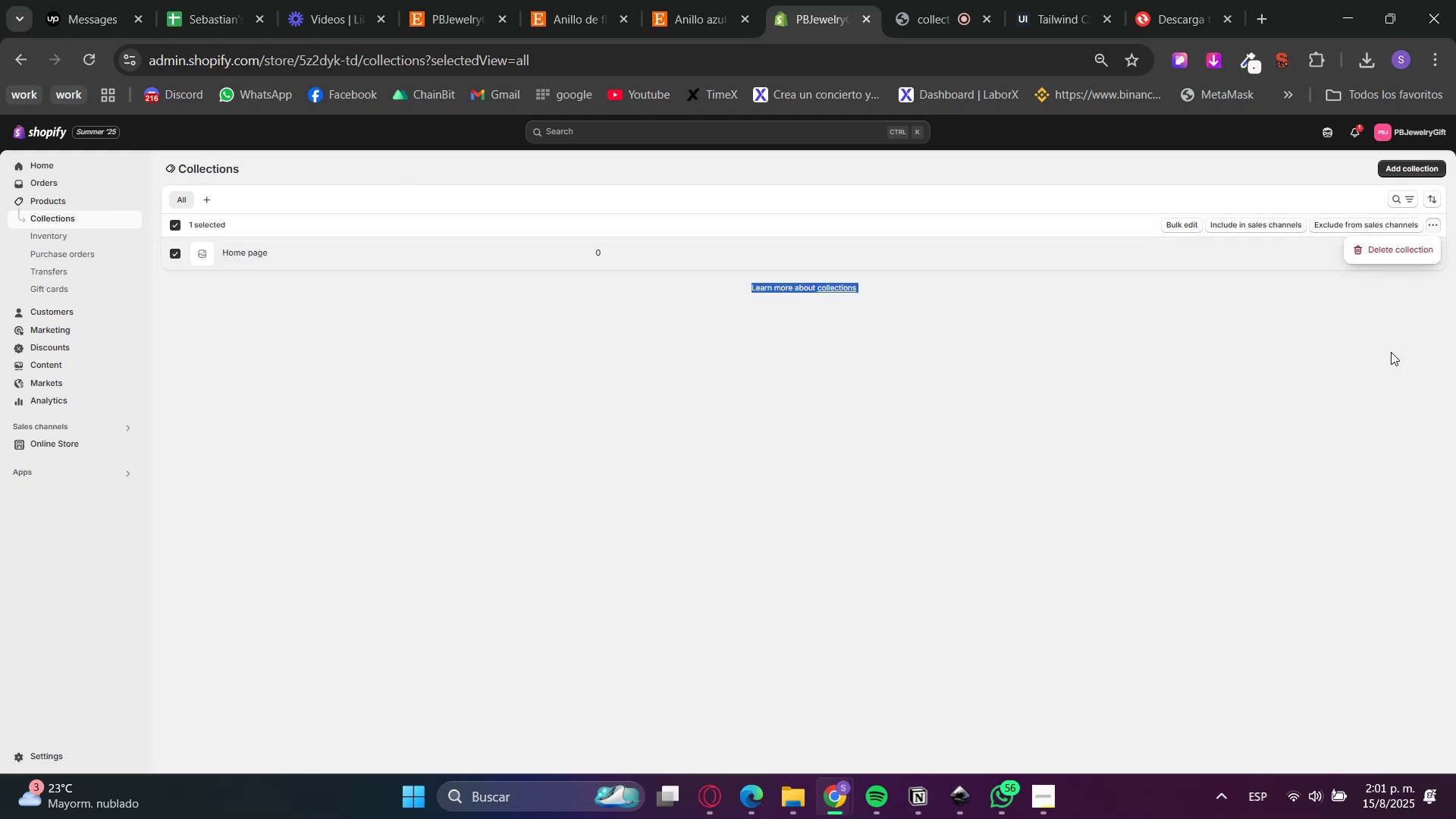 
left_click([1392, 241])
 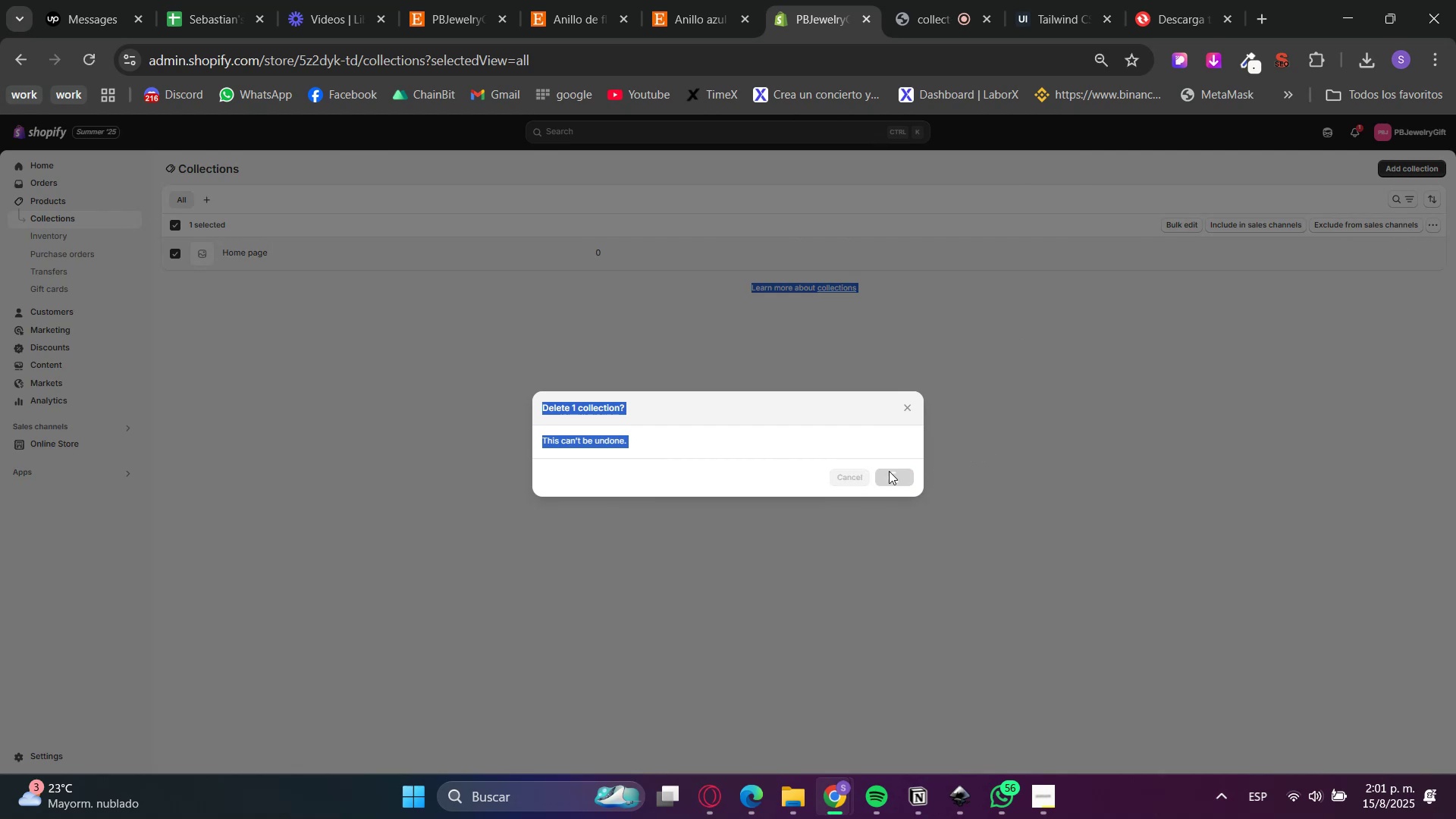 
left_click_drag(start_coordinate=[1281, 351], to_coordinate=[1276, 353])
 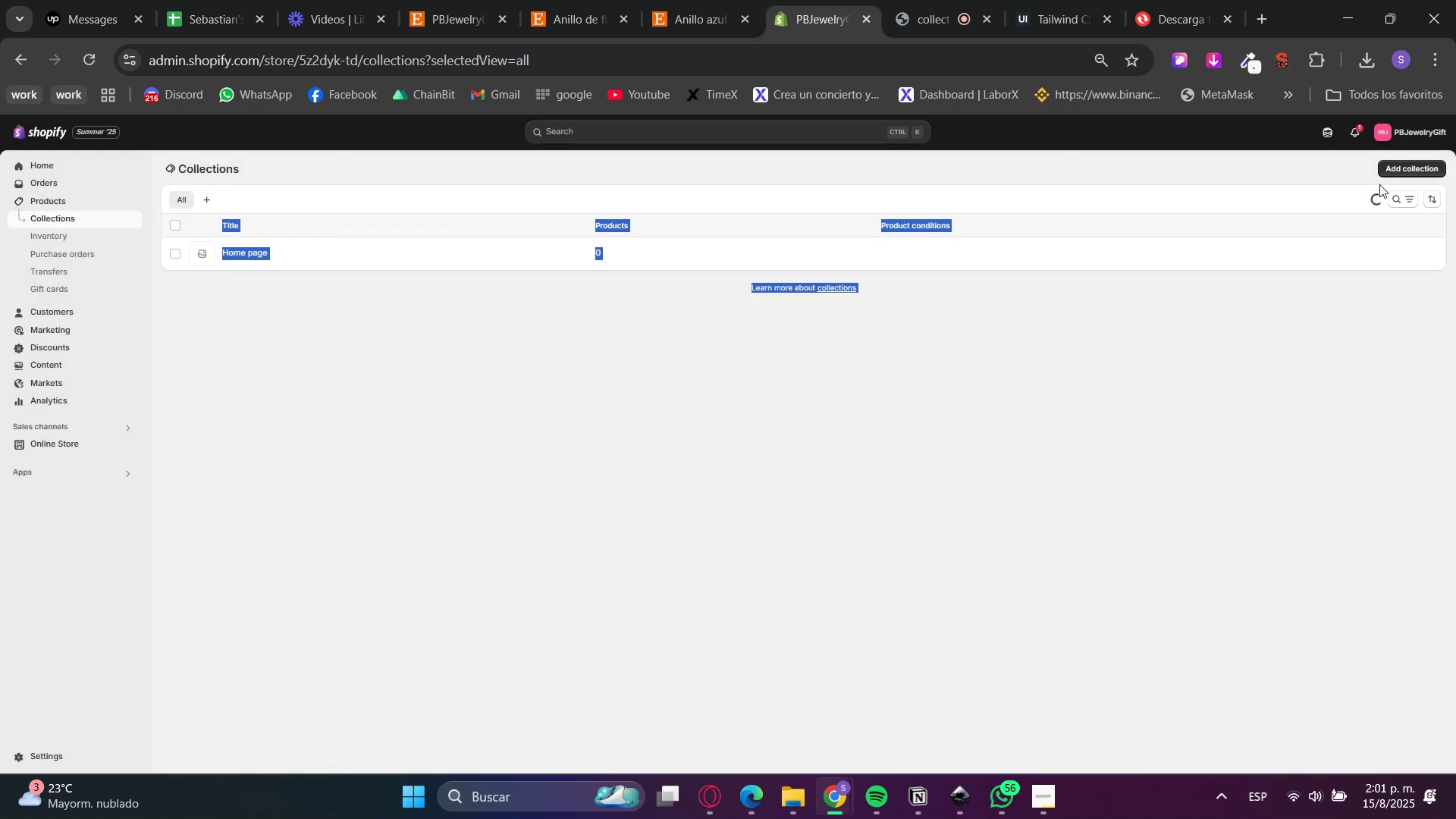 
left_click([1389, 172])
 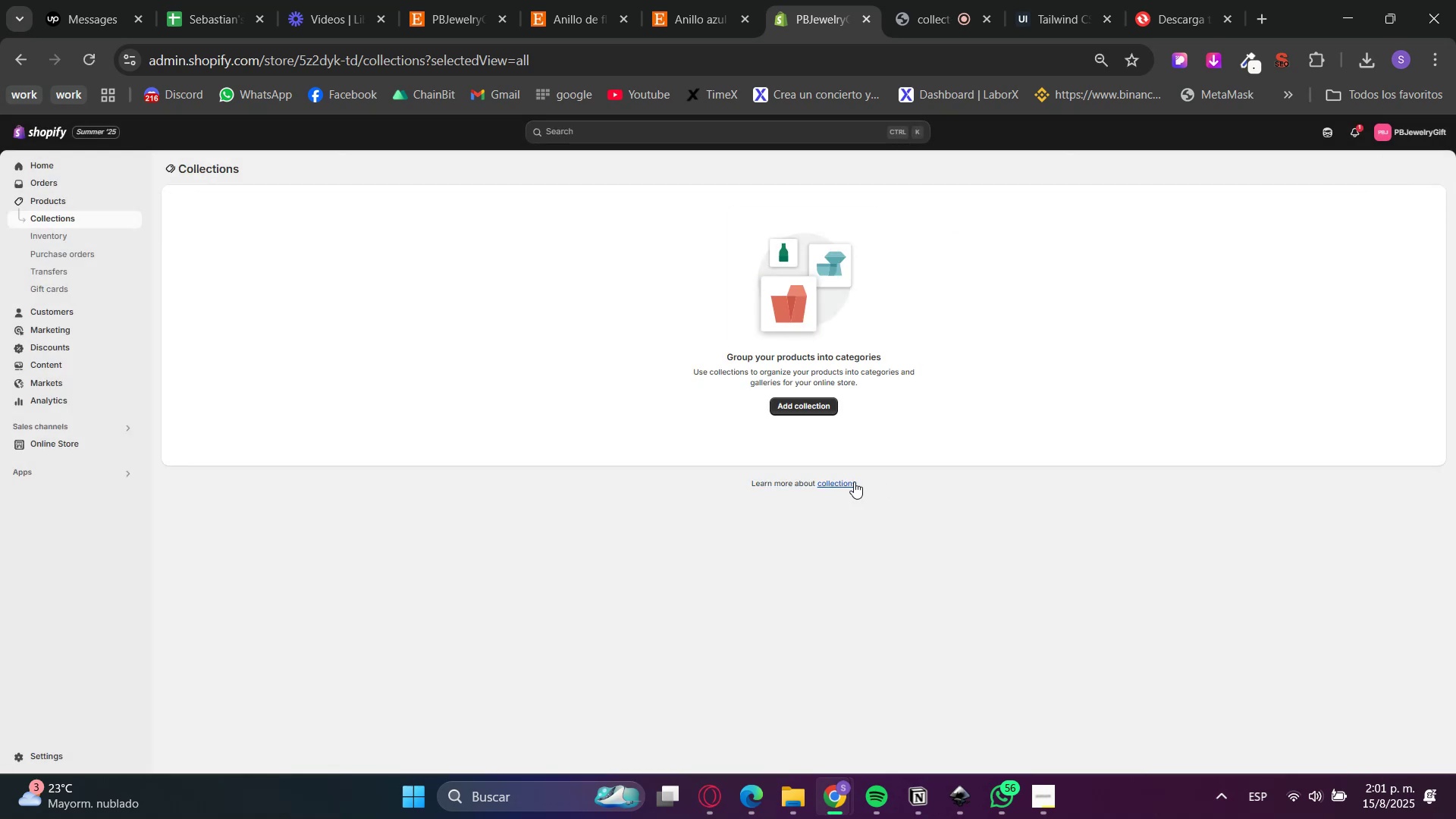 
left_click([807, 403])
 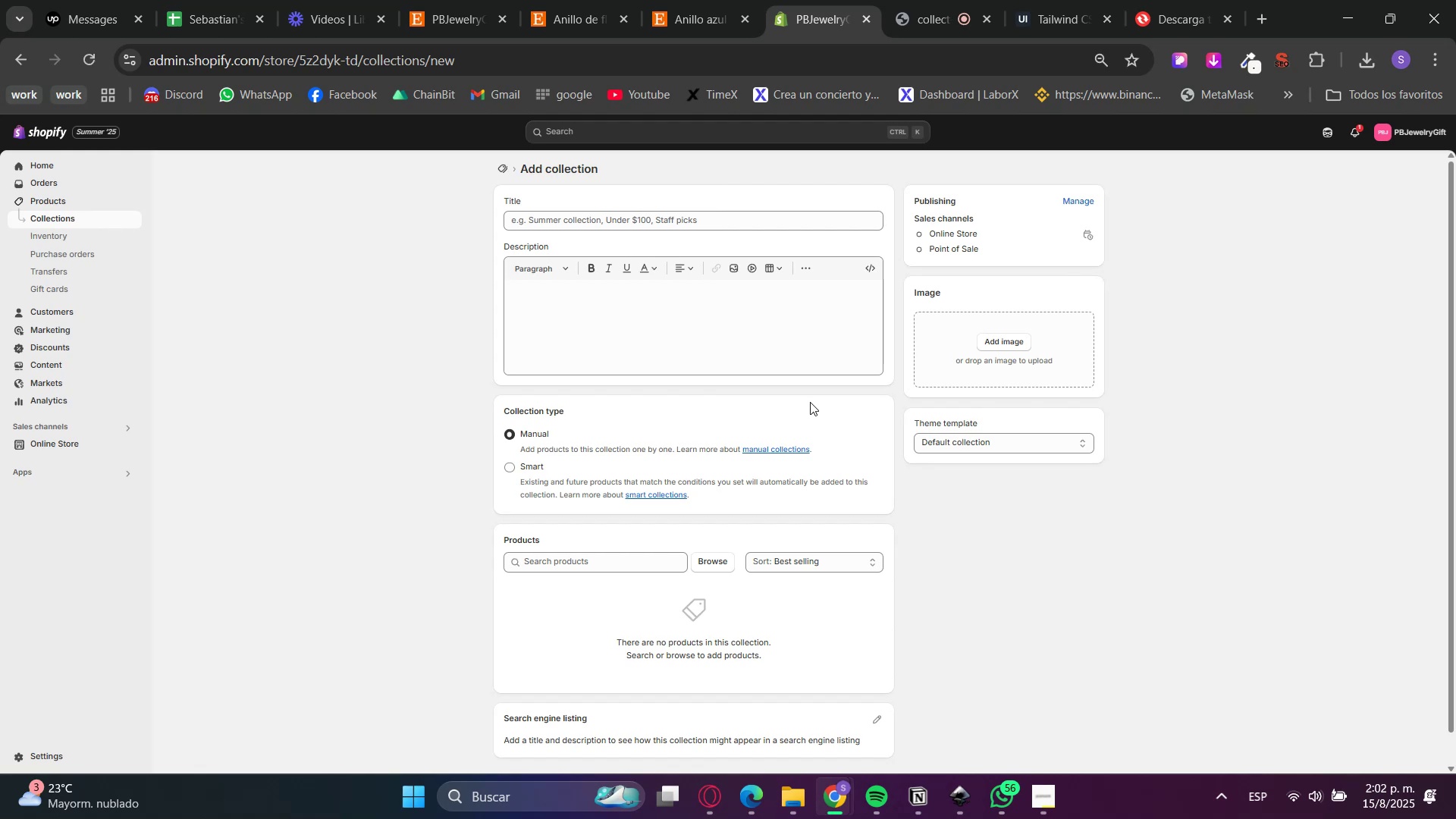 
wait(42.3)
 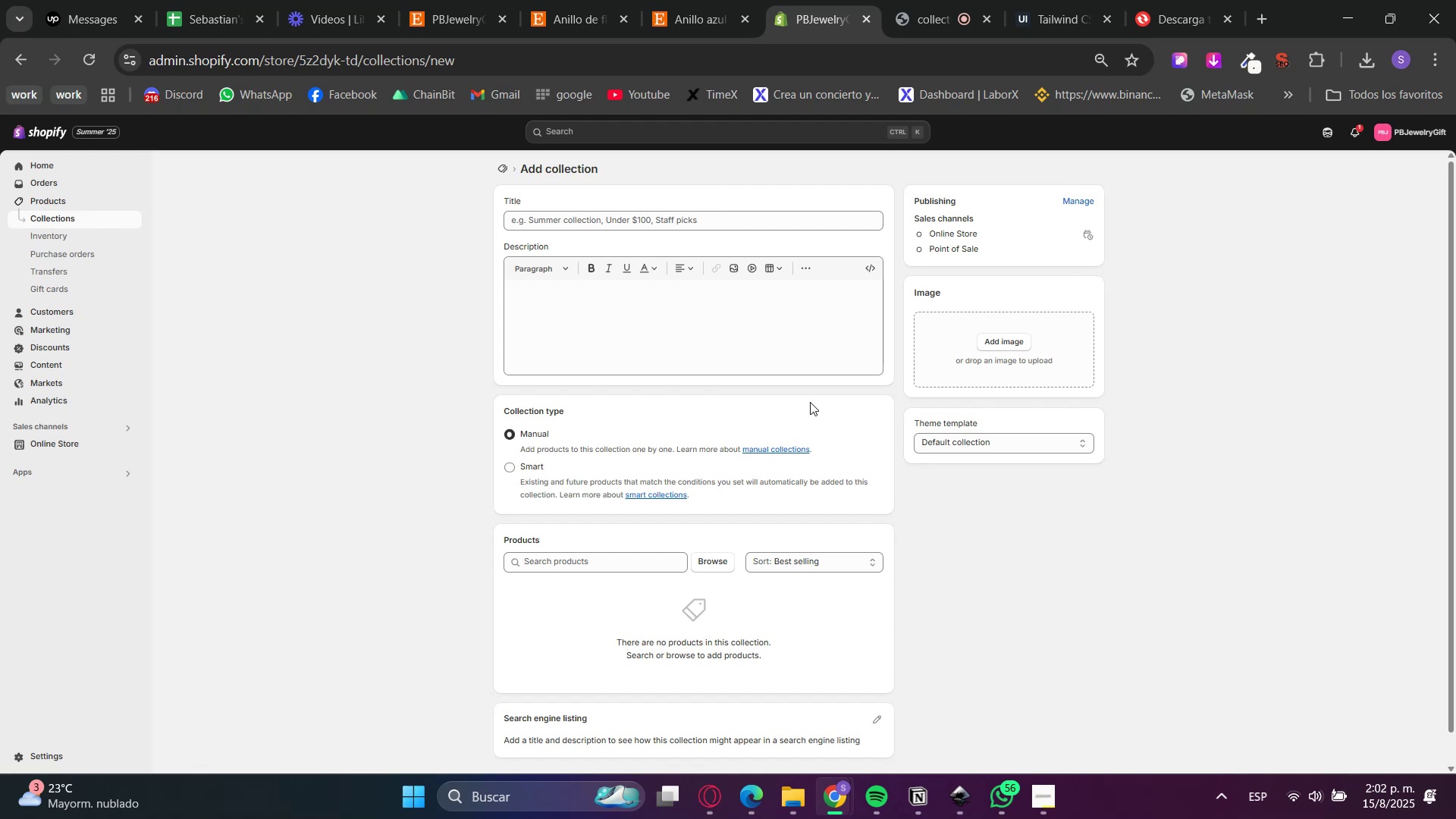 
double_click([725, 0])
 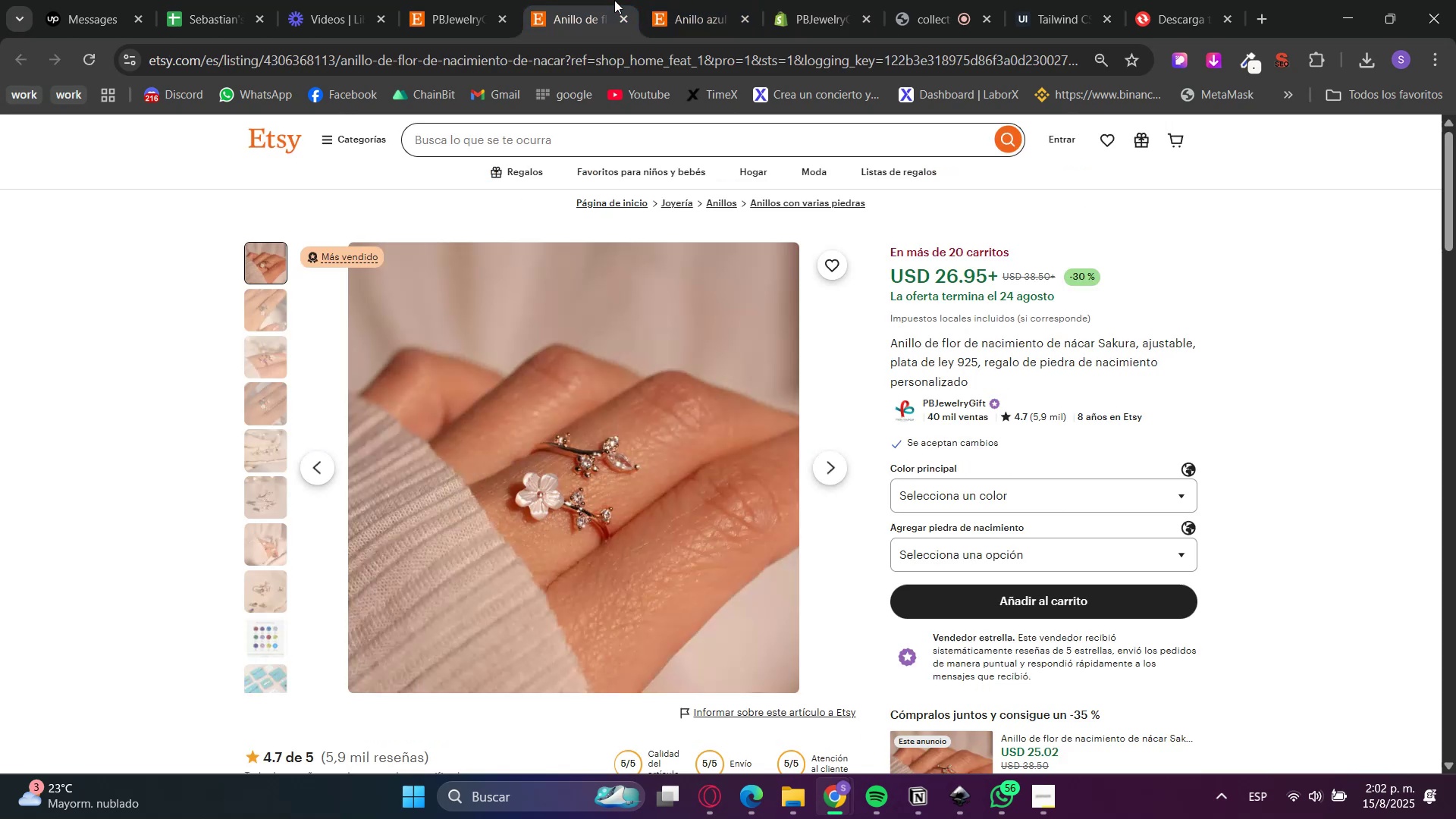 
double_click([622, 18])
 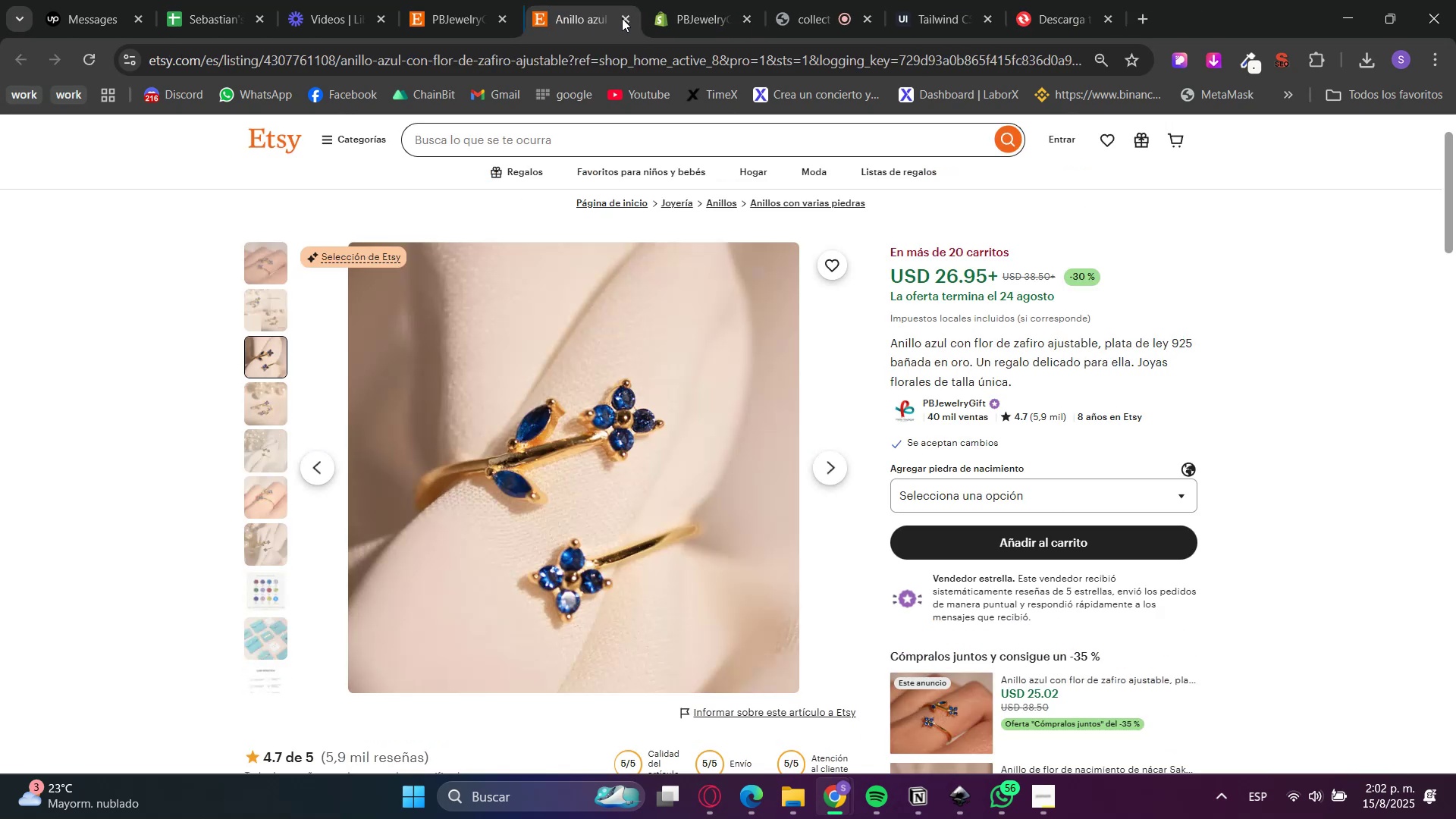 
triple_click([622, 18])
 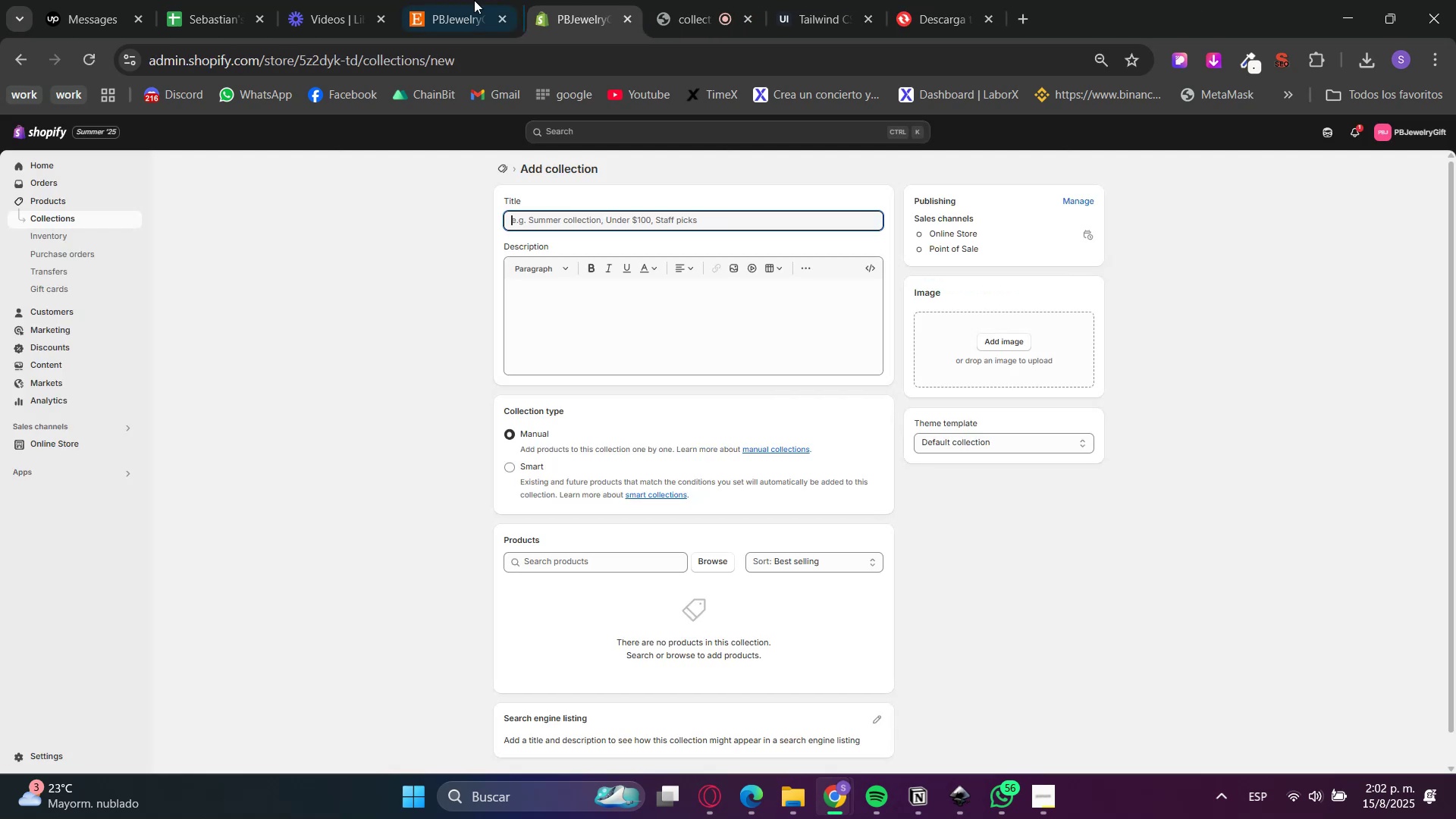 
triple_click([413, 0])
 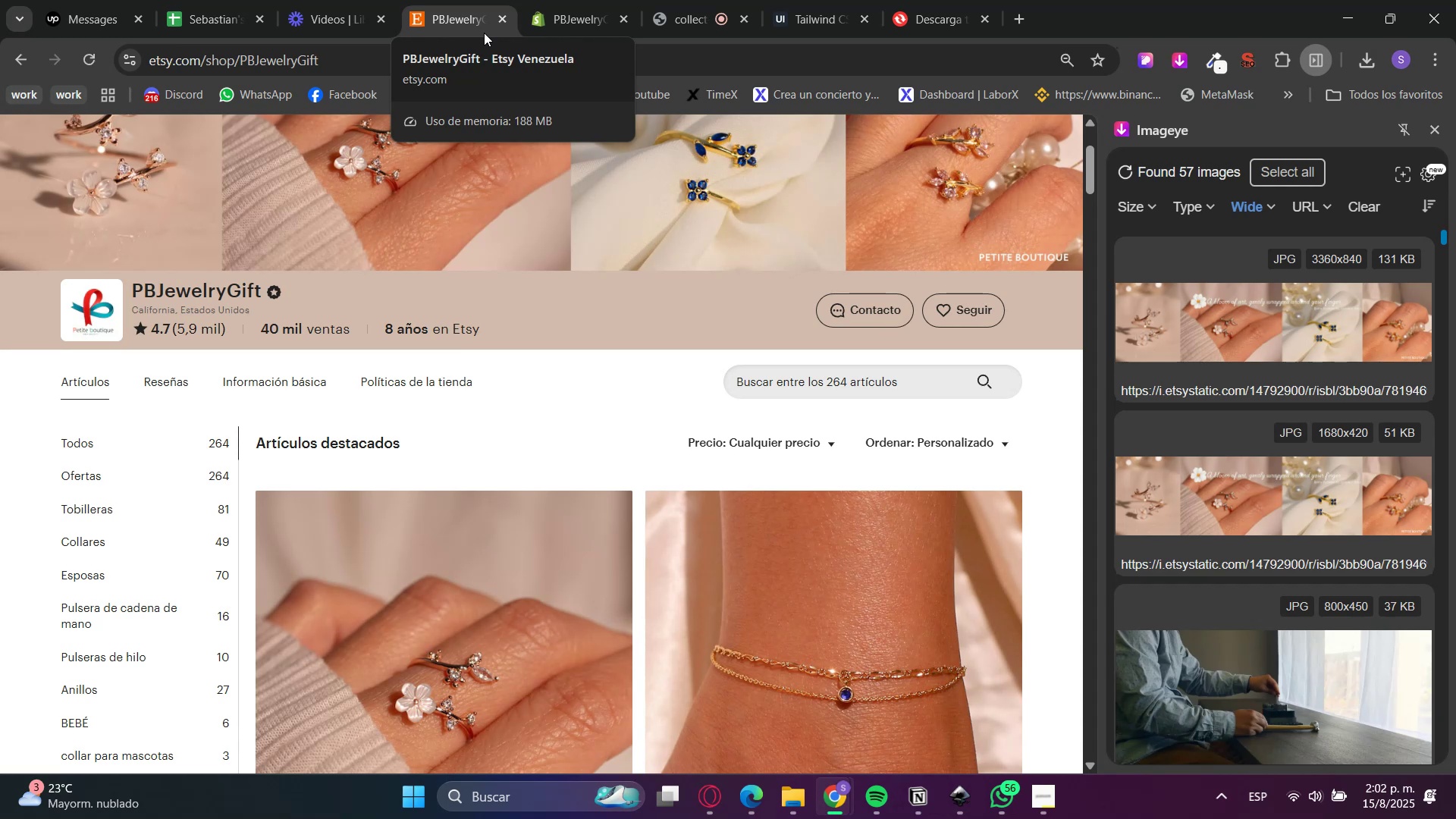 
wait(16.29)
 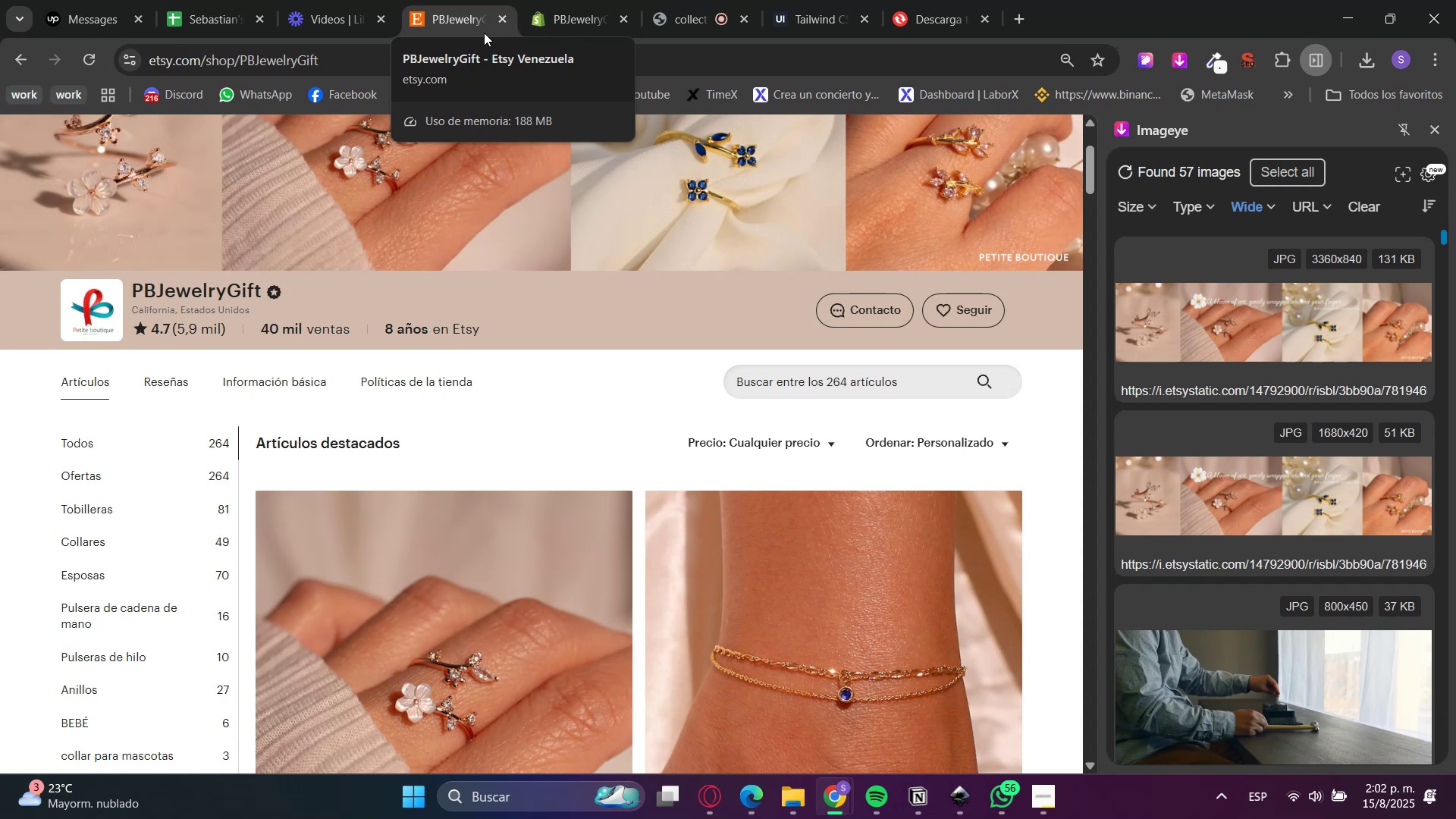 
left_click([681, 0])
 